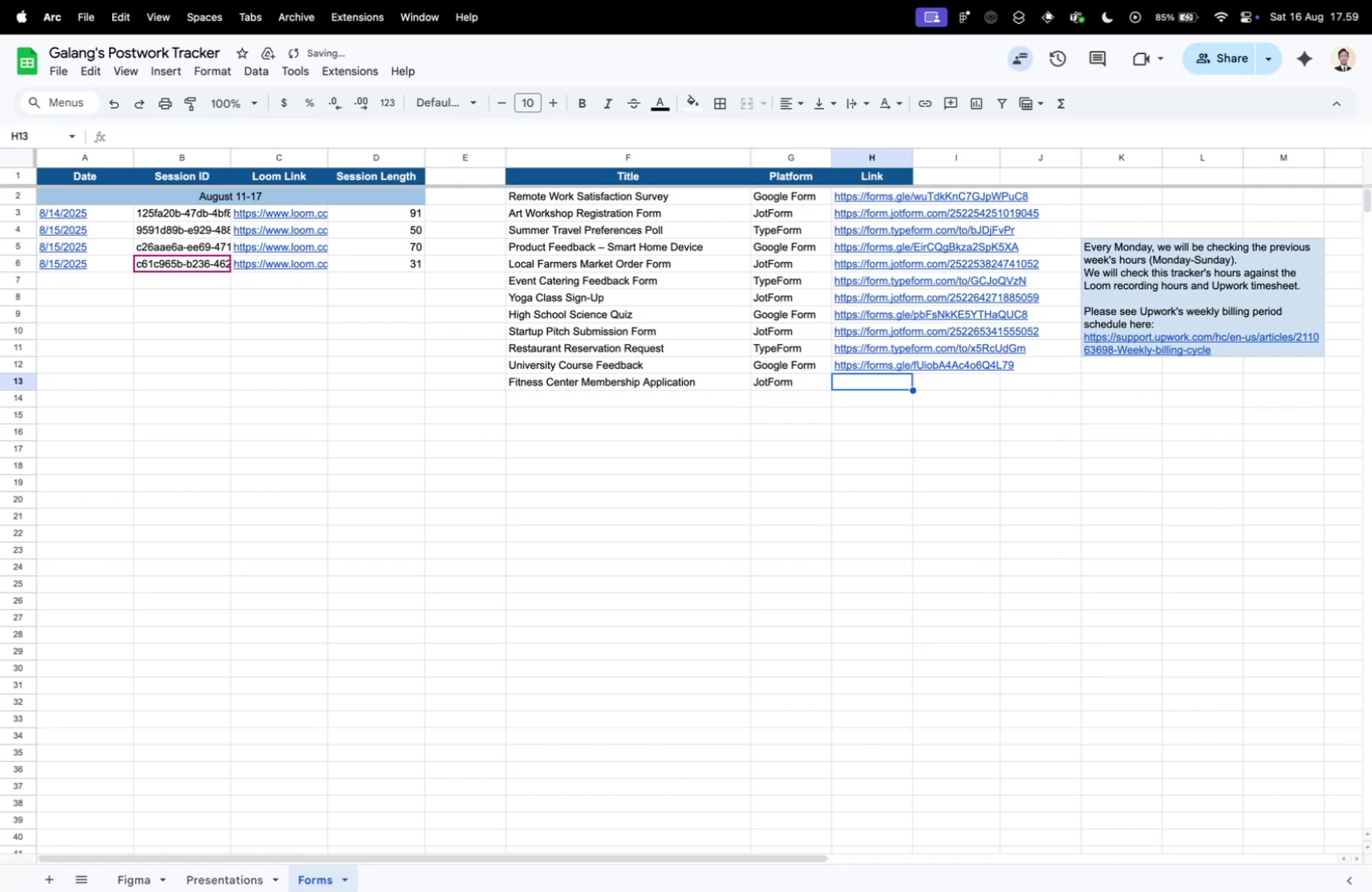 
key(Meta+Space)
 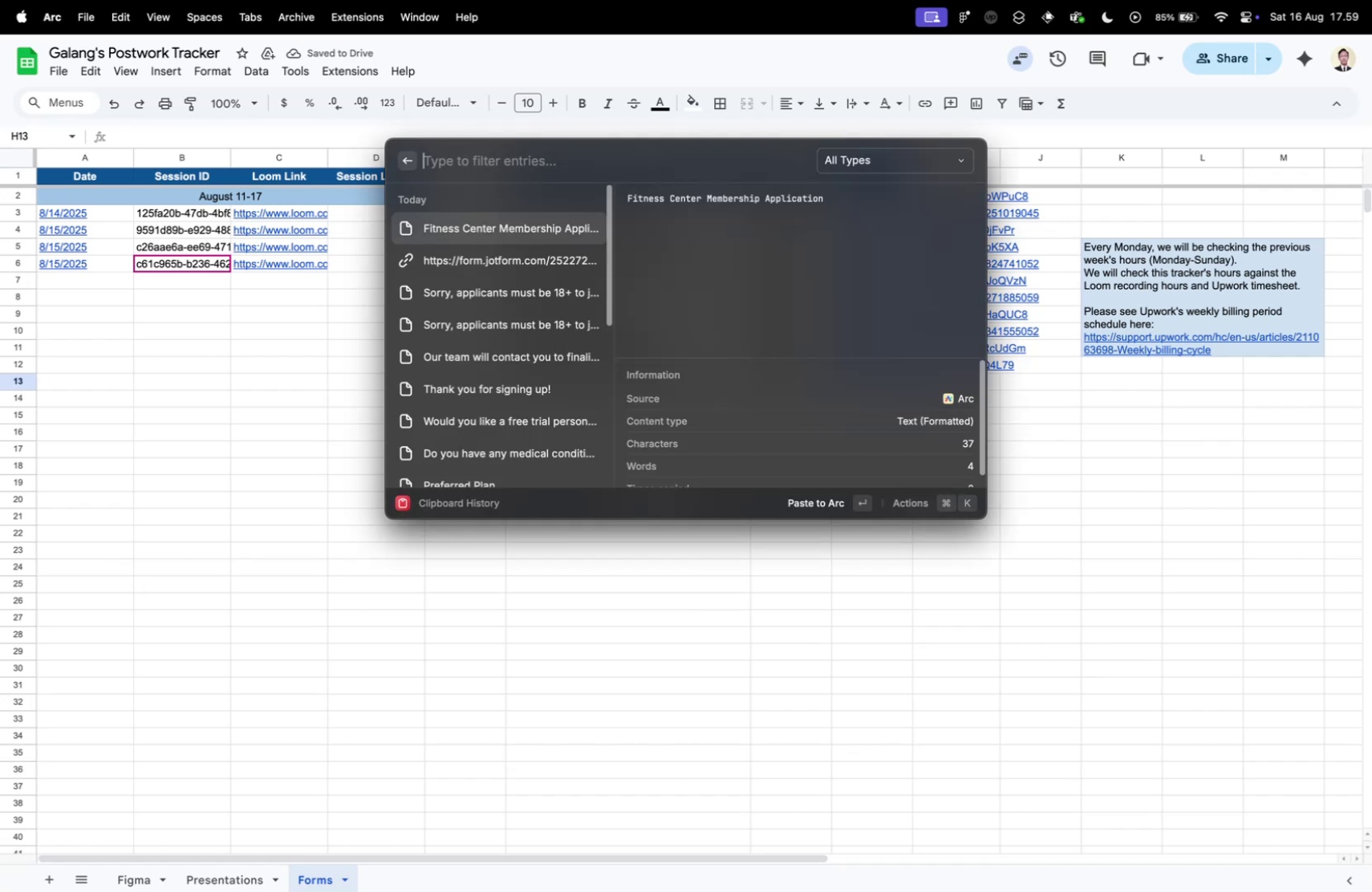 
key(ArrowDown)
 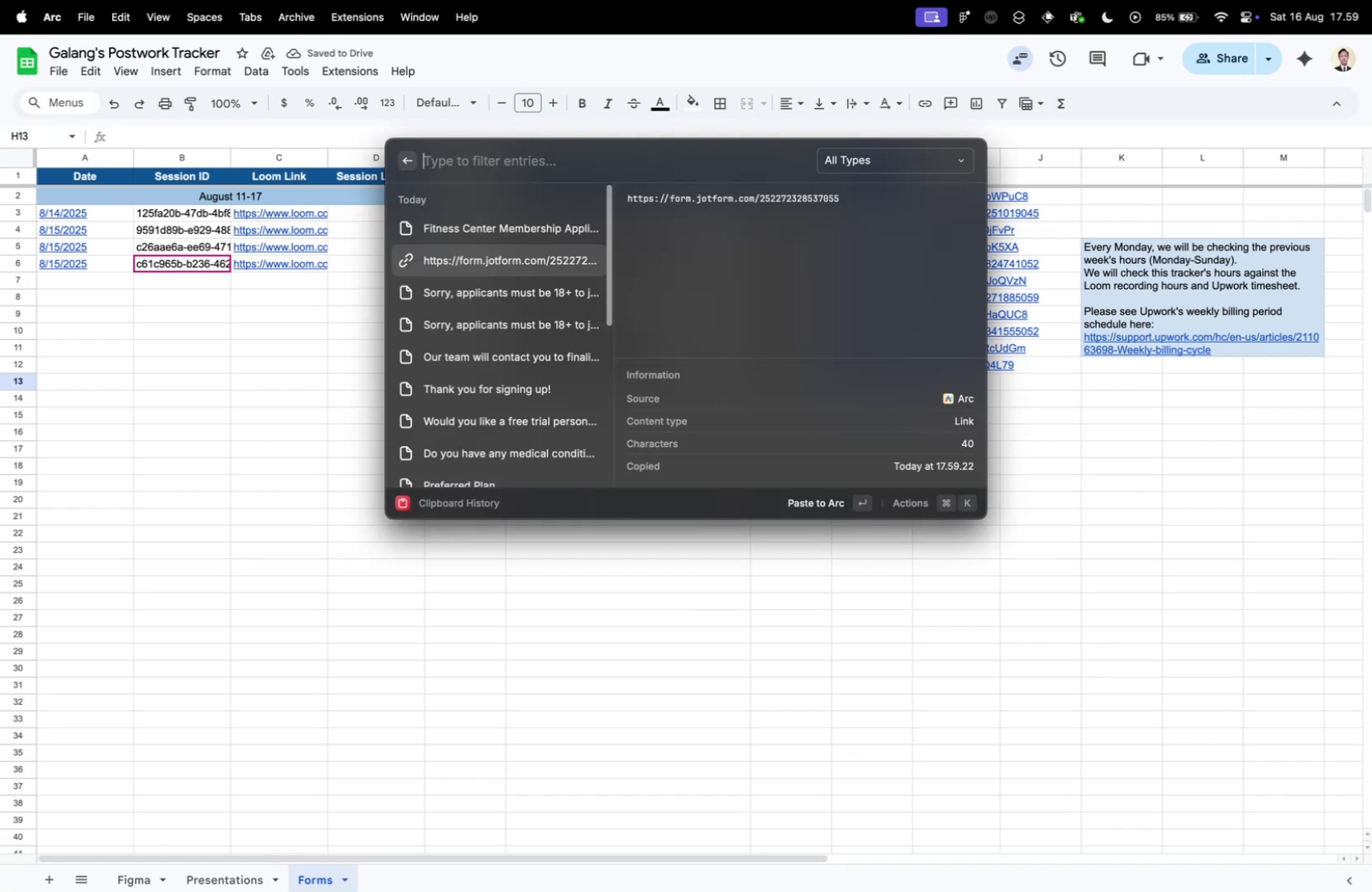 
key(Enter)
 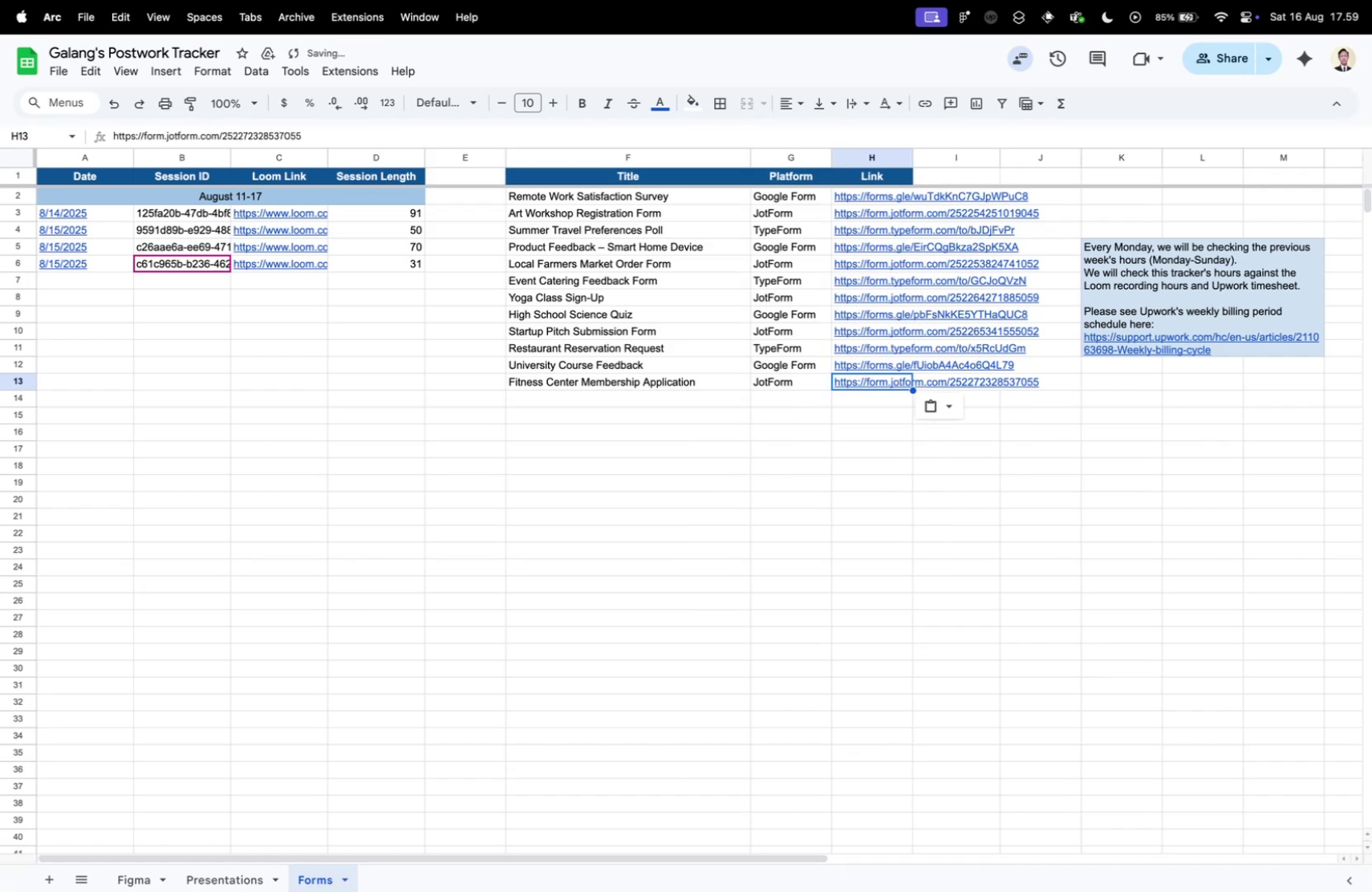 
left_click([433, 449])
 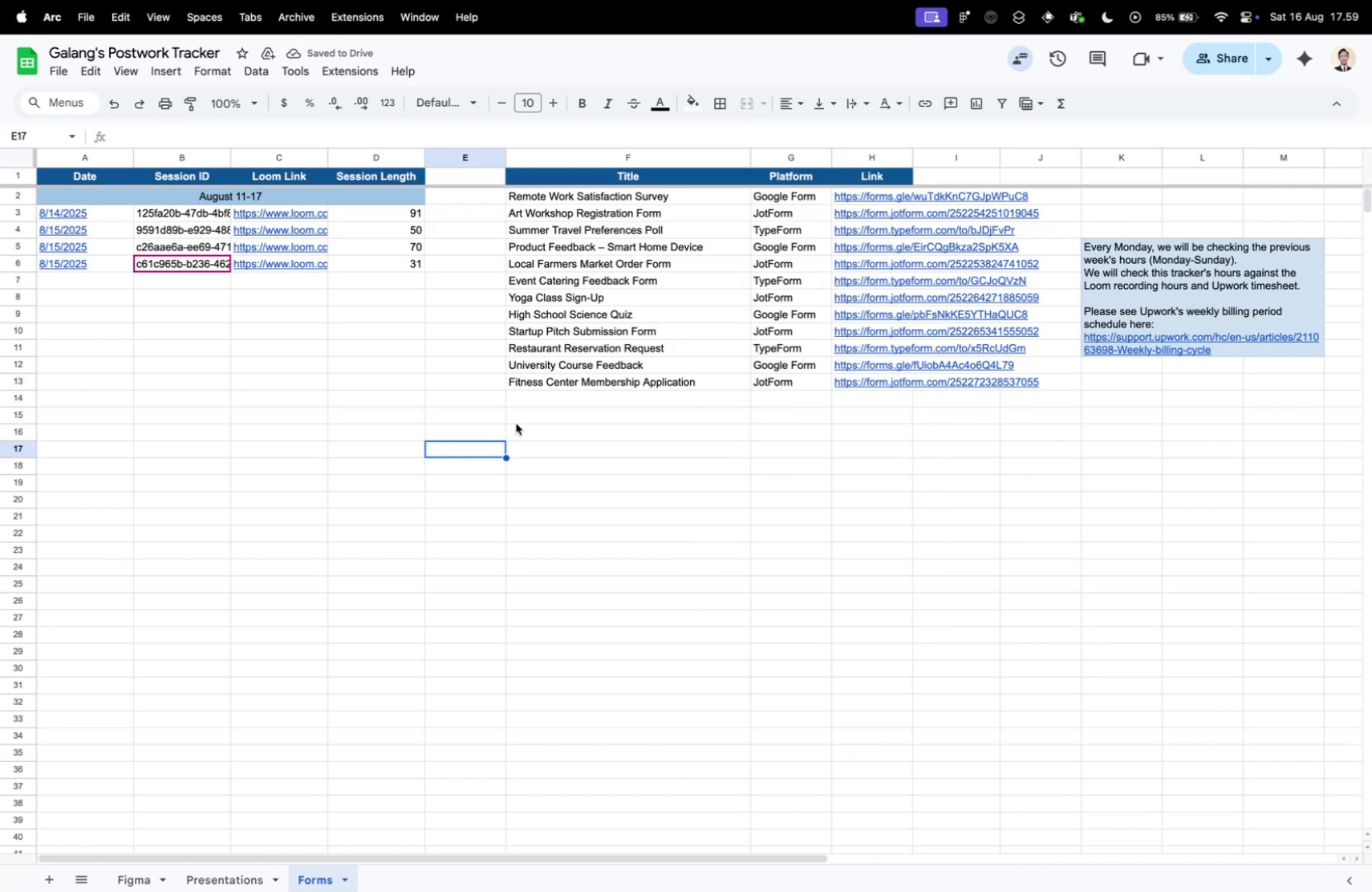 
left_click([631, 407])
 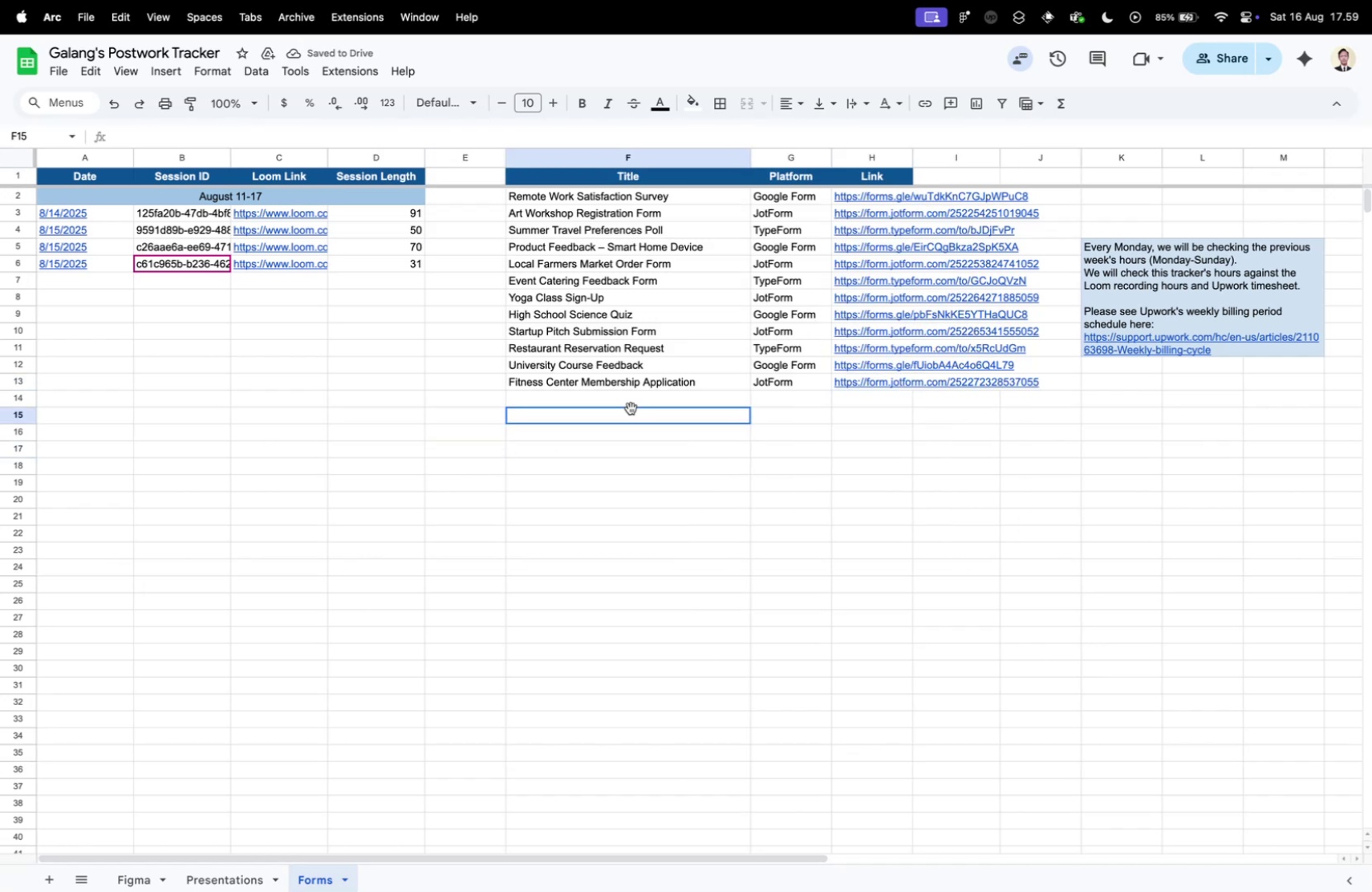 
key(Control+ControlLeft)
 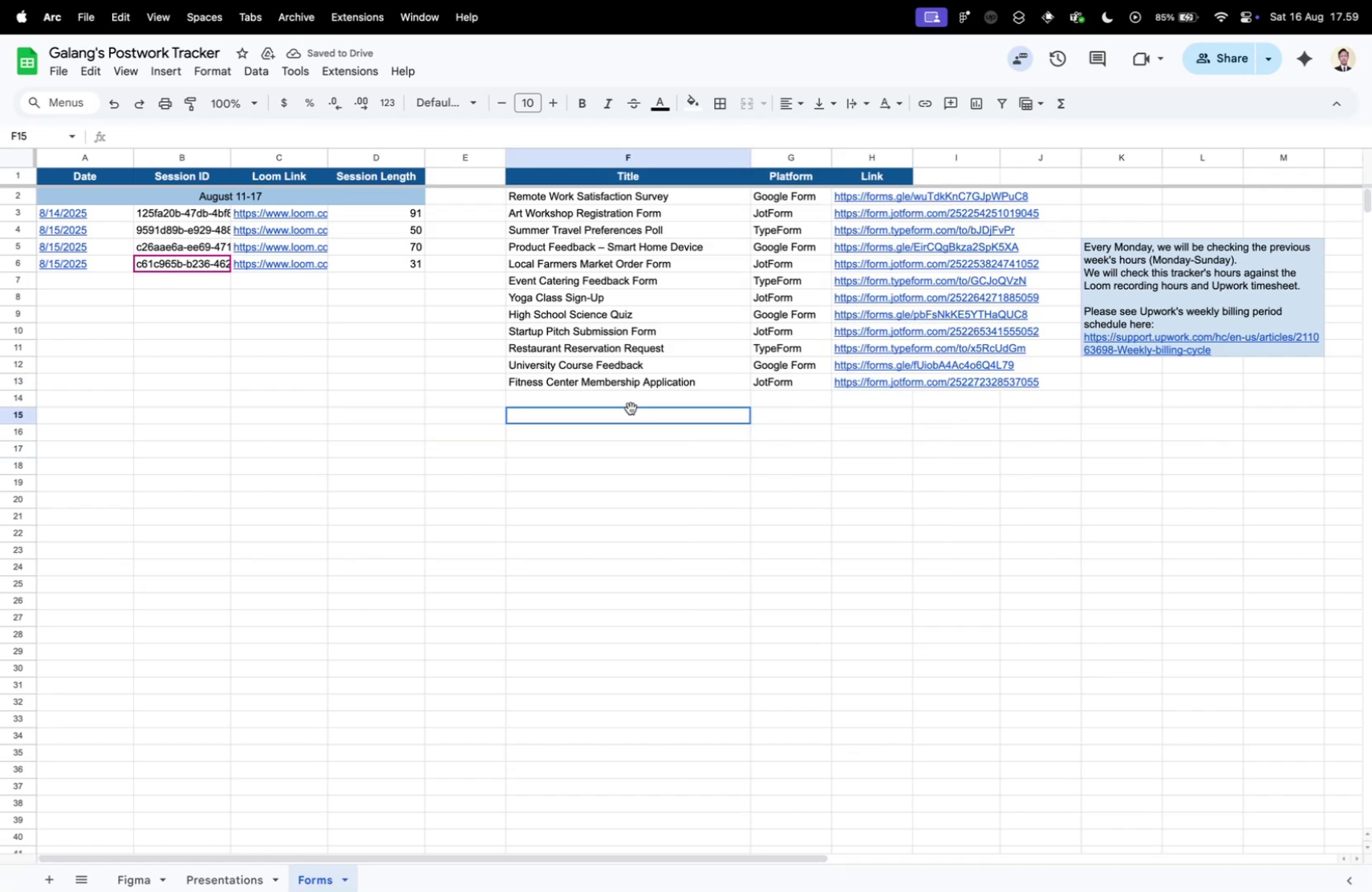 
key(Control+Tab)
 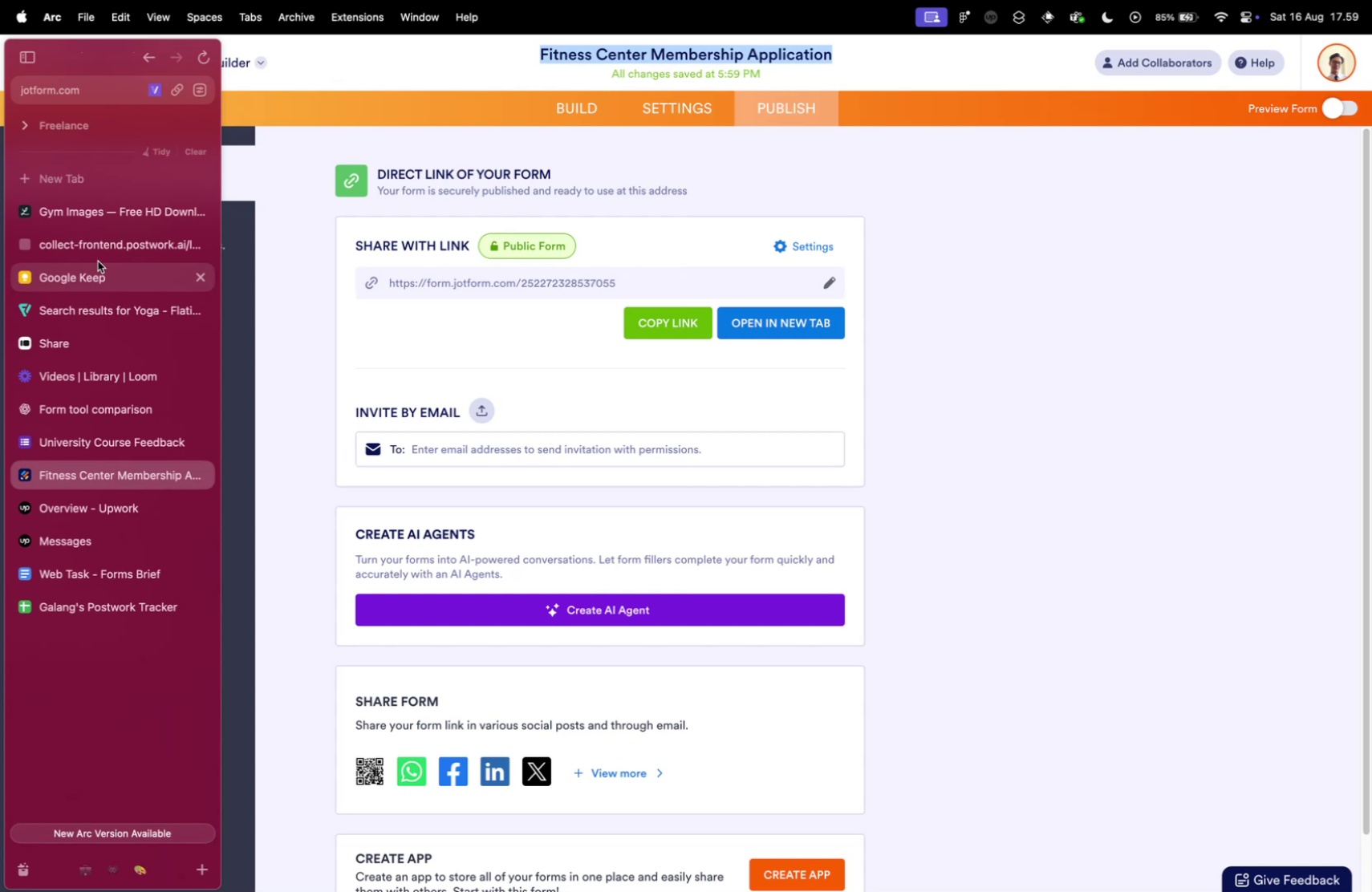 
wait(5.08)
 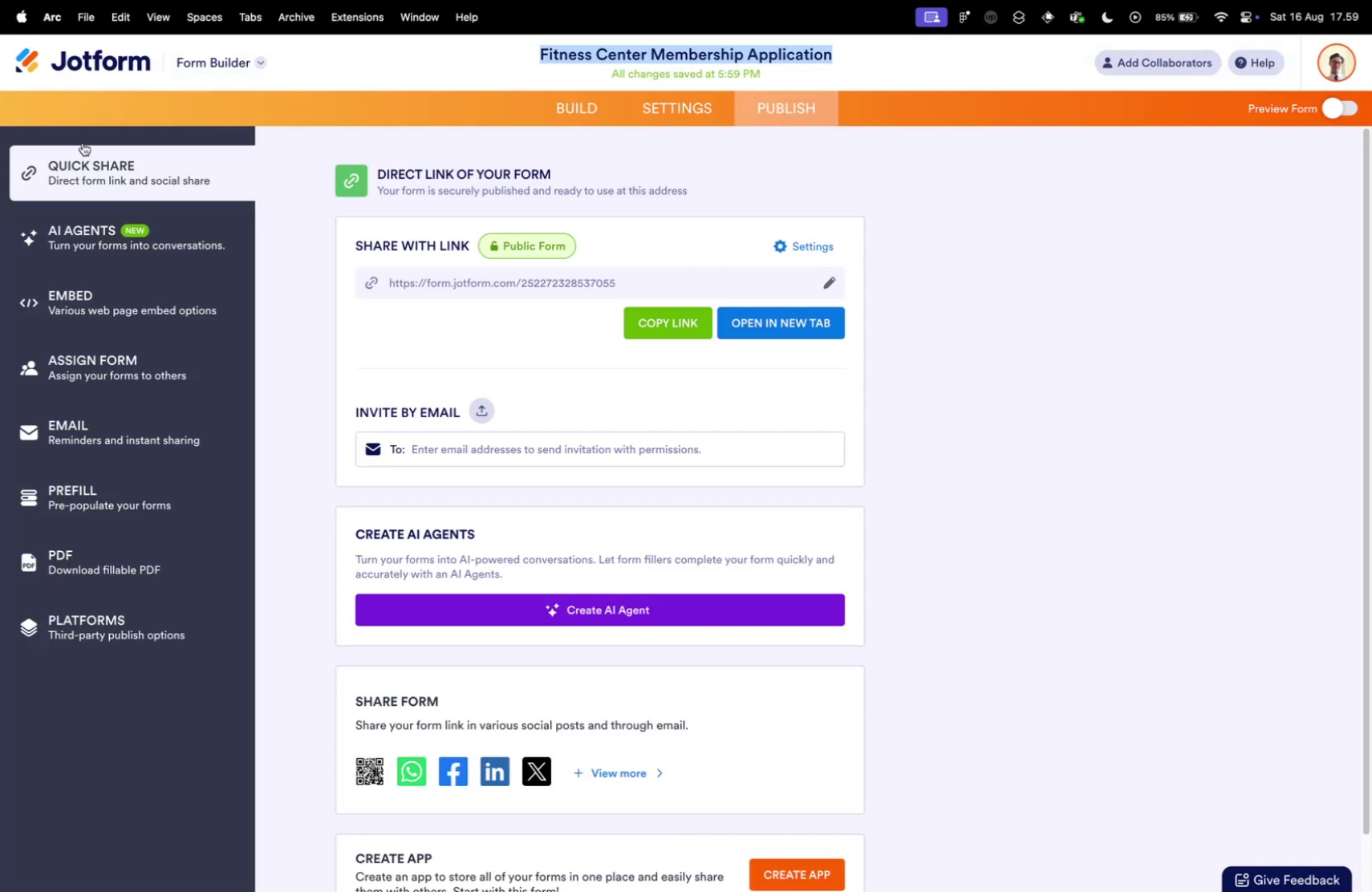 
key(Control+Tab)
 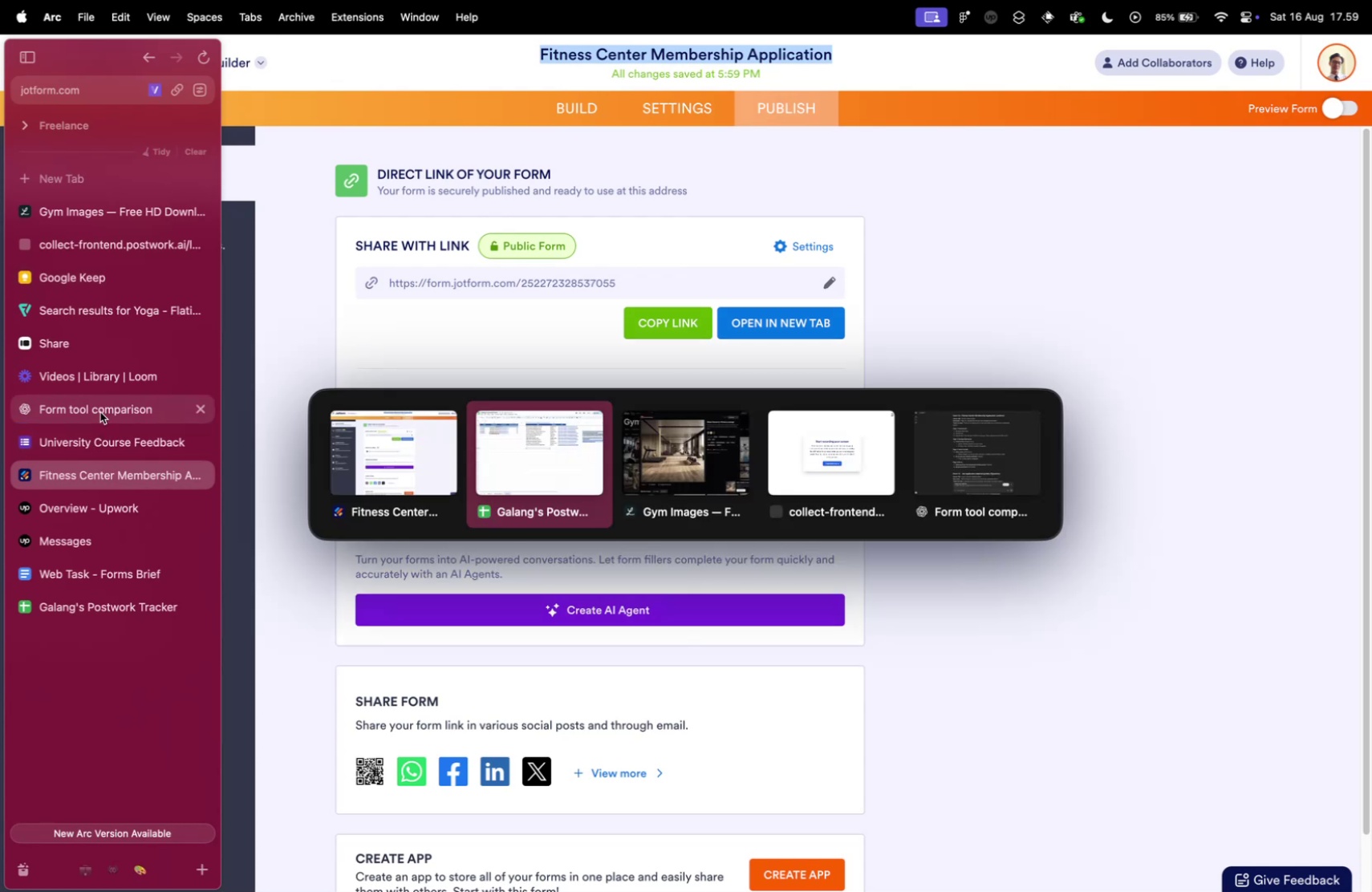 
key(Control+Tab)
 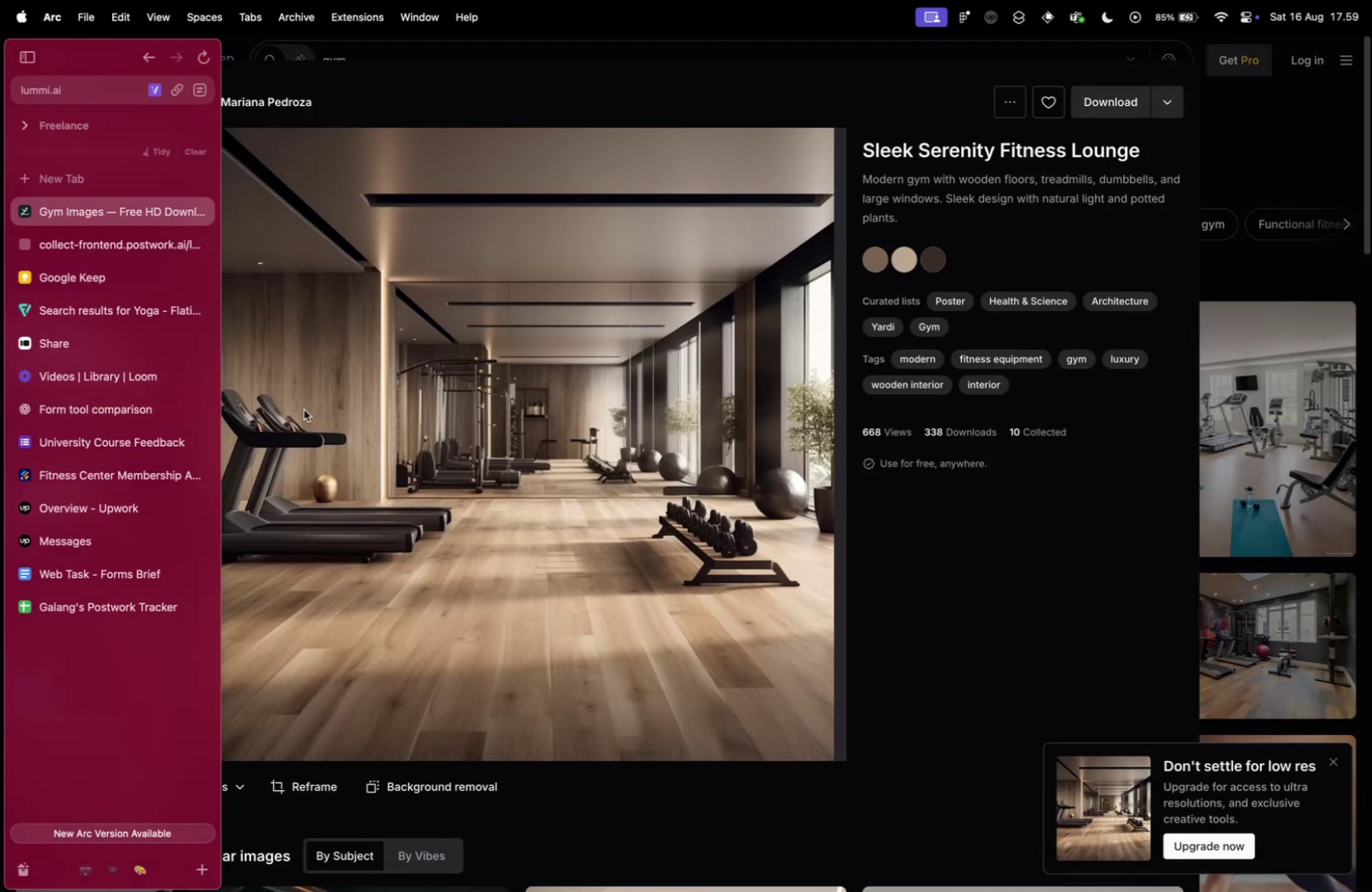 
key(Control+ControlLeft)
 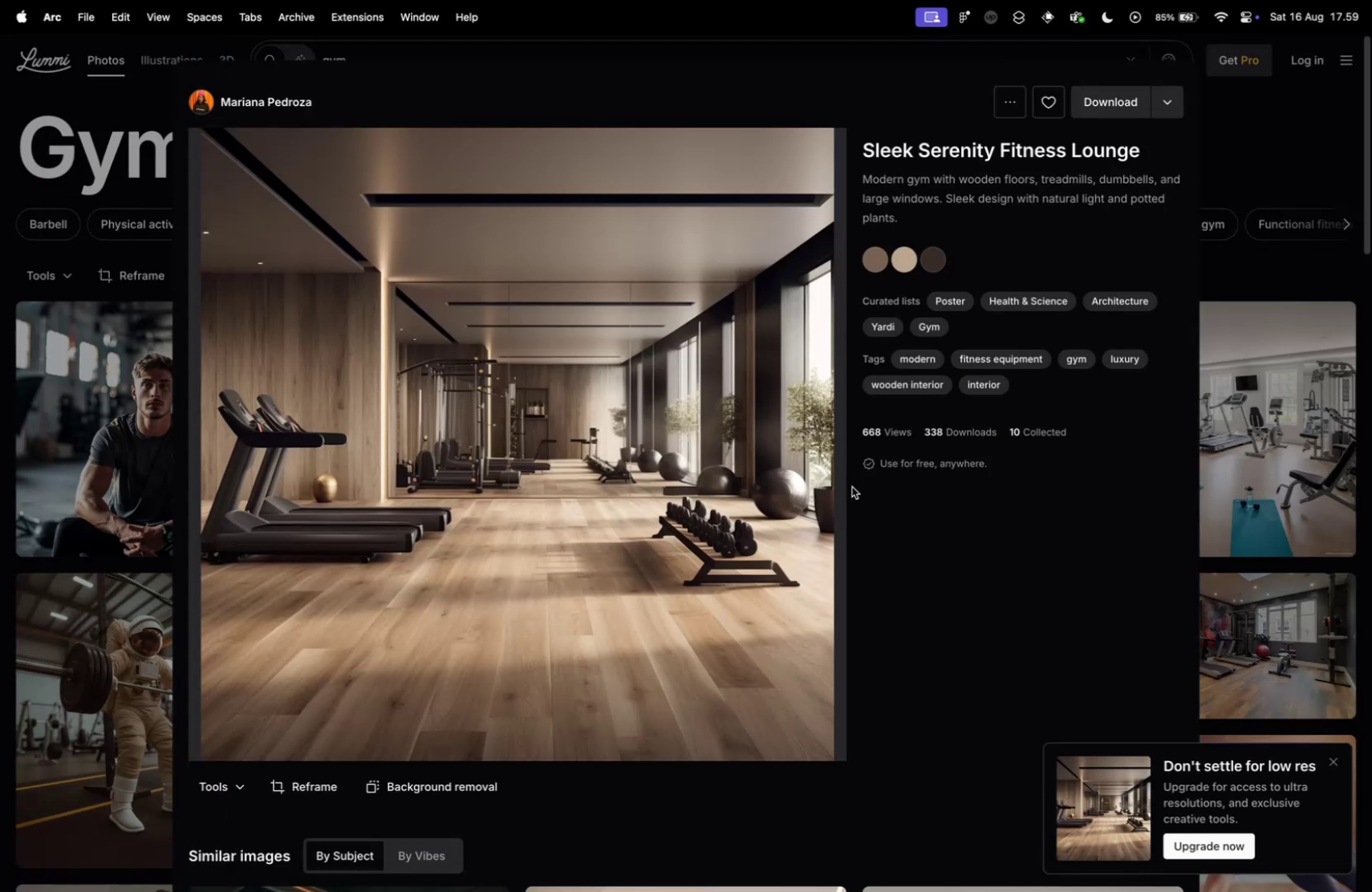 
key(Control+Tab)
 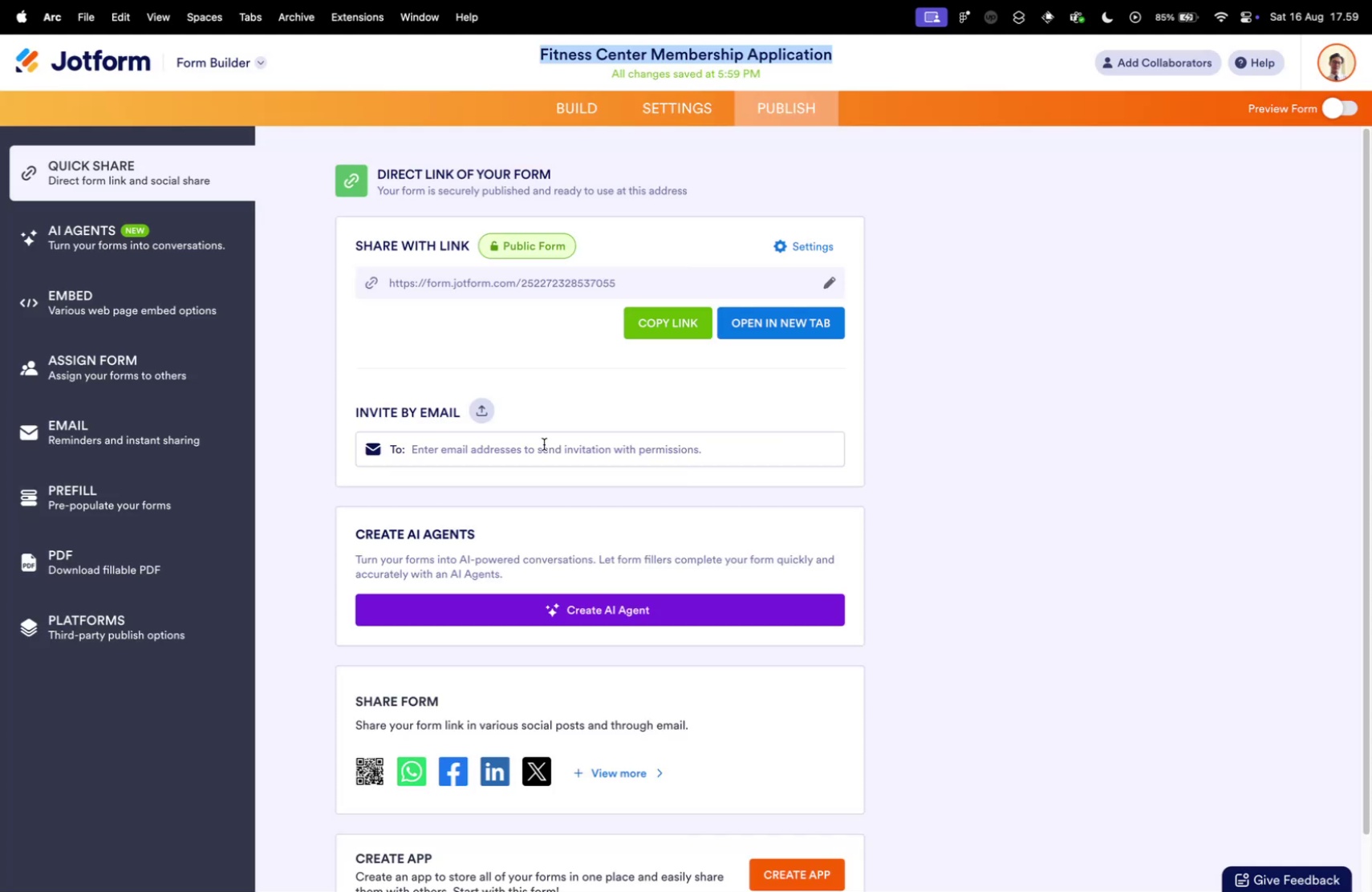 
left_click([1020, 229])
 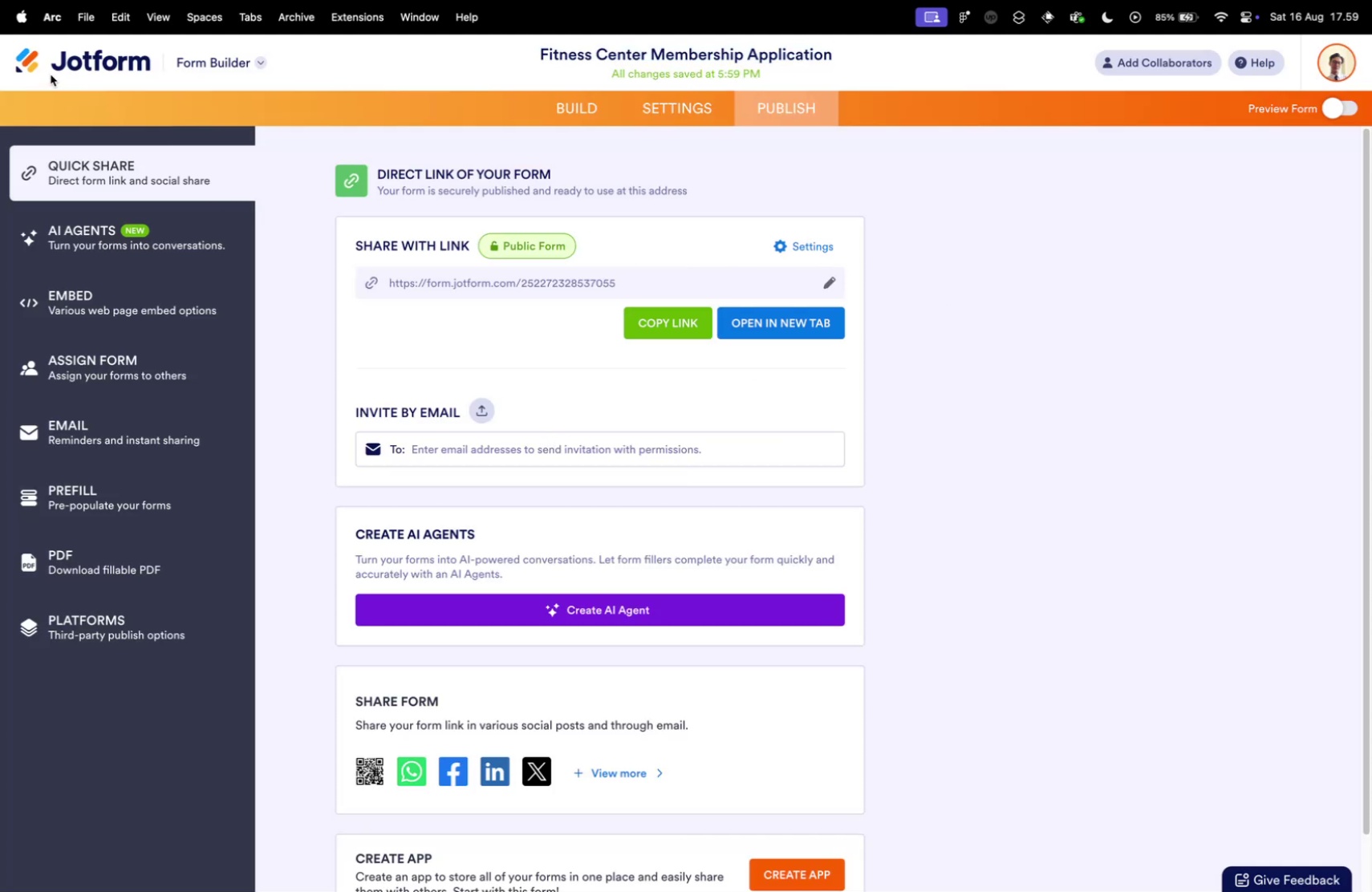 
left_click([42, 62])
 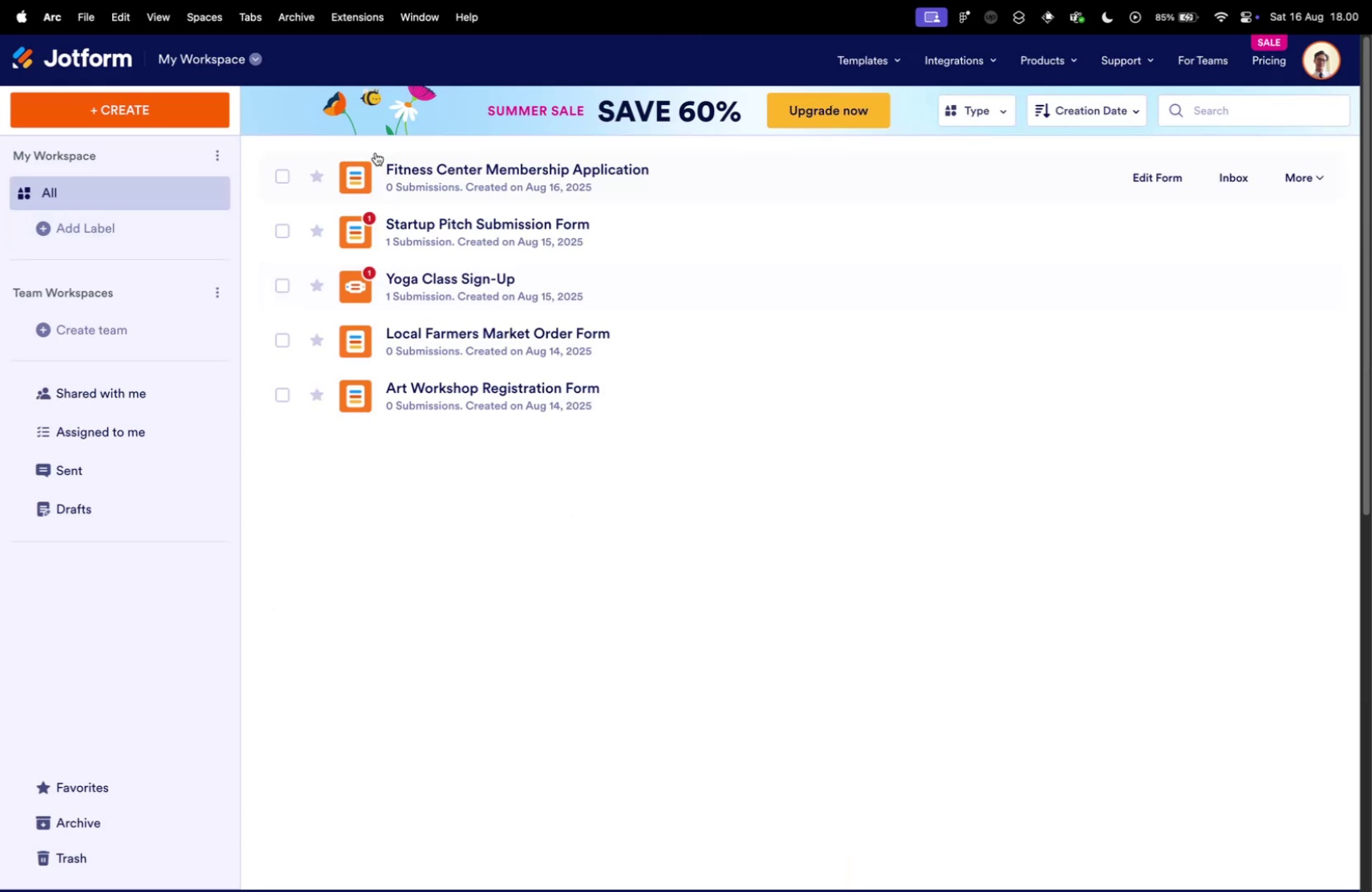 
wait(6.14)
 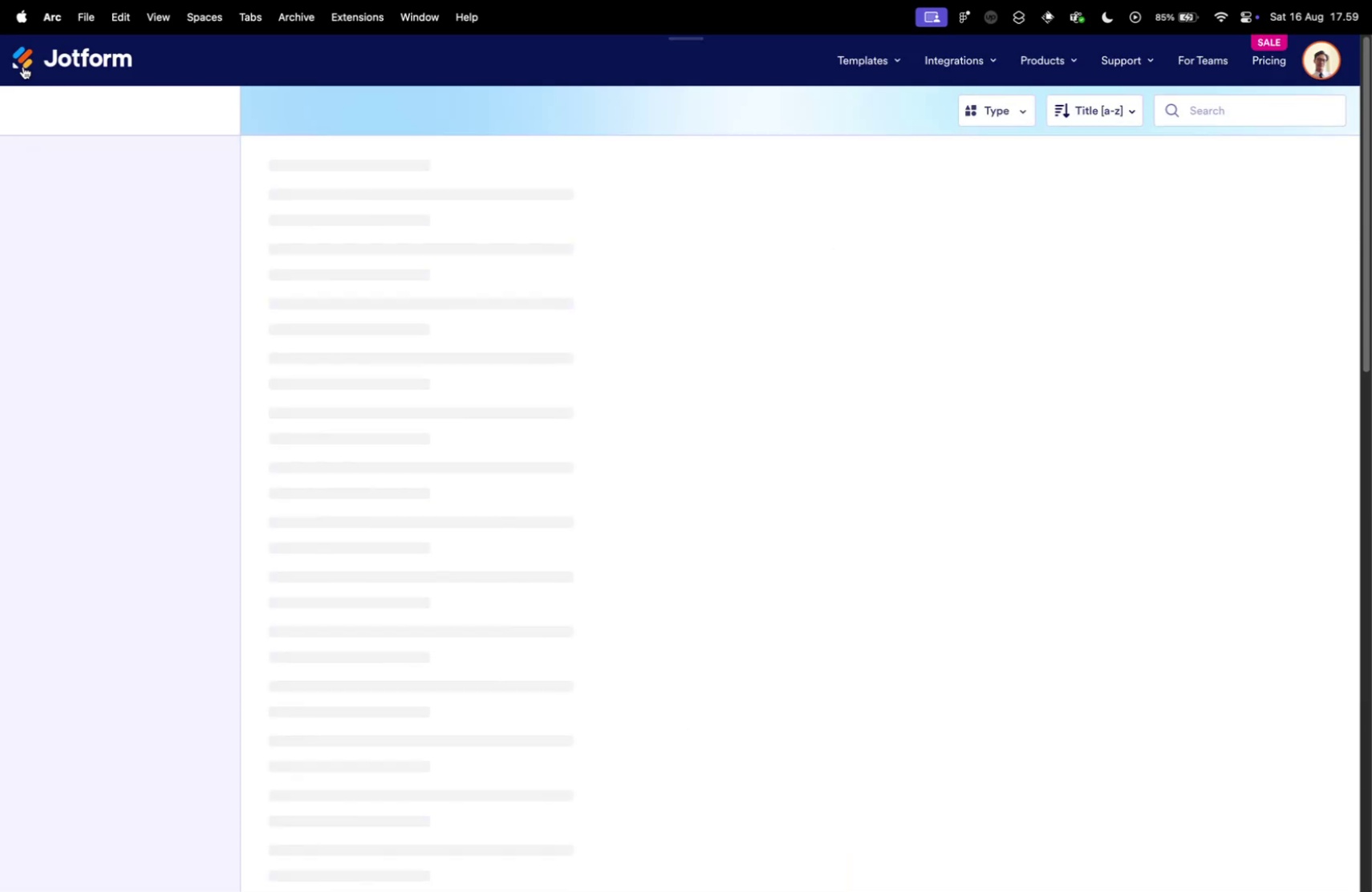 
key(Control+Tab)
 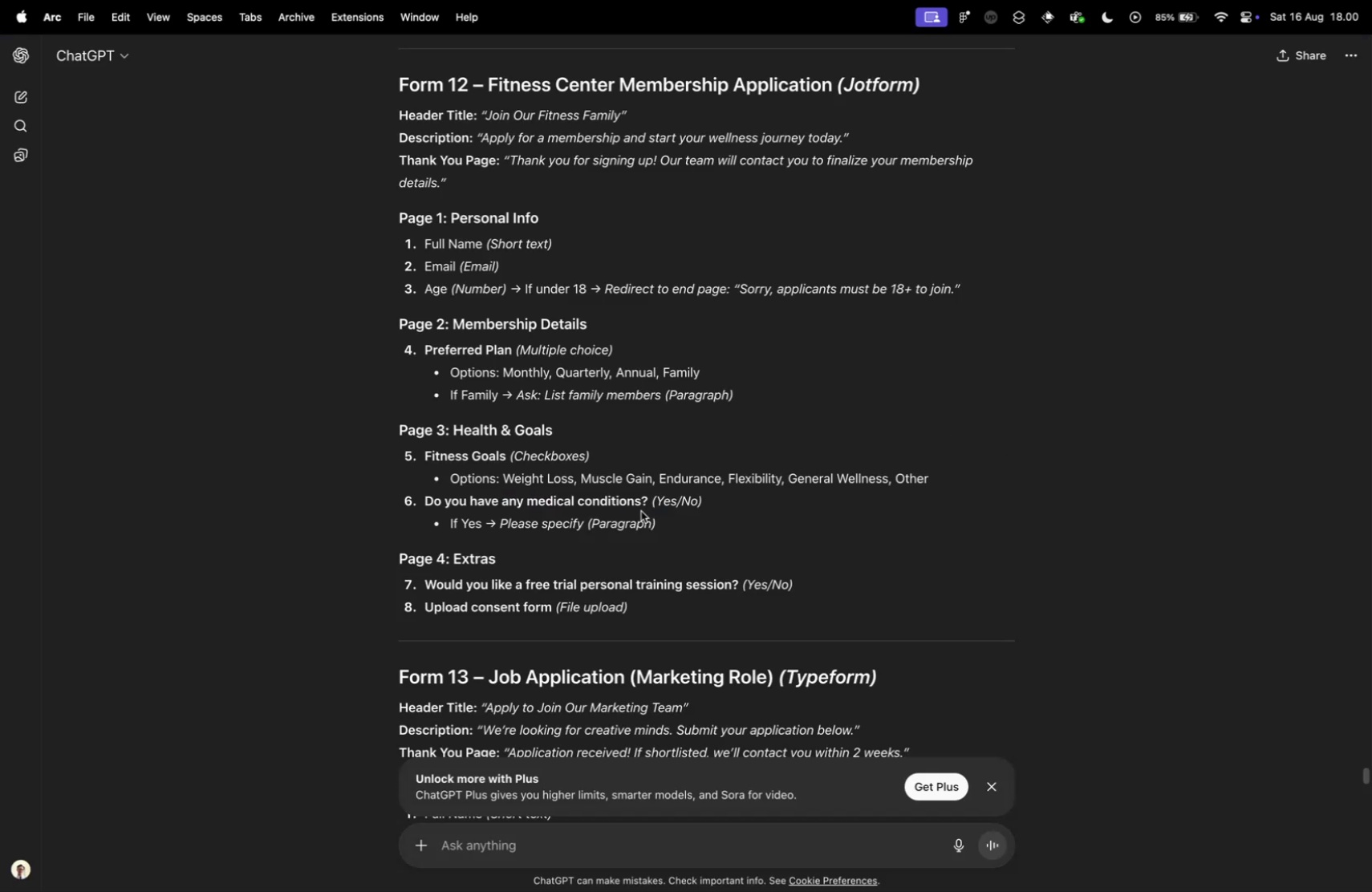 
scroll: coordinate [524, 506], scroll_direction: up, amount: 1.0
 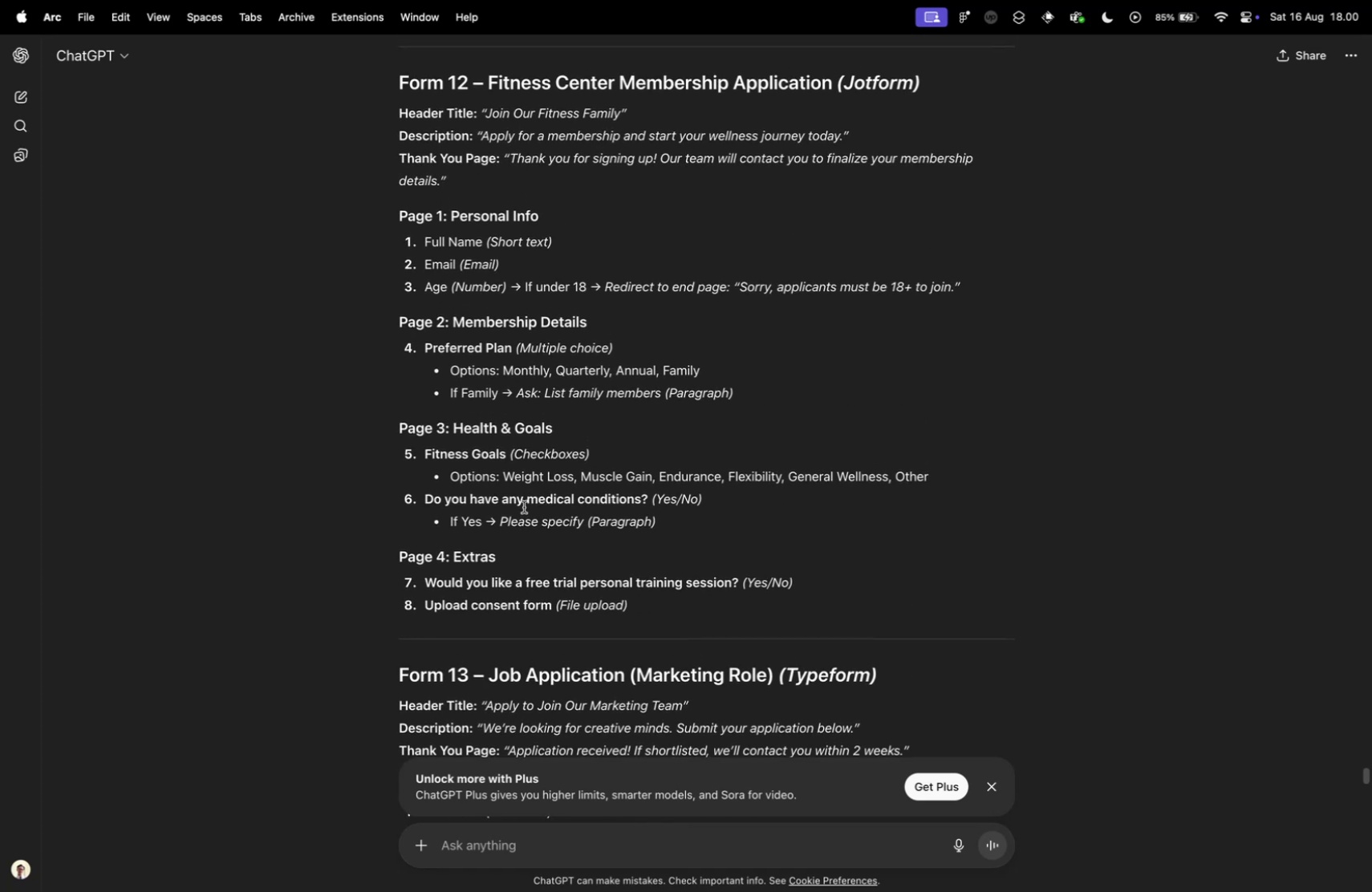 
scroll: coordinate [524, 506], scroll_direction: down, amount: 3.0
 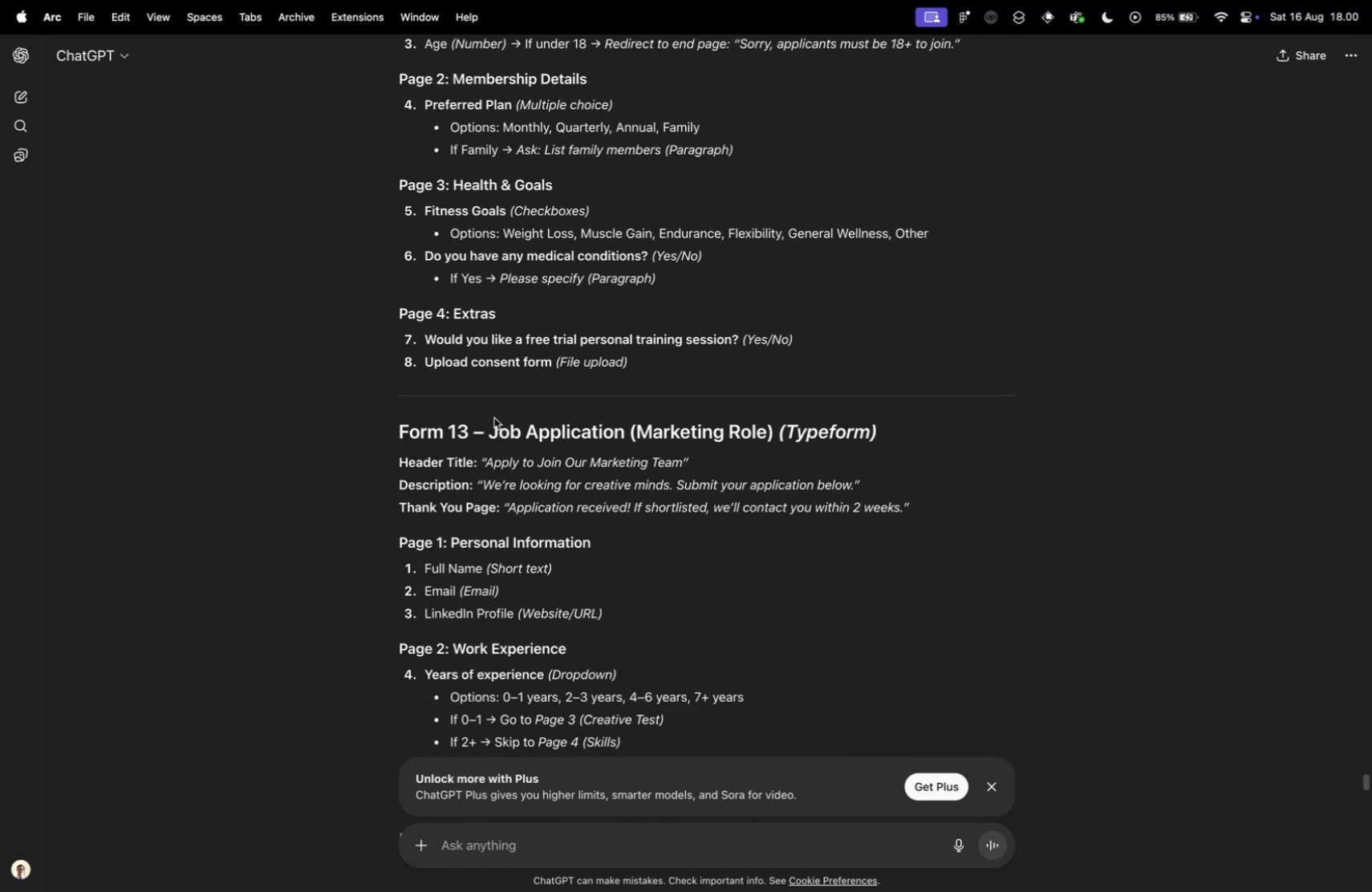 
left_click_drag(start_coordinate=[491, 428], to_coordinate=[620, 428])
 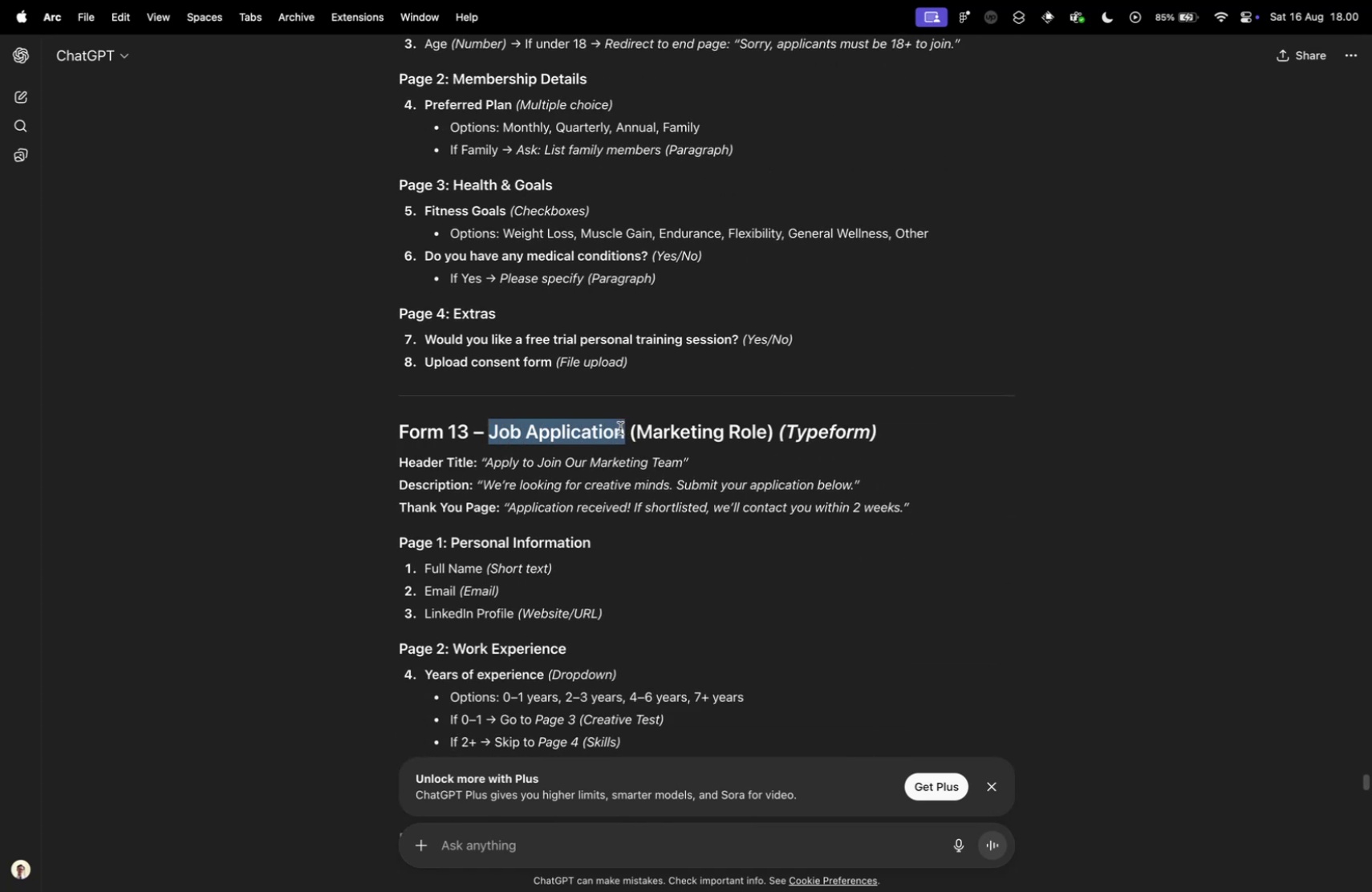 
key(Meta+CommandLeft)
 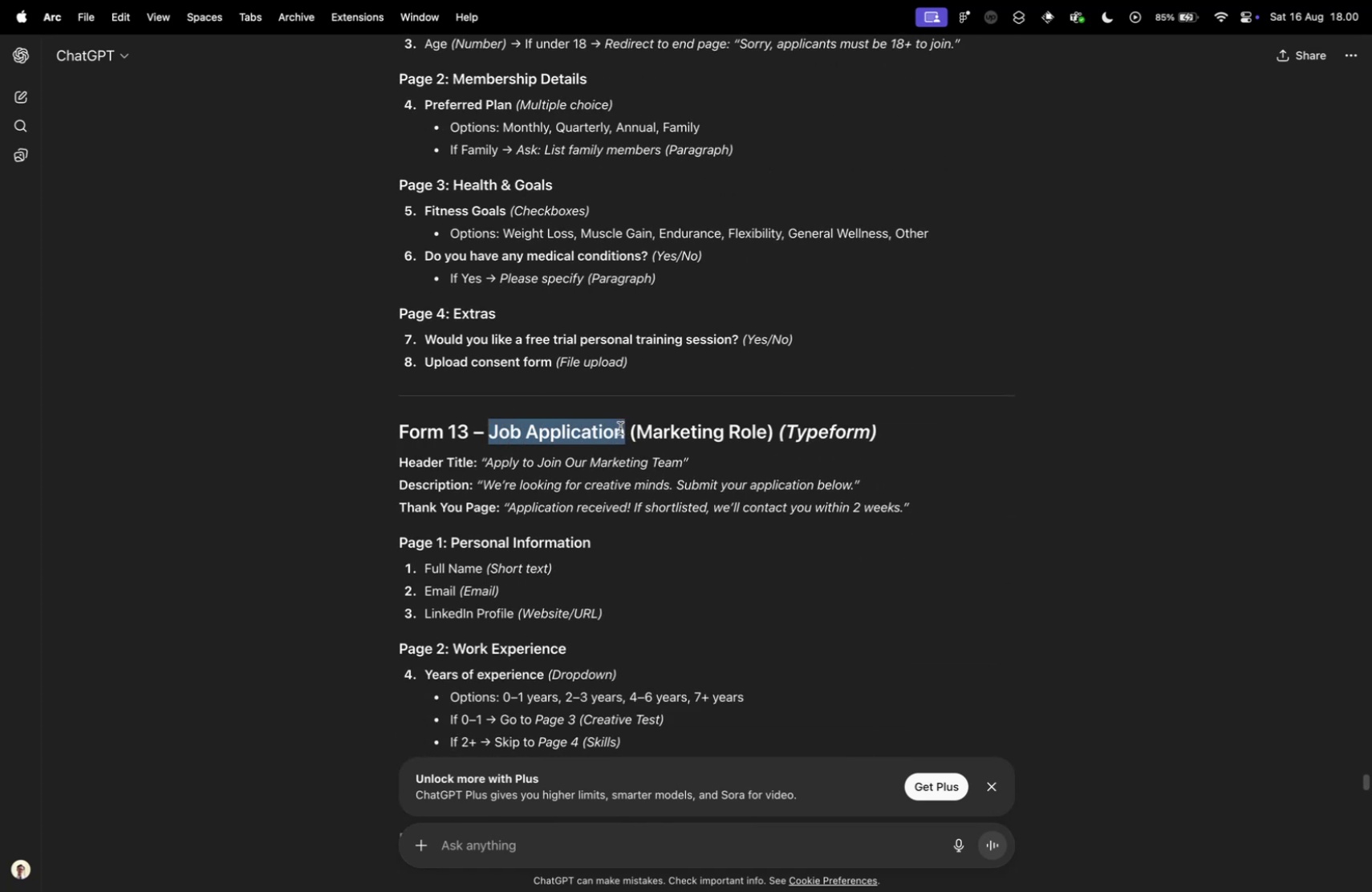 
key(Meta+C)
 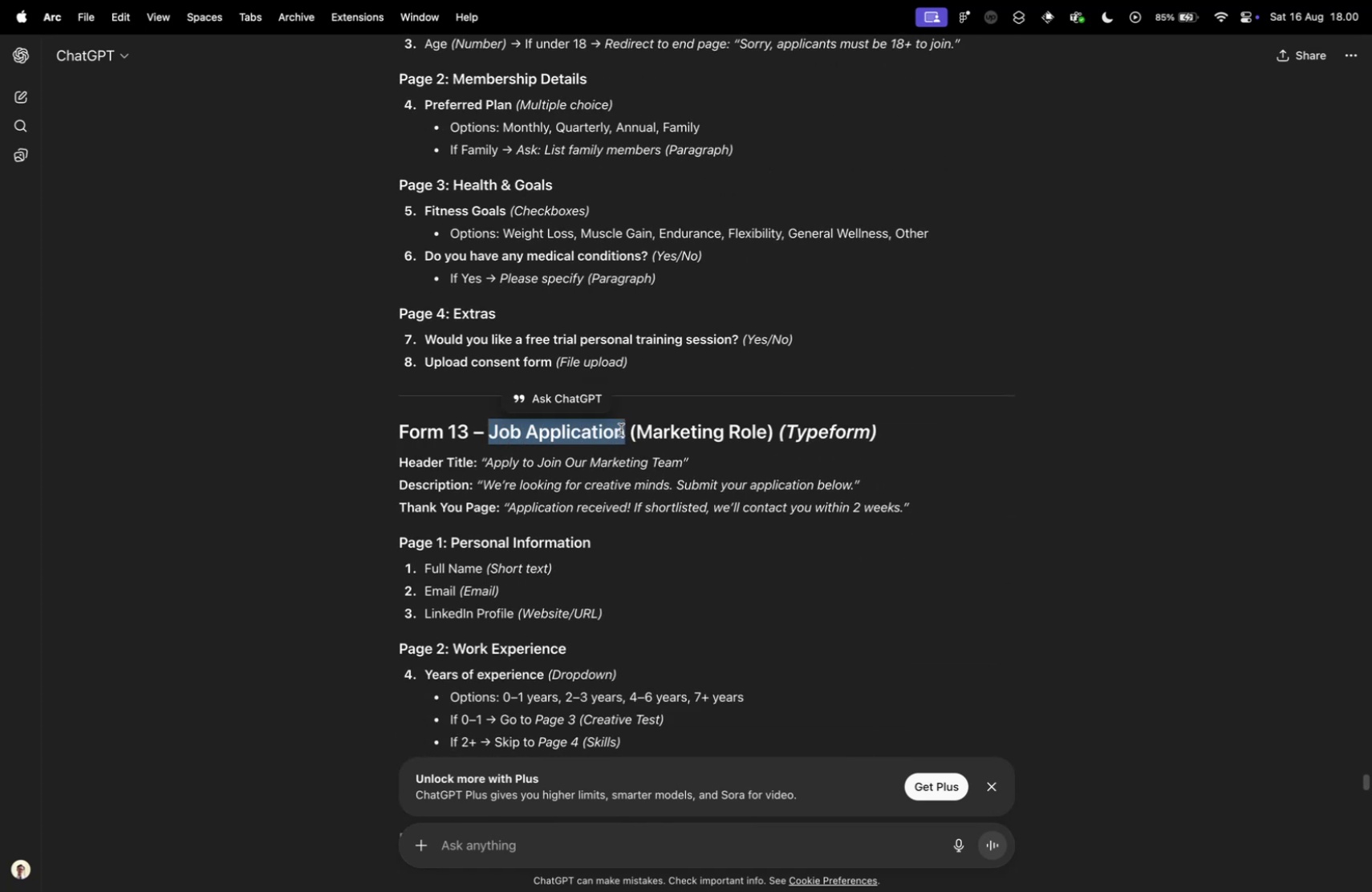 
key(Control+ControlLeft)
 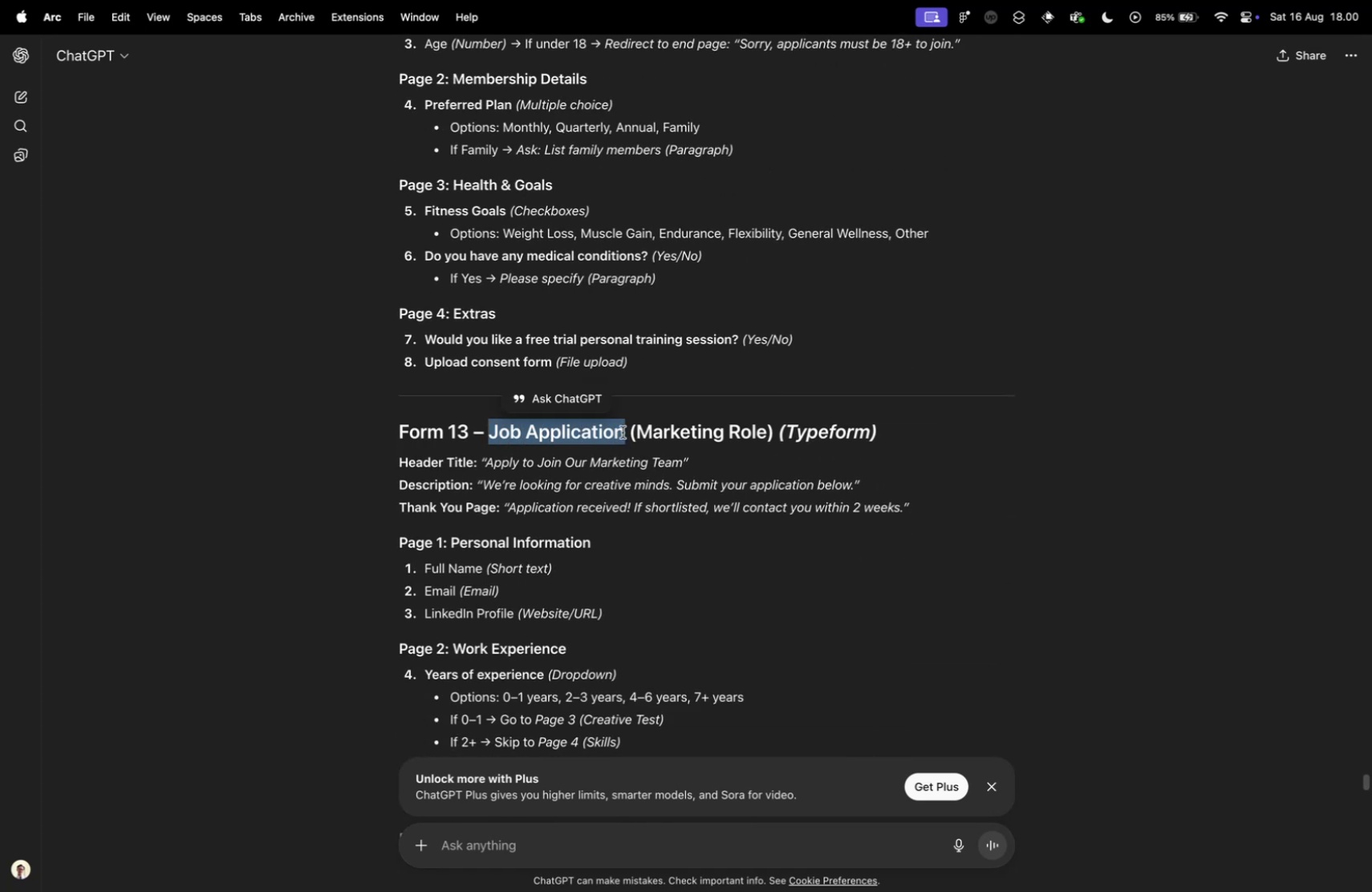 
key(Control+Tab)
 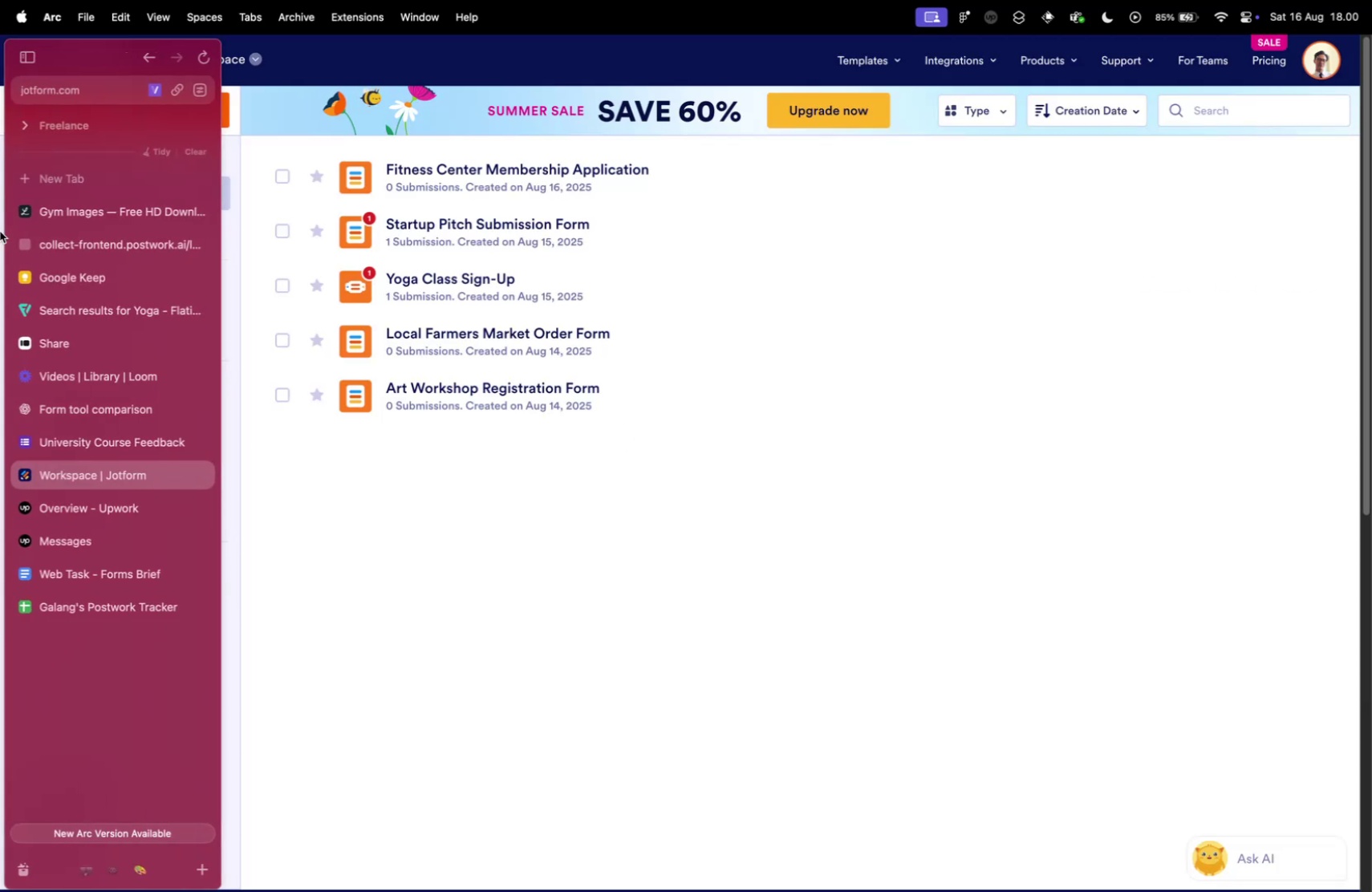 
left_click([78, 354])
 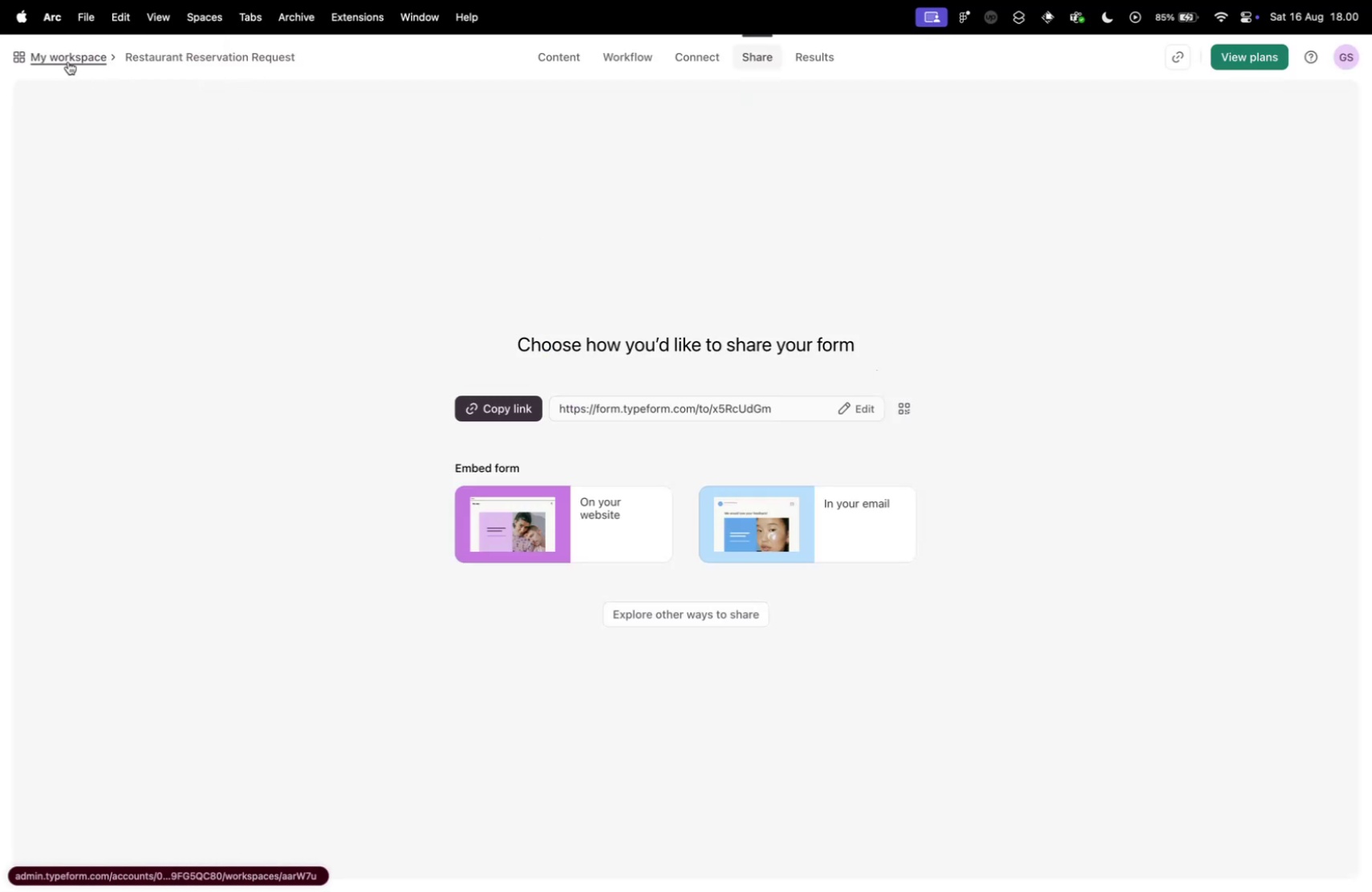 
left_click([68, 62])
 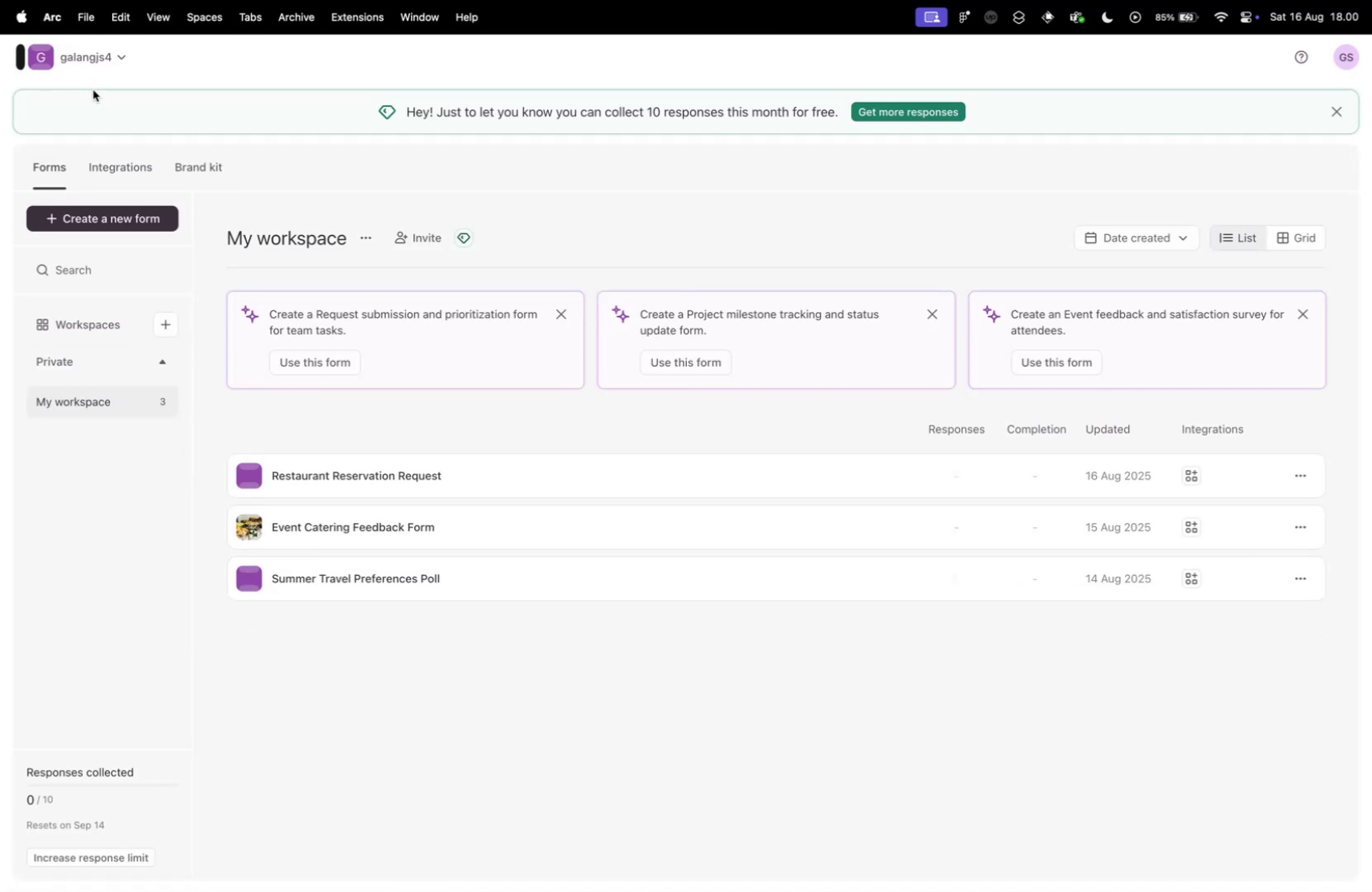 
wait(9.27)
 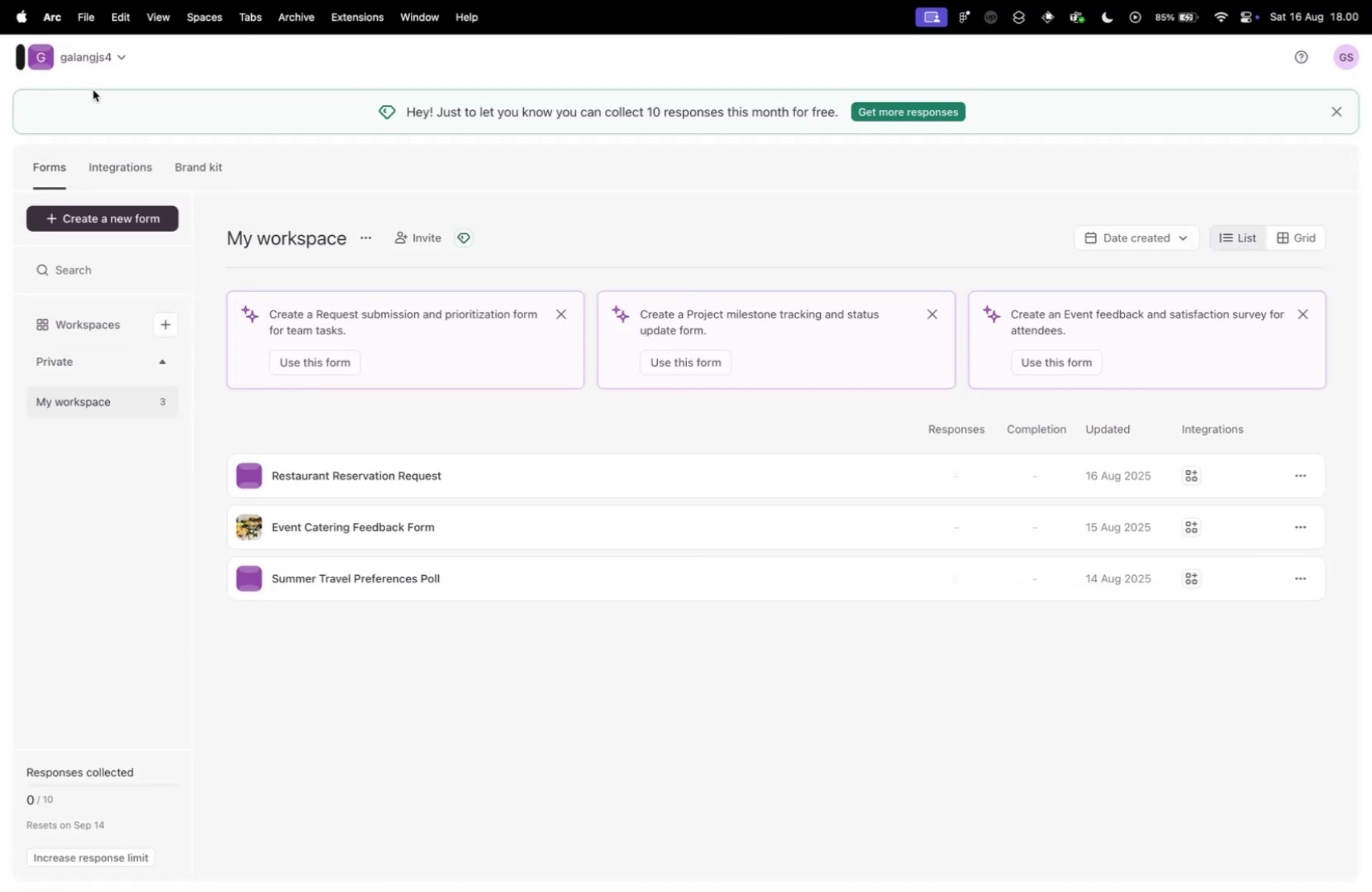 
left_click([558, 316])
 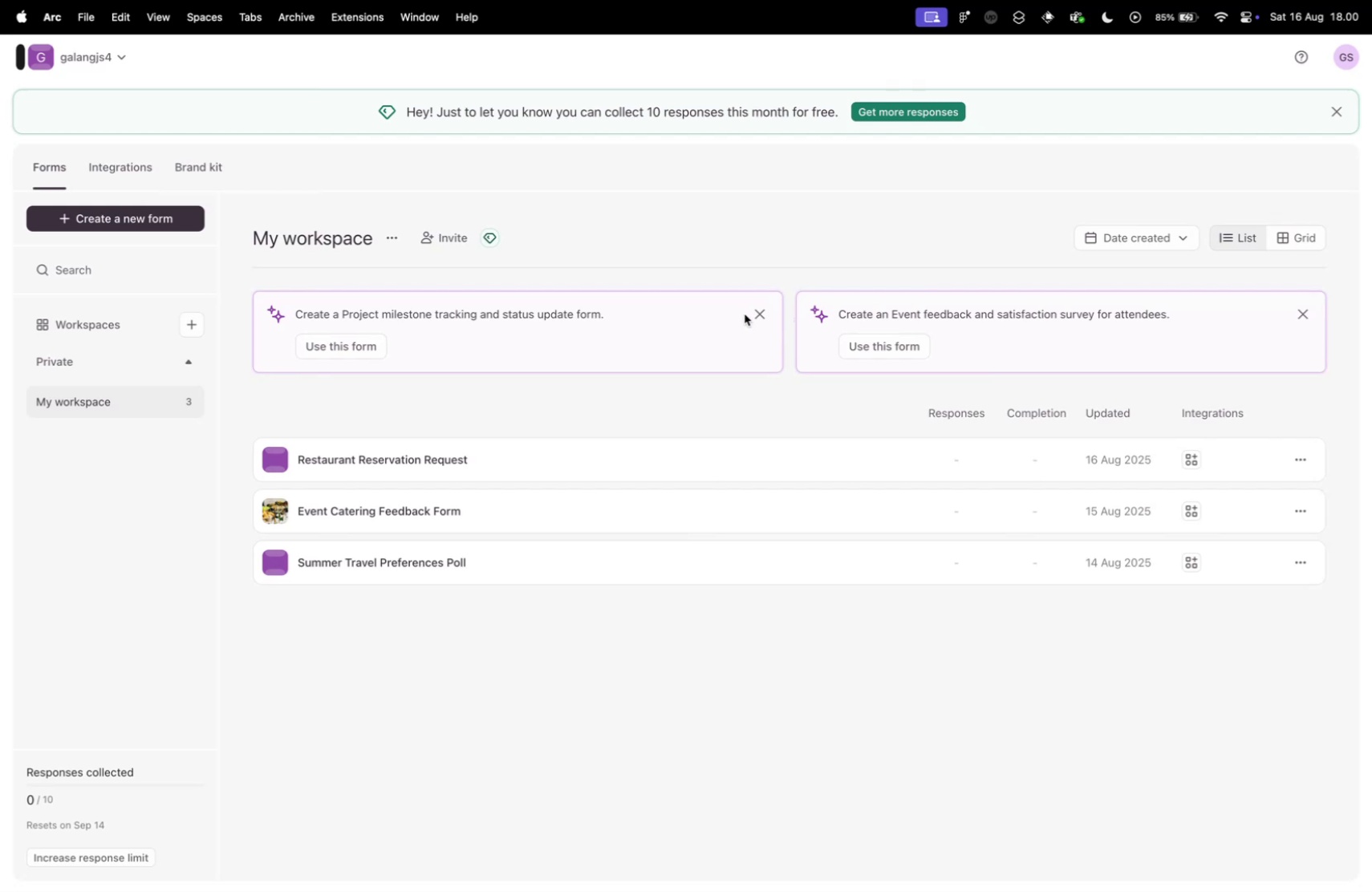 
left_click([756, 313])
 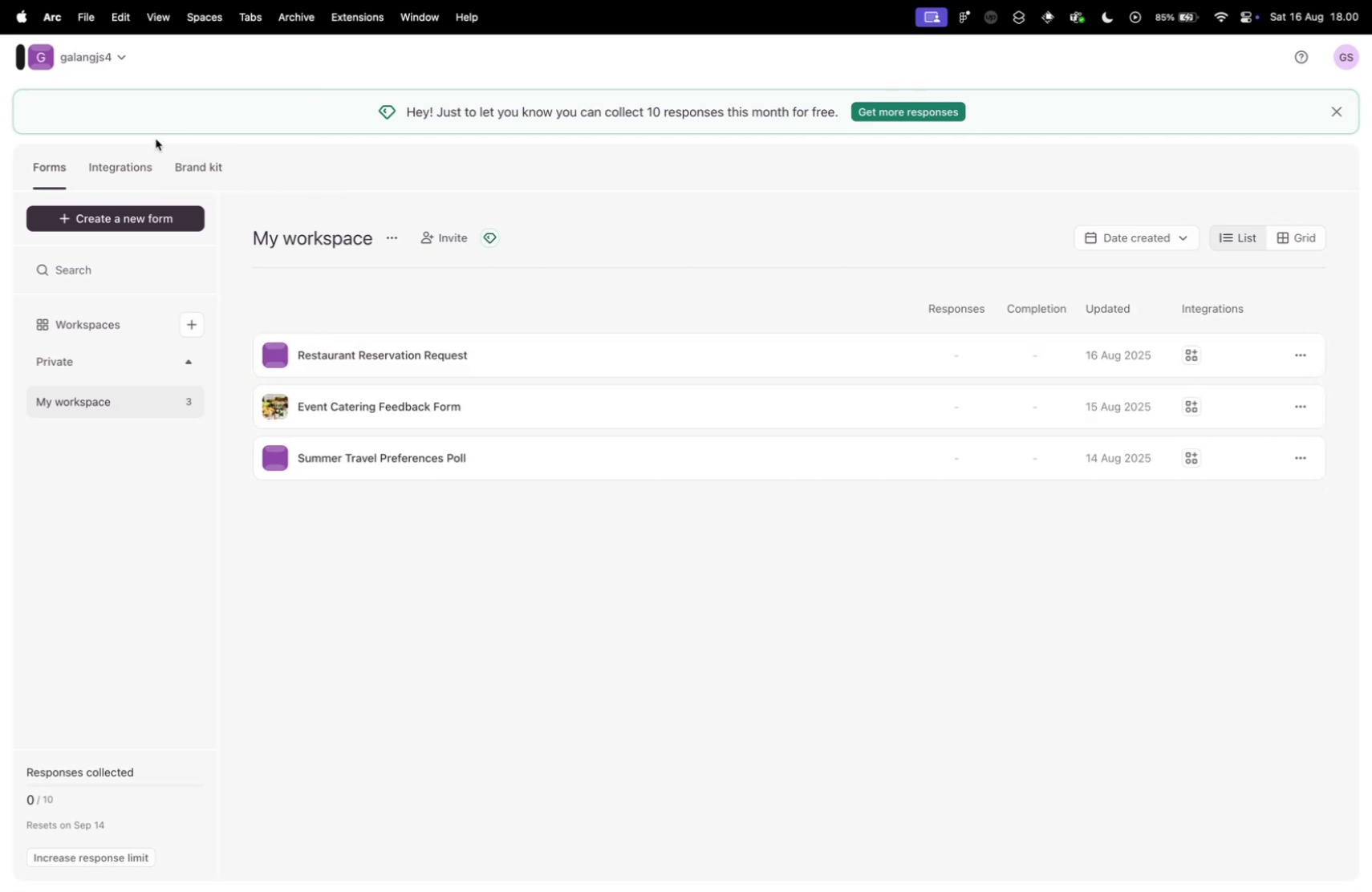 
left_click([145, 221])
 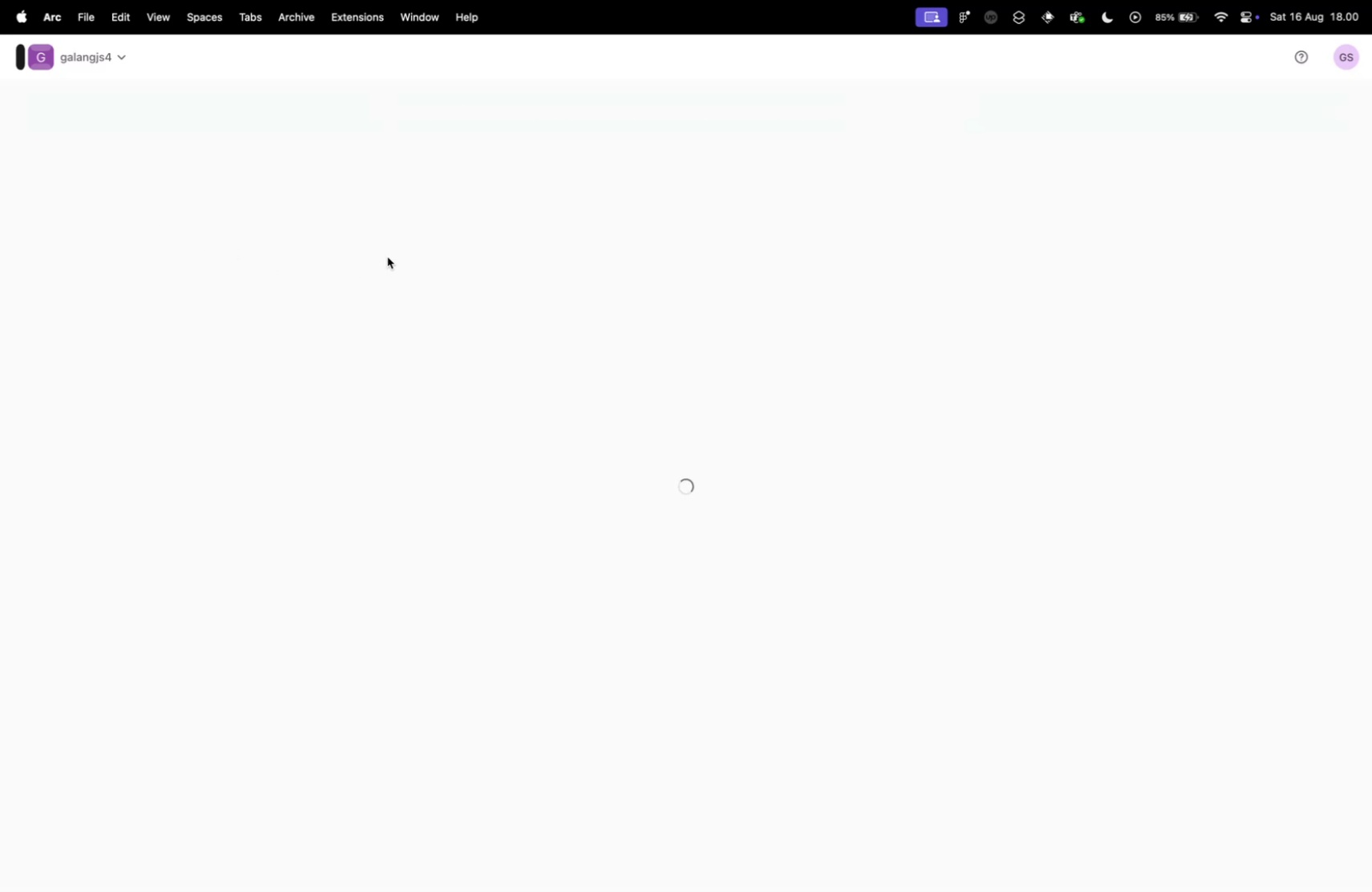 
mouse_move([483, 240])
 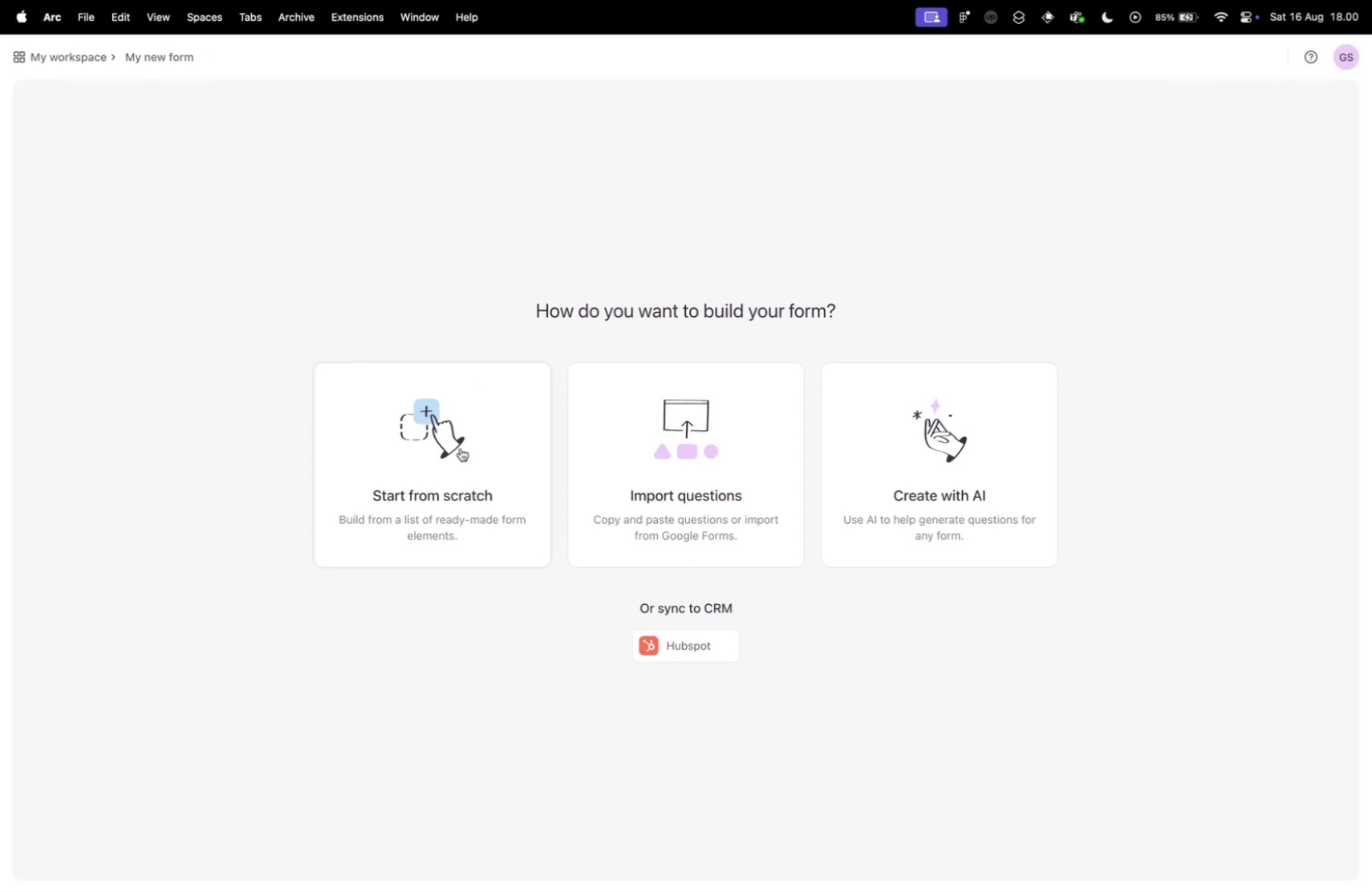 
left_click([460, 452])
 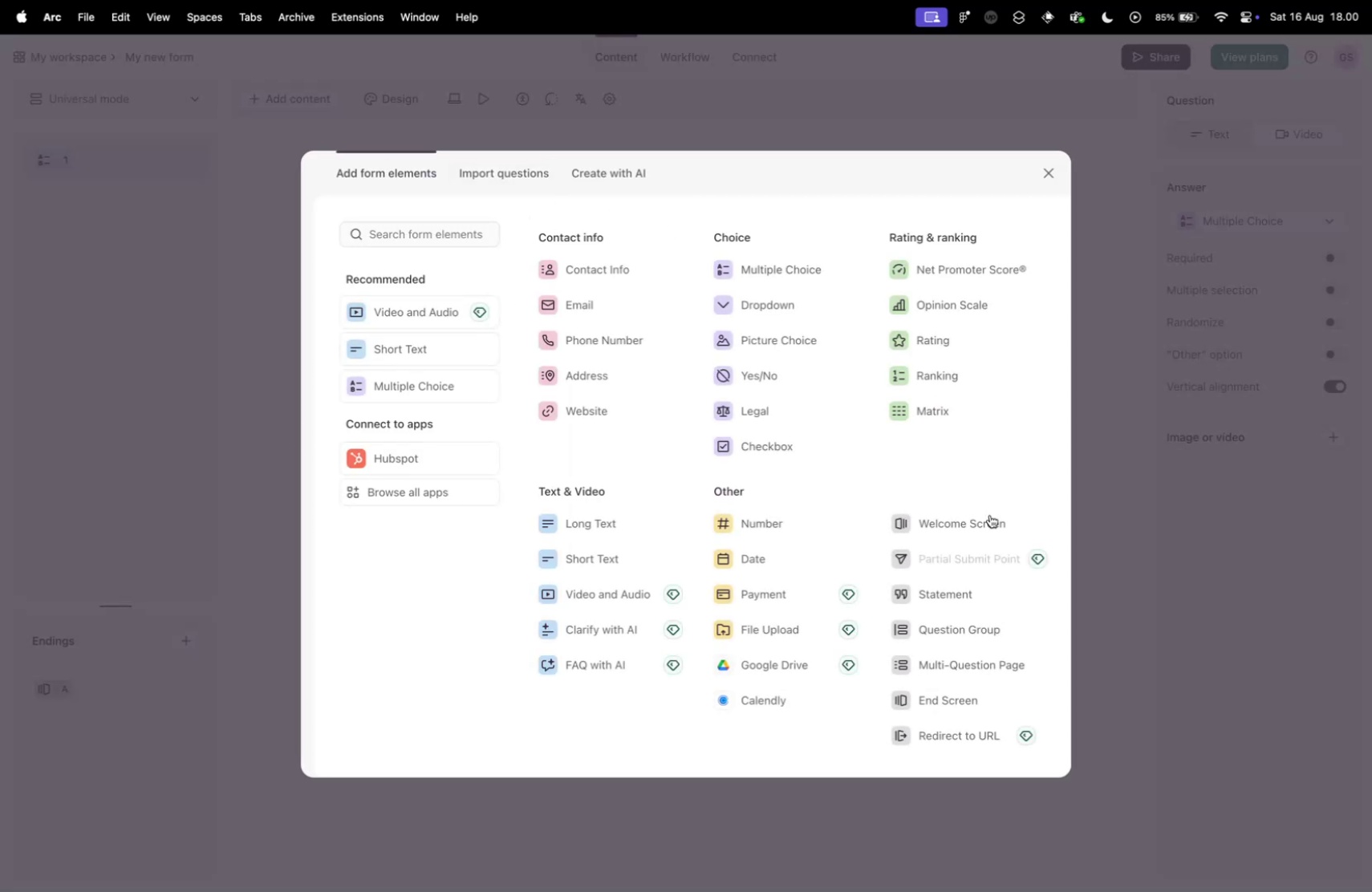 
left_click([979, 521])
 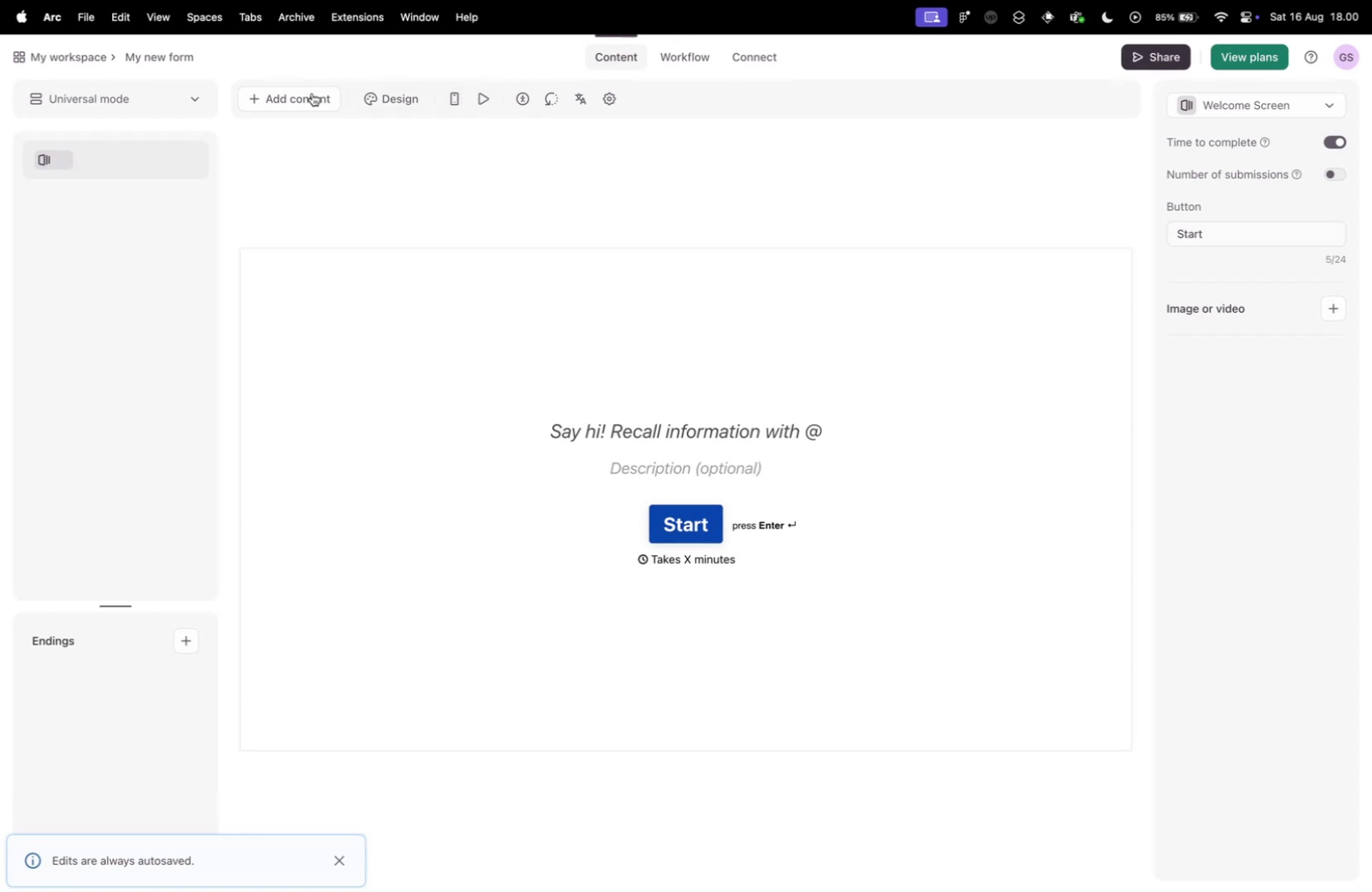 
left_click([629, 419])
 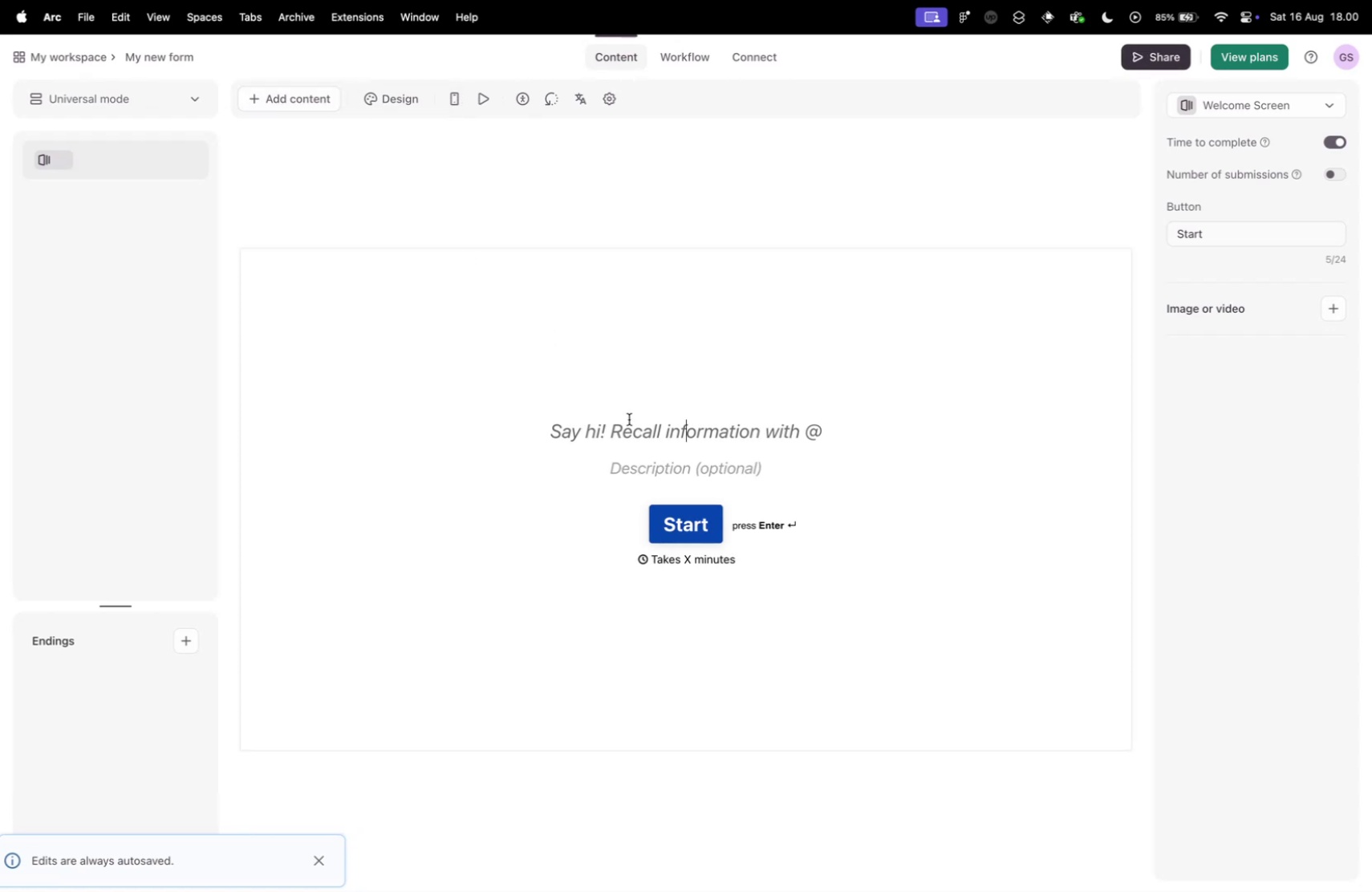 
key(Meta+V)
 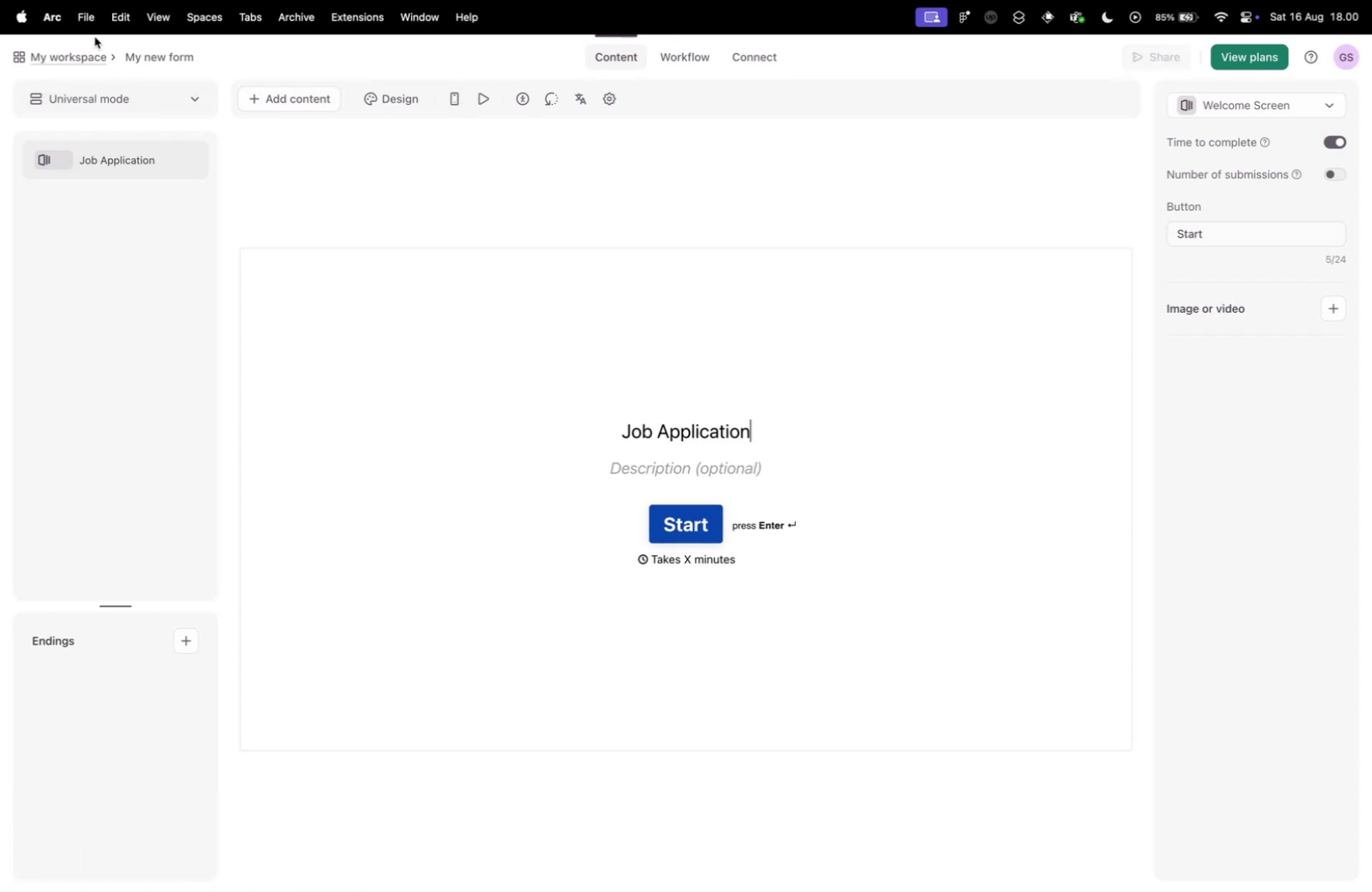 
left_click([168, 52])
 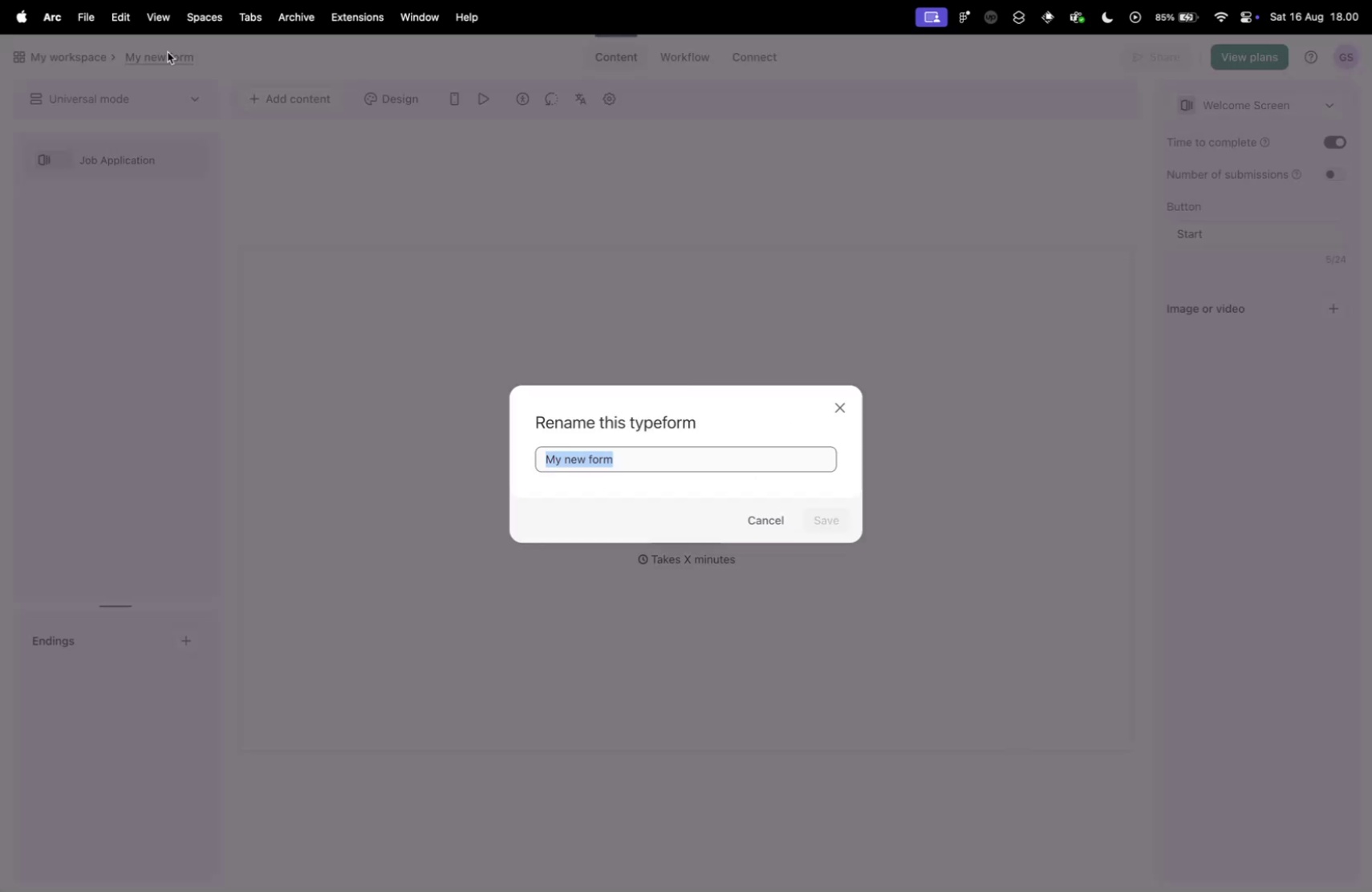 
key(Meta+V)
 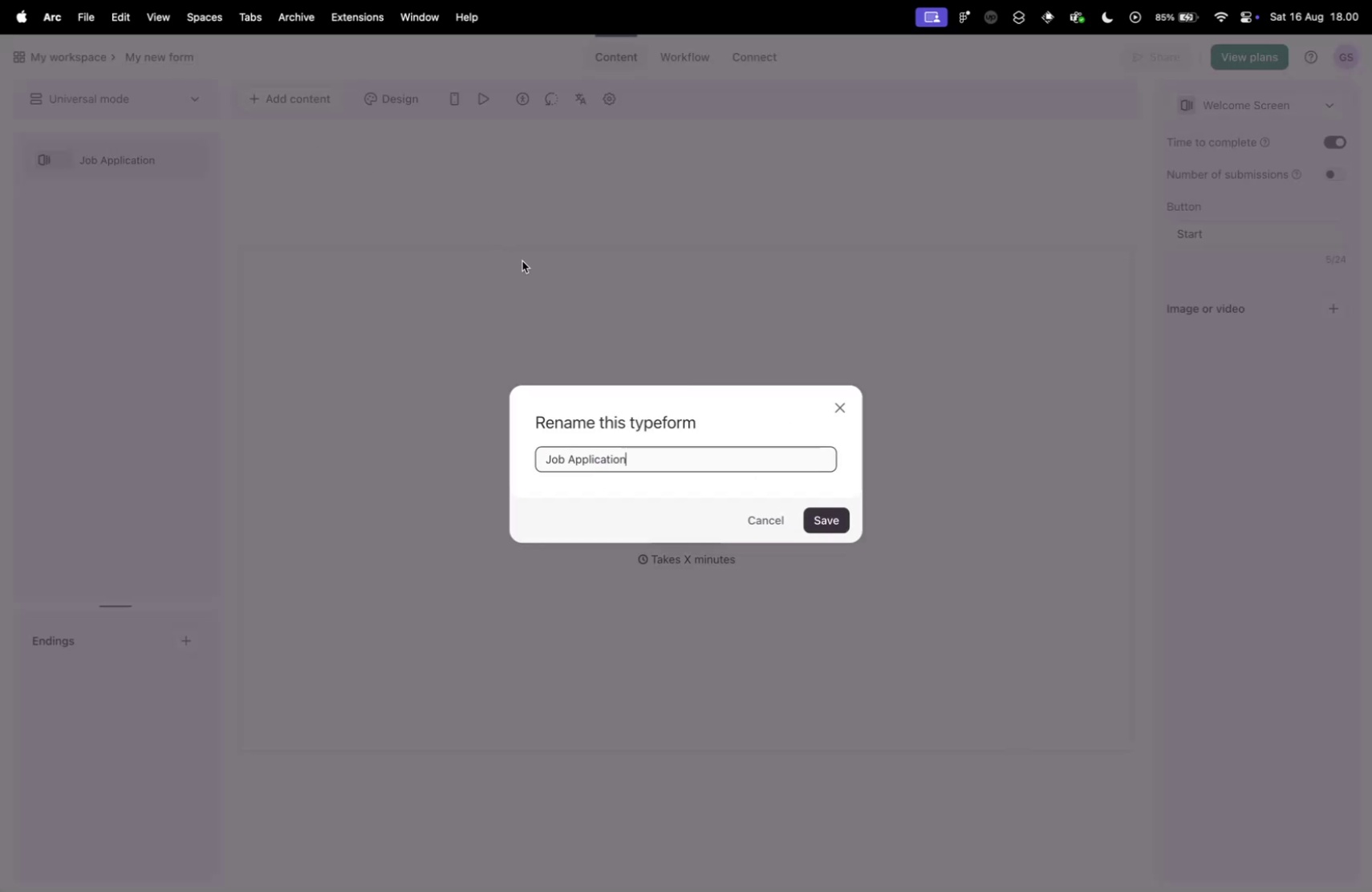 
left_click([558, 238])
 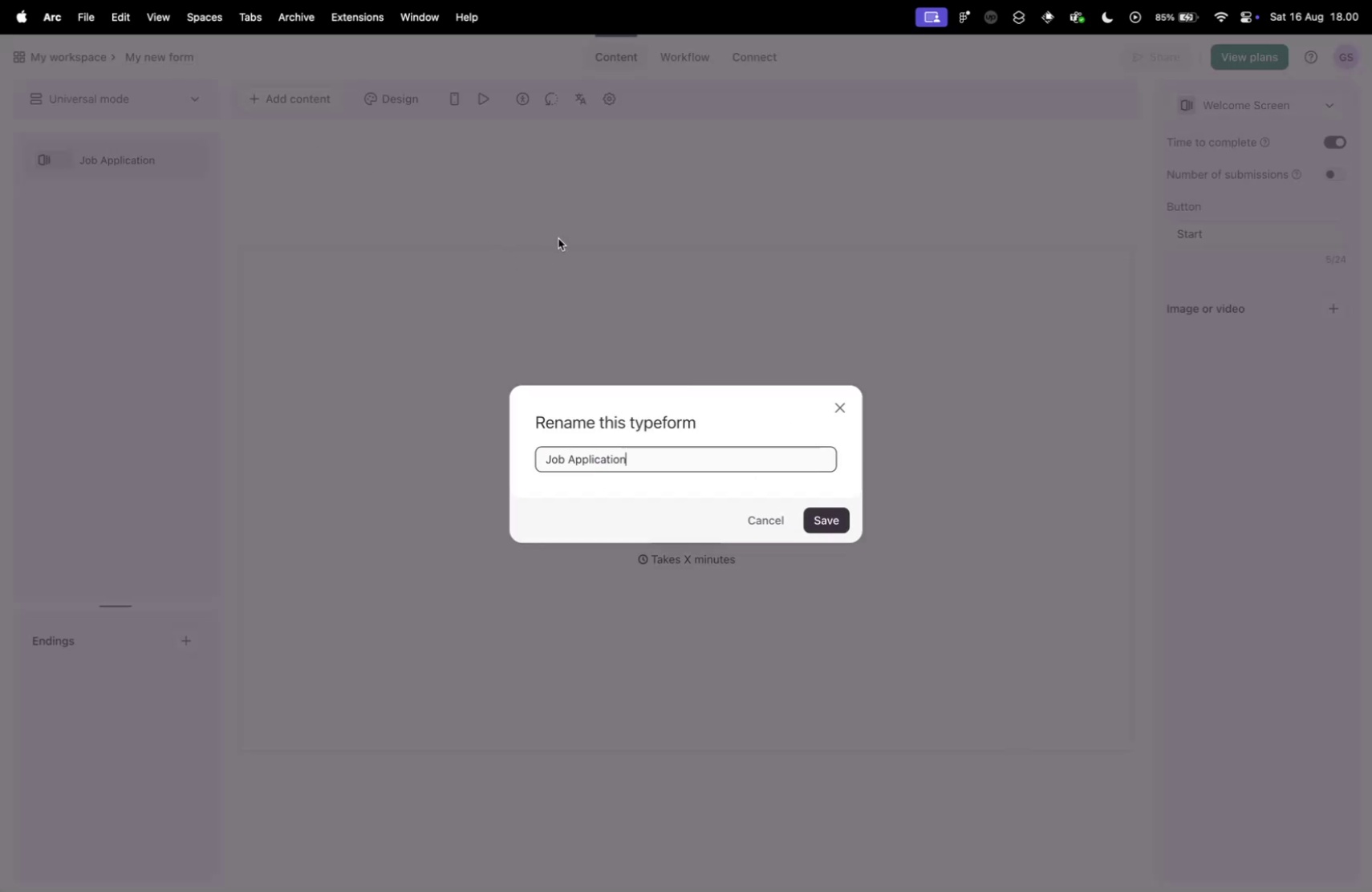 
key(Control+ControlLeft)
 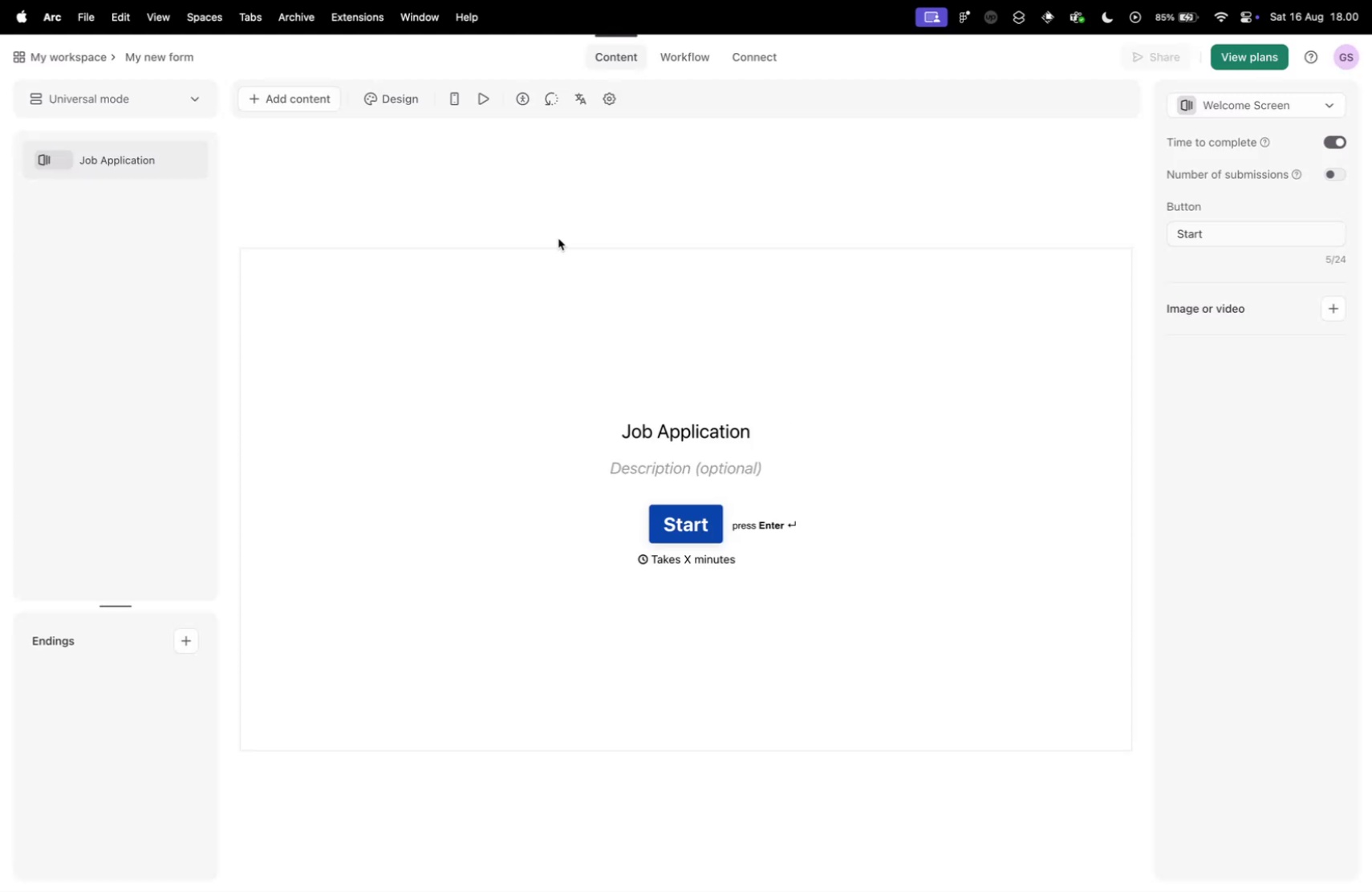 
key(Control+Tab)
 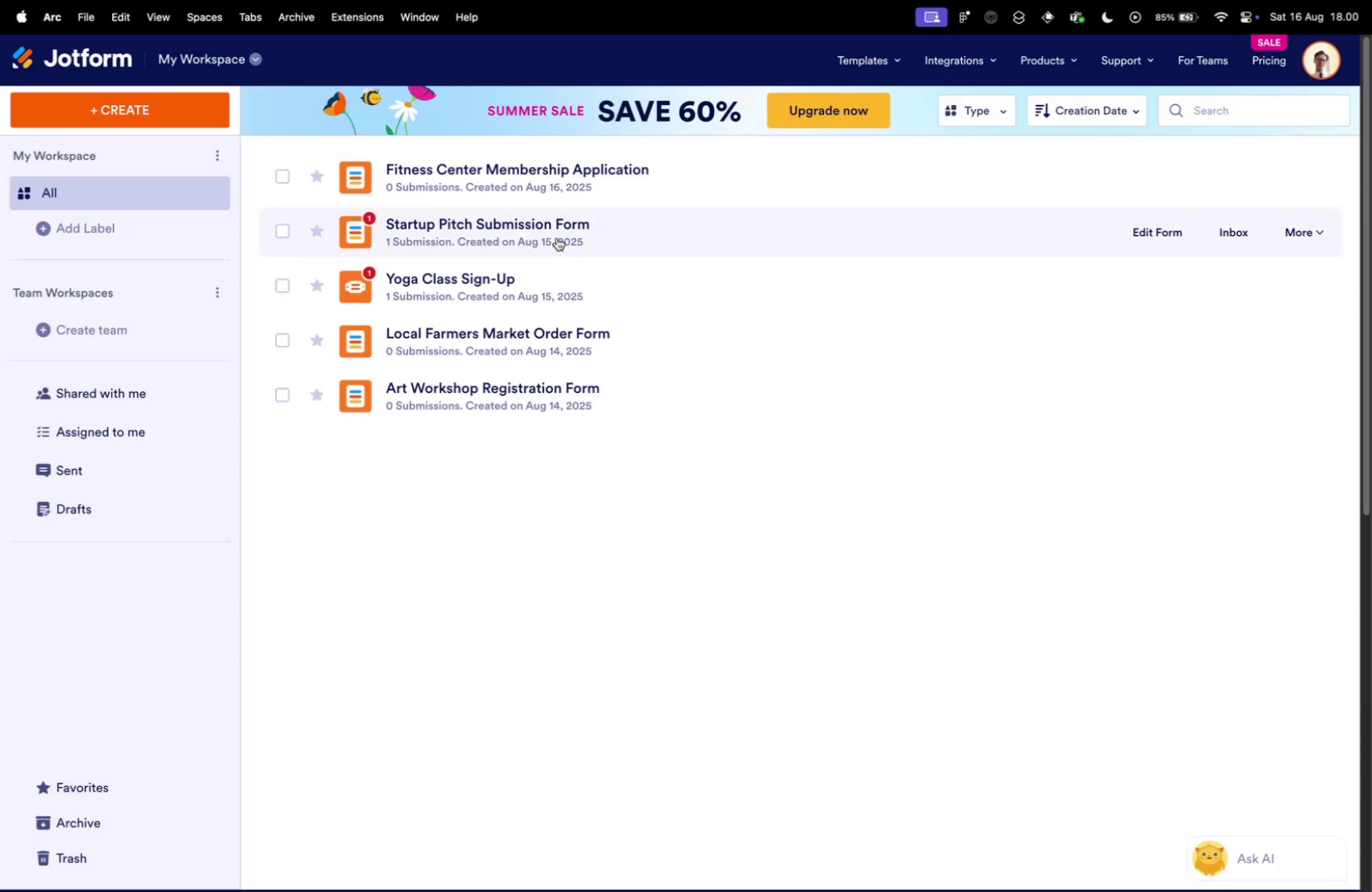 
key(Control+ControlLeft)
 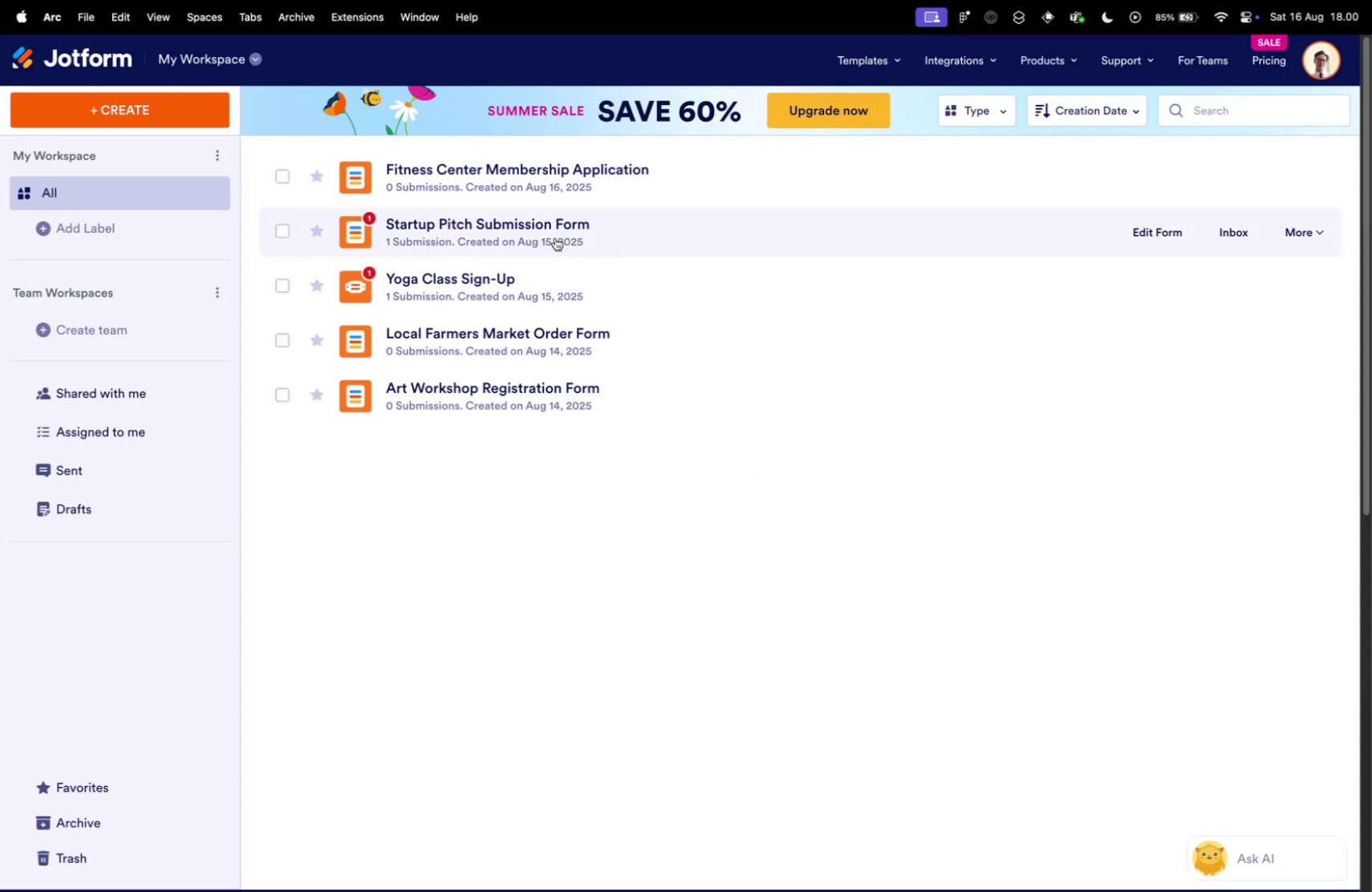 
key(Control+Tab)
 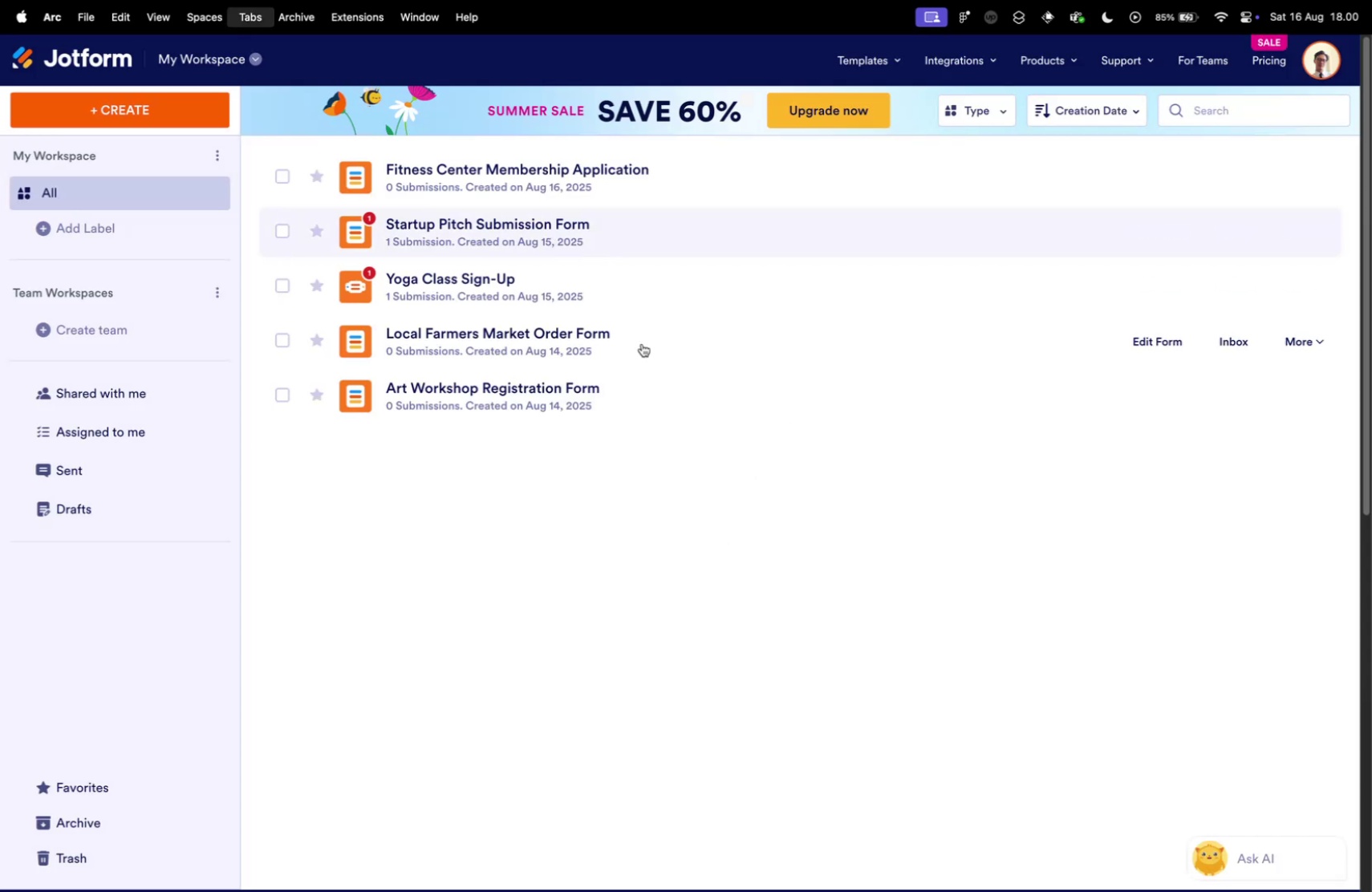 
key(Control+Tab)
 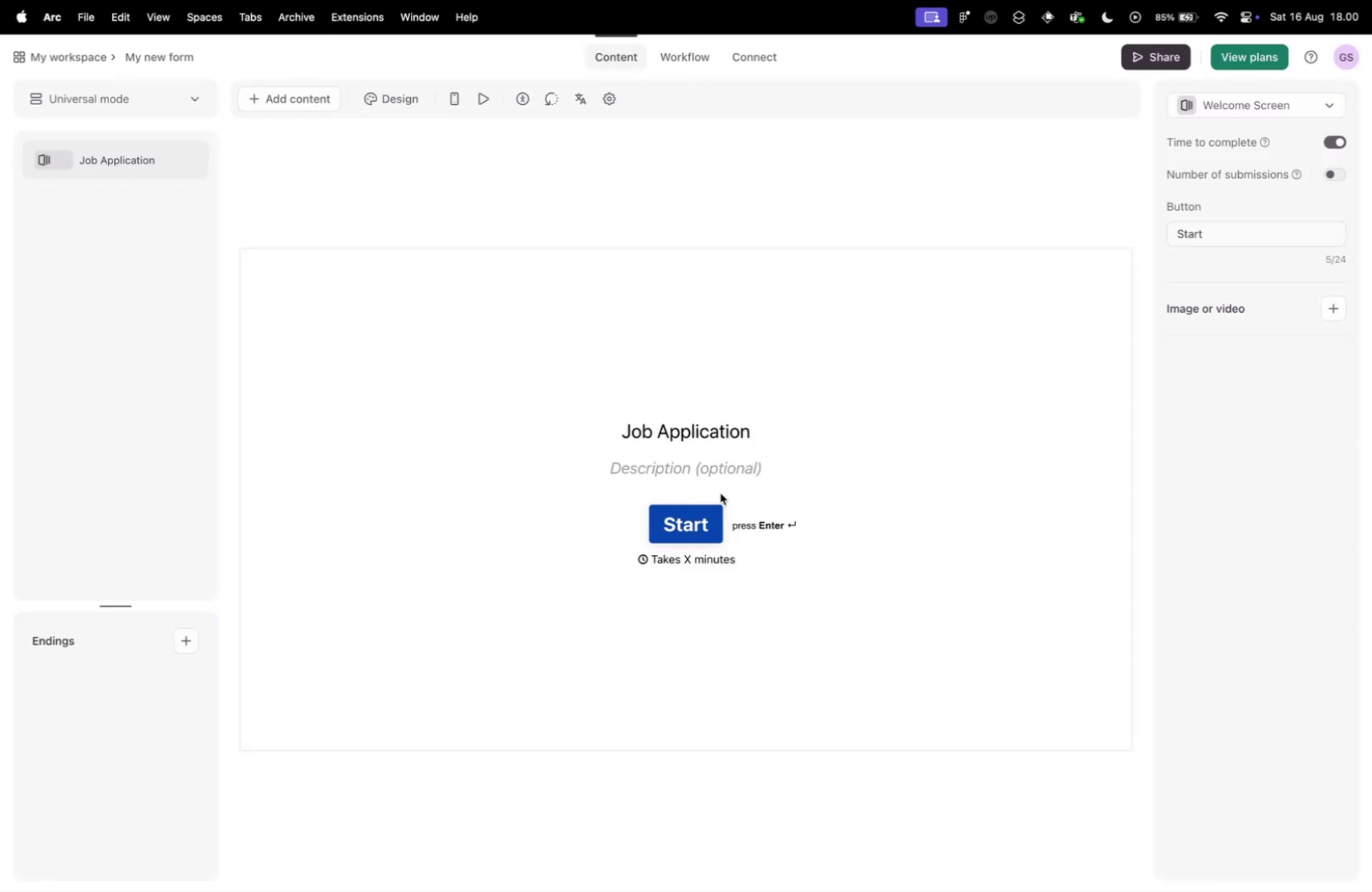 
key(Control+Tab)
 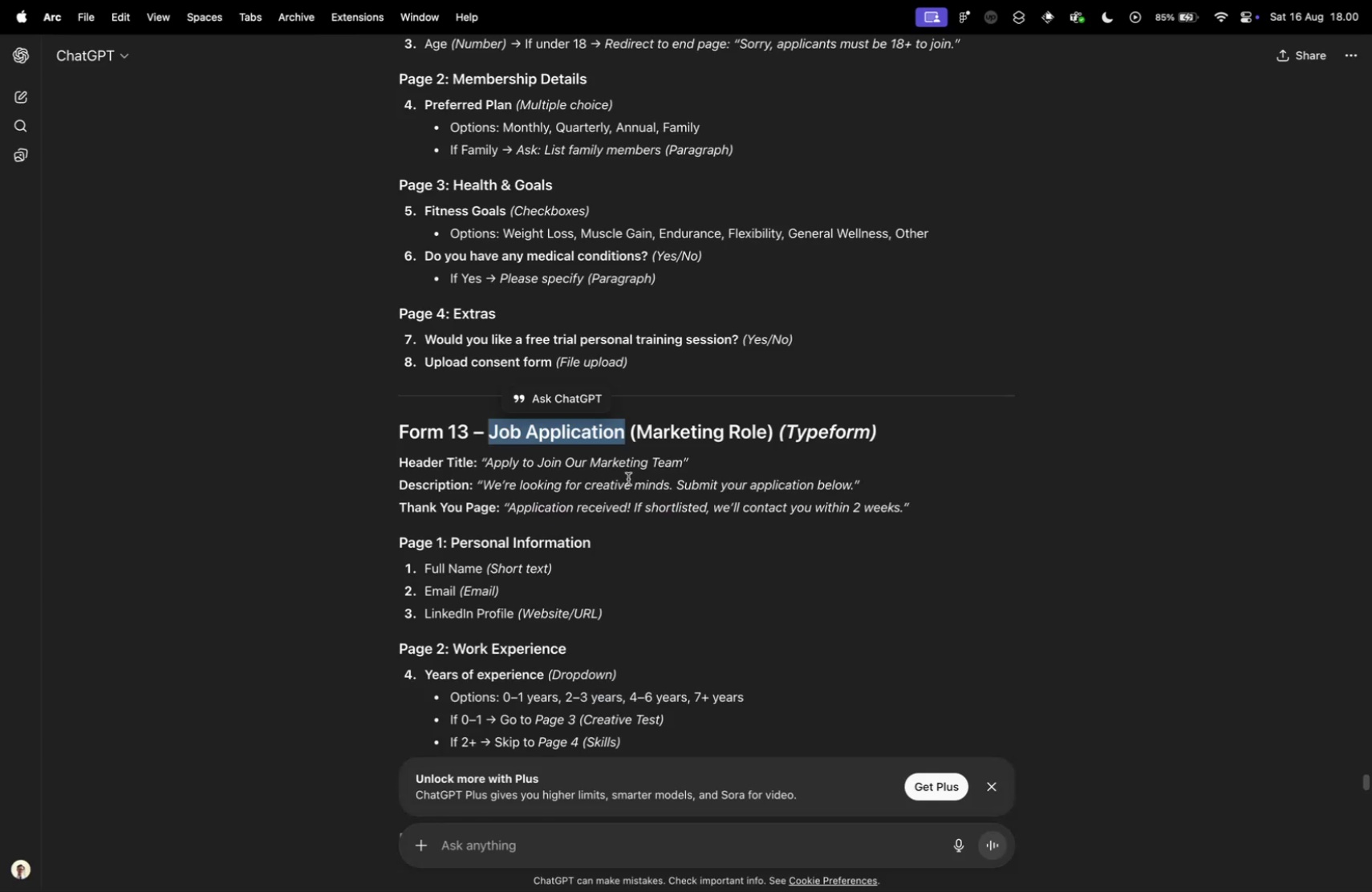 
left_click([639, 465])
 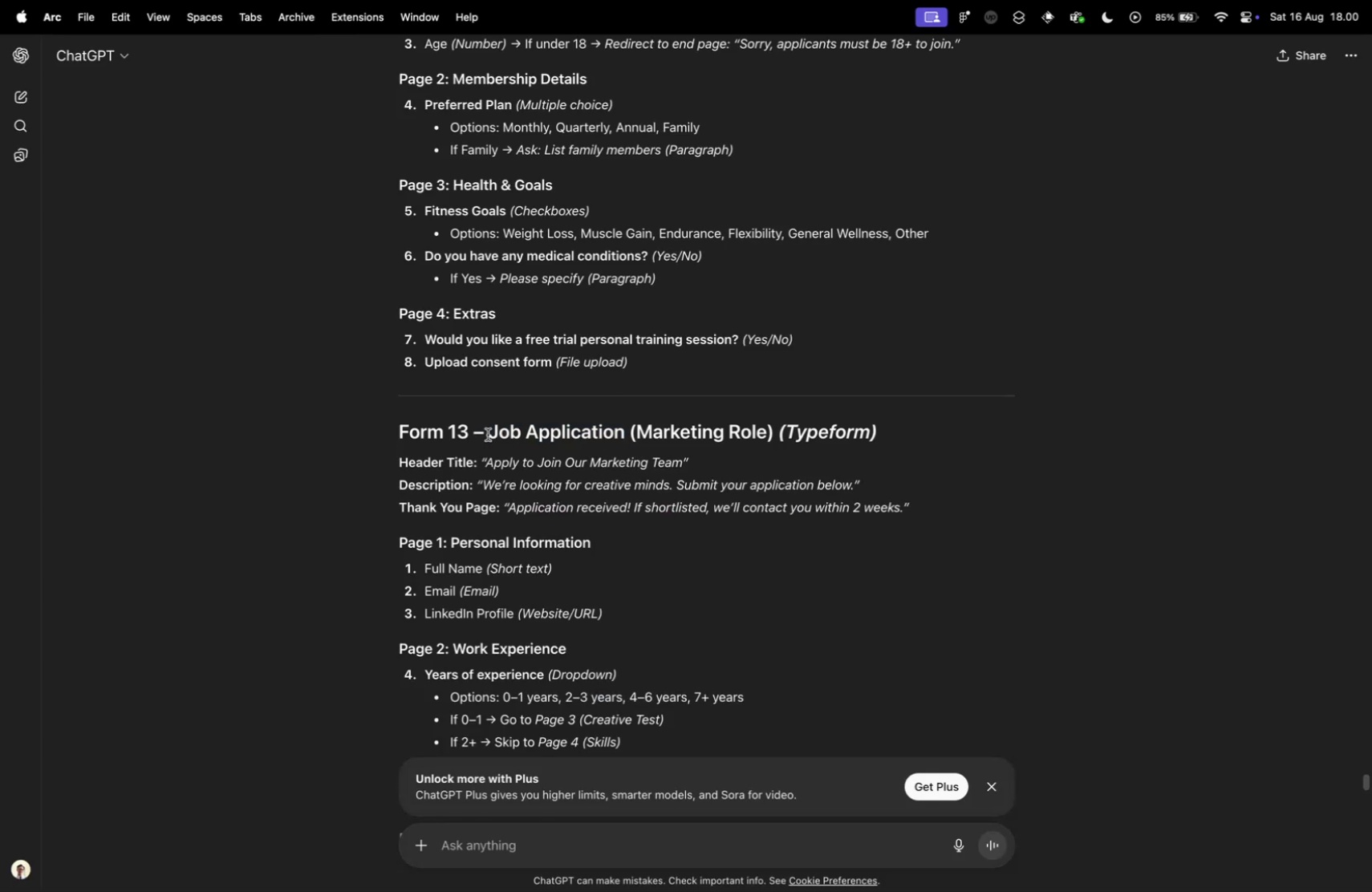 
left_click_drag(start_coordinate=[493, 429], to_coordinate=[770, 430])
 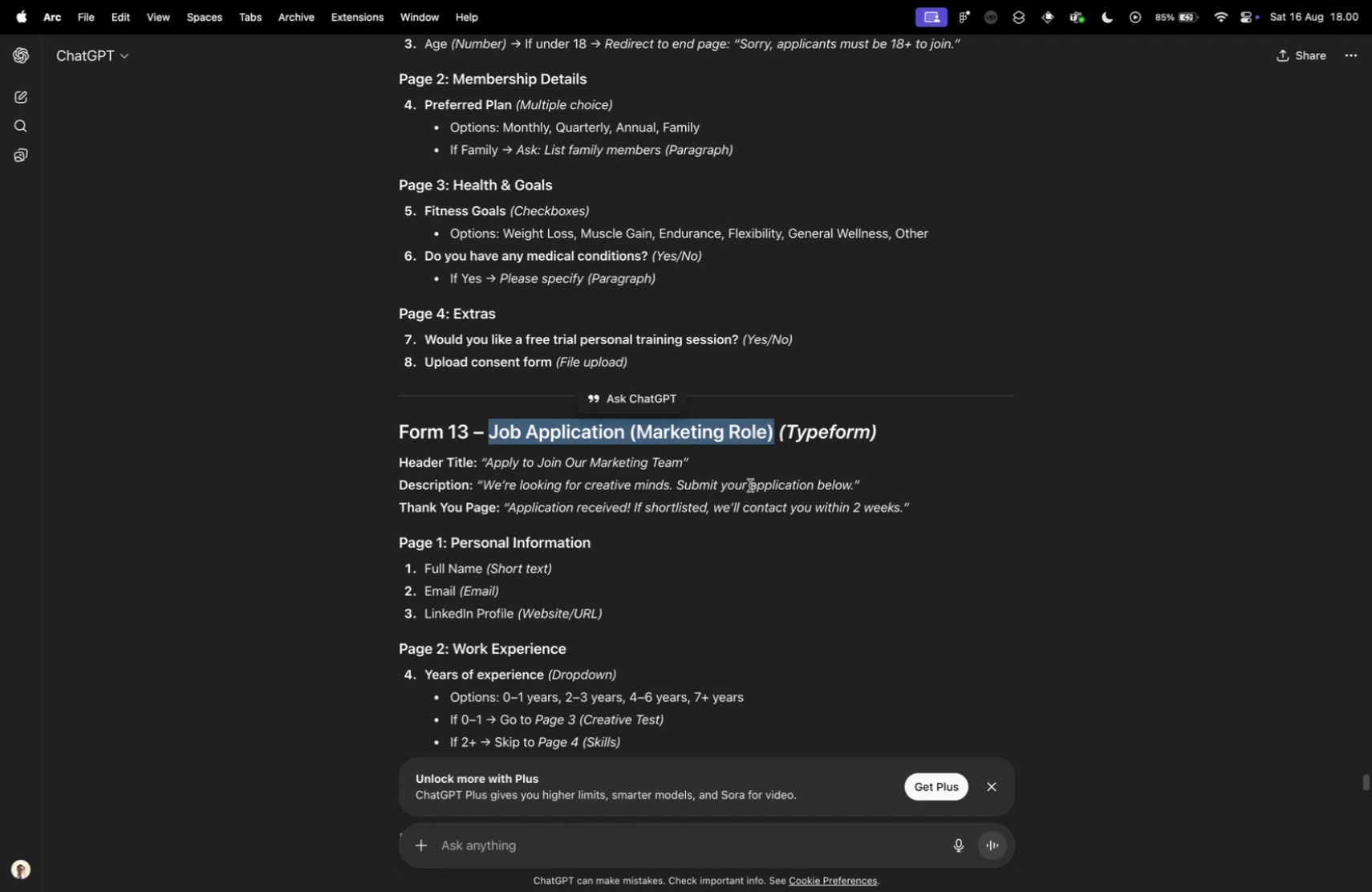 
key(Meta+CommandLeft)
 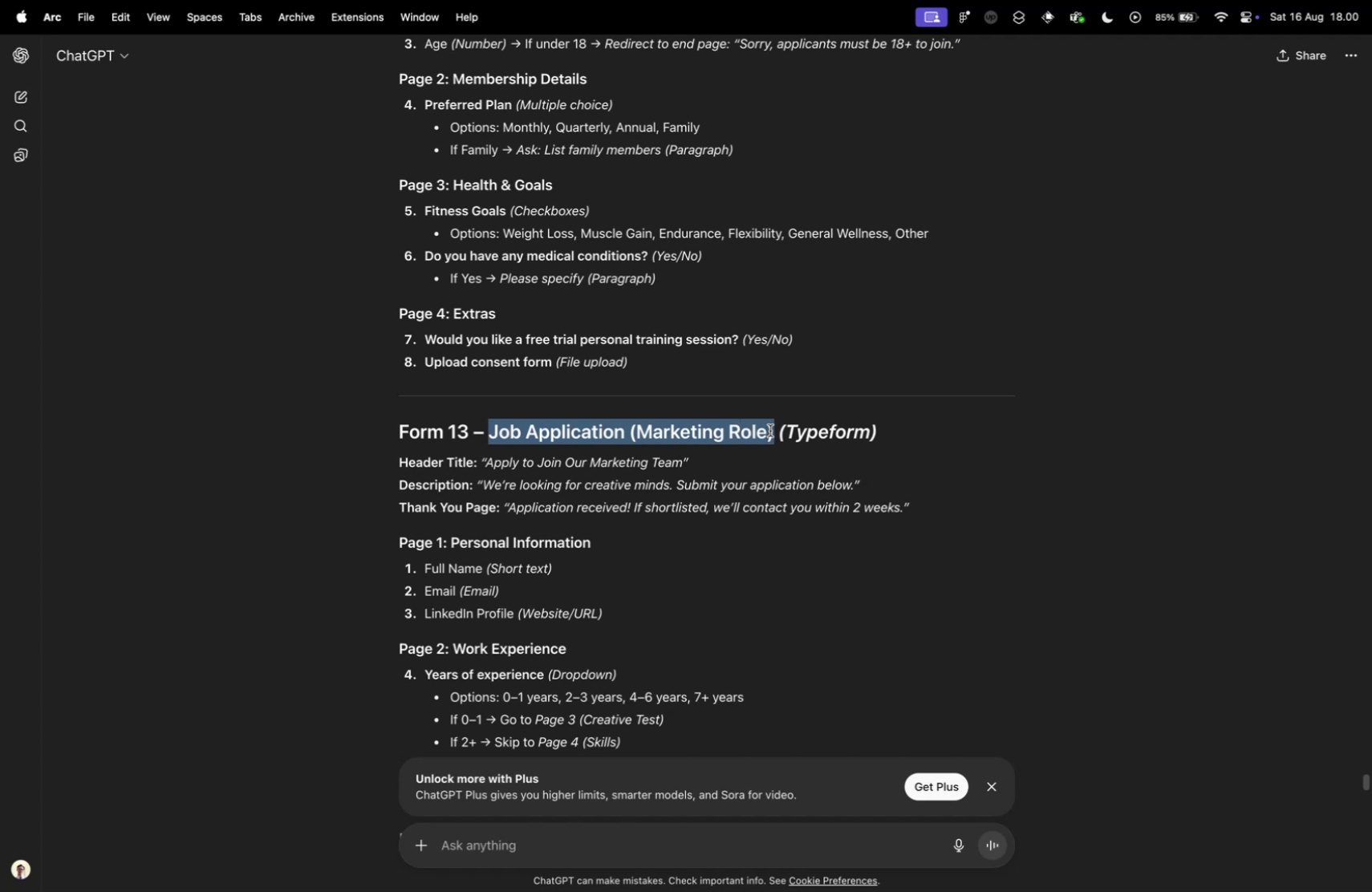 
key(Meta+C)
 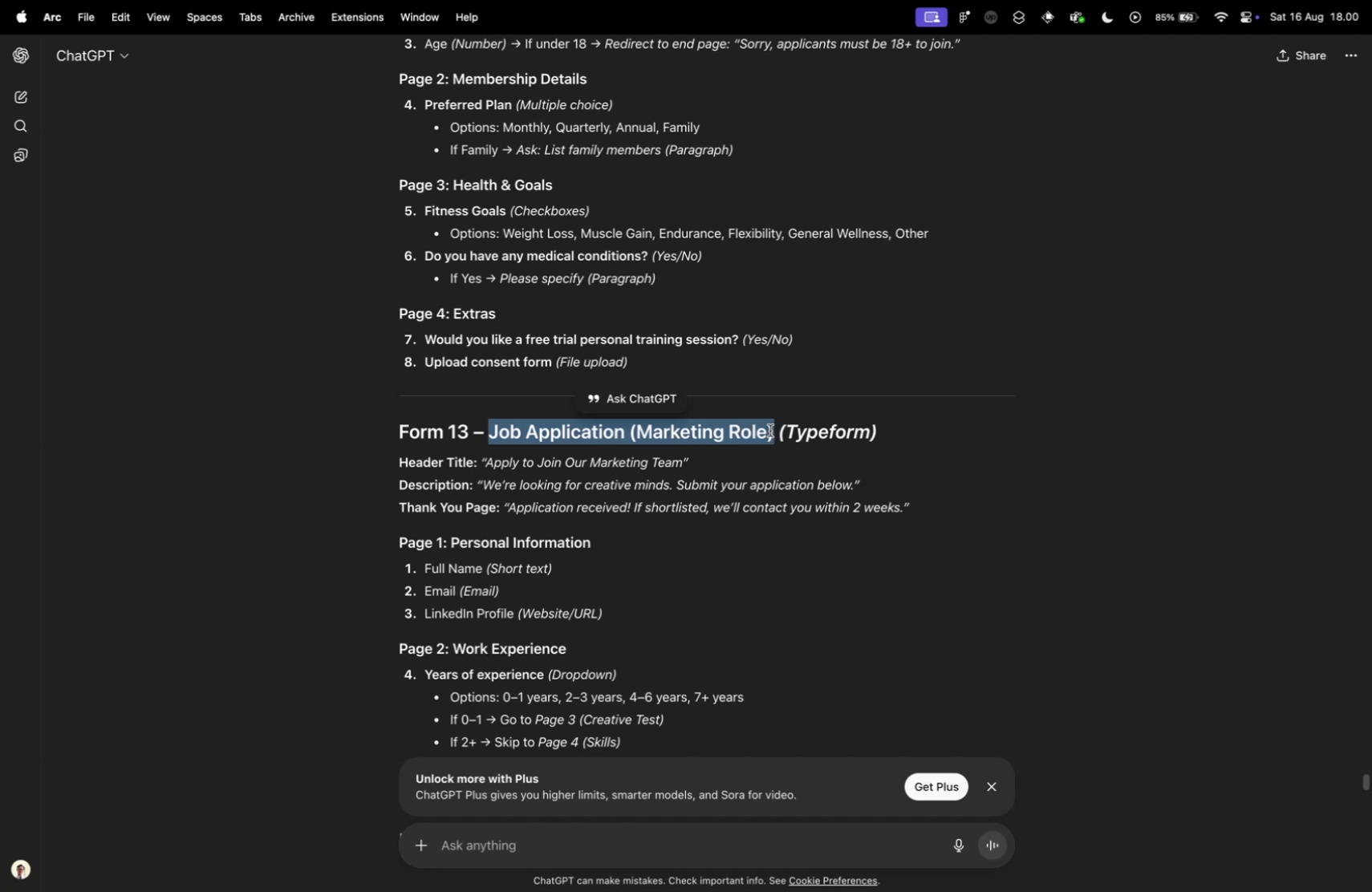 
key(Control+ControlLeft)
 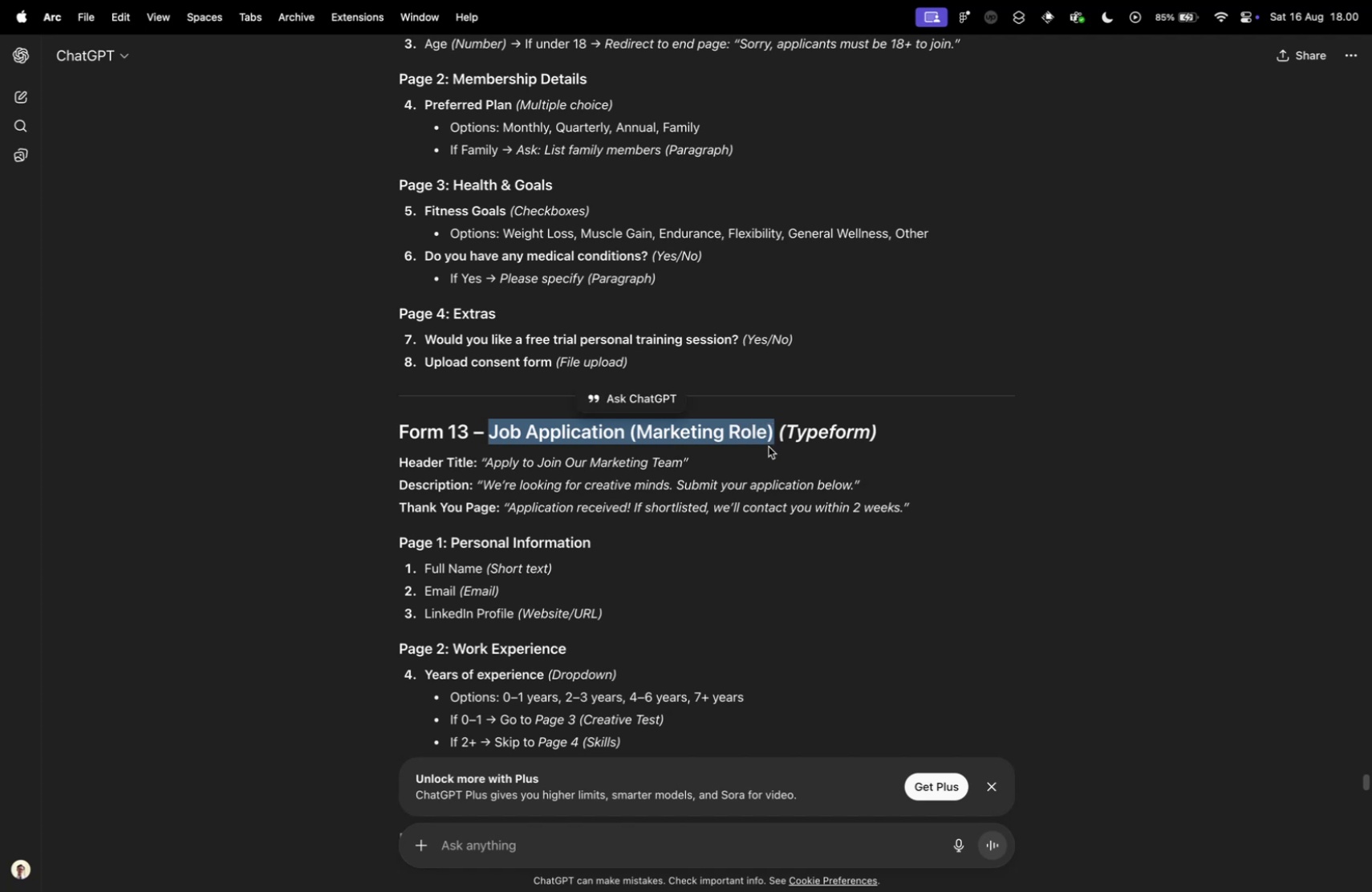 
key(Control+Tab)
 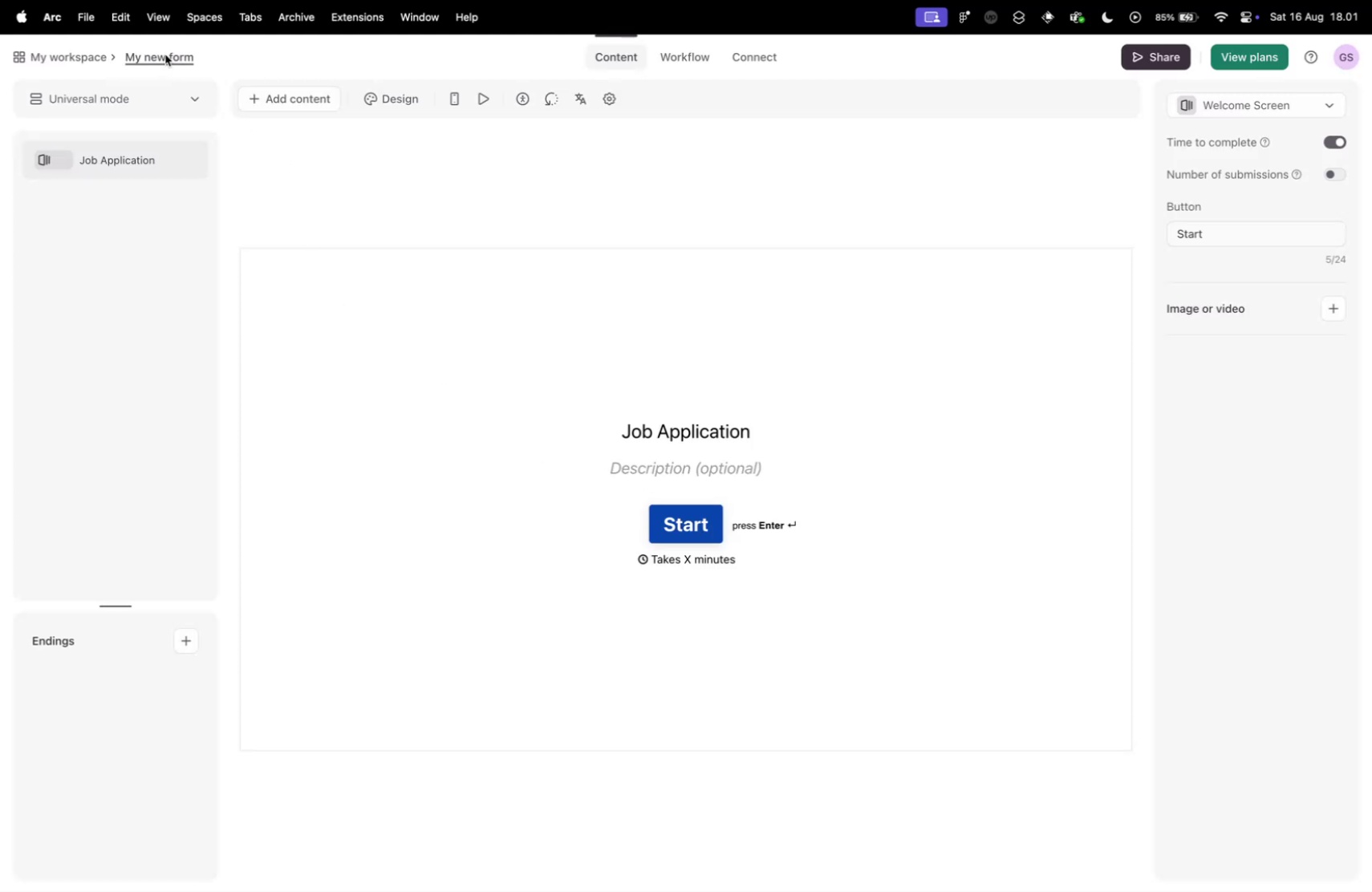 
key(Meta+V)
 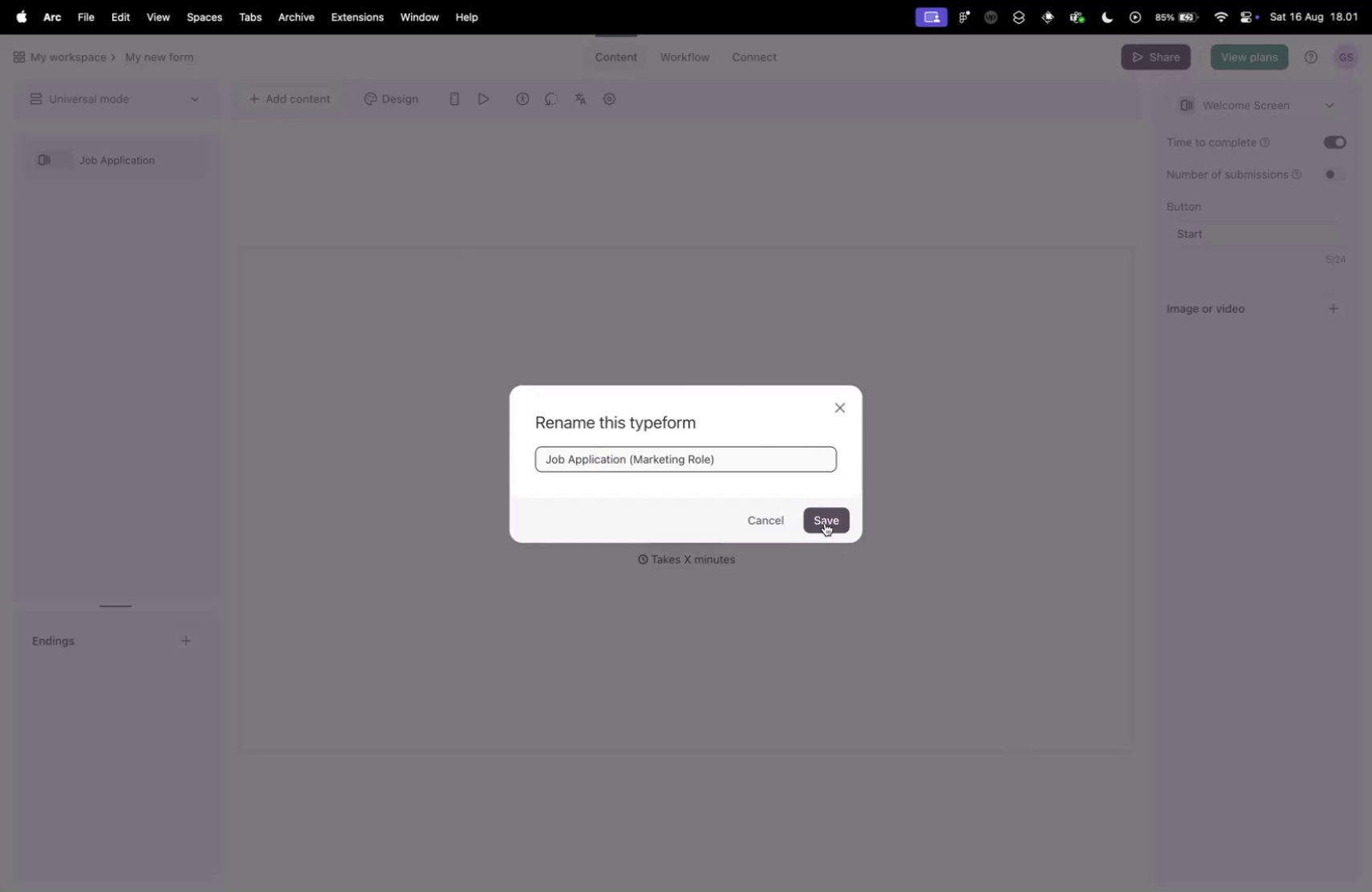 
left_click([828, 521])
 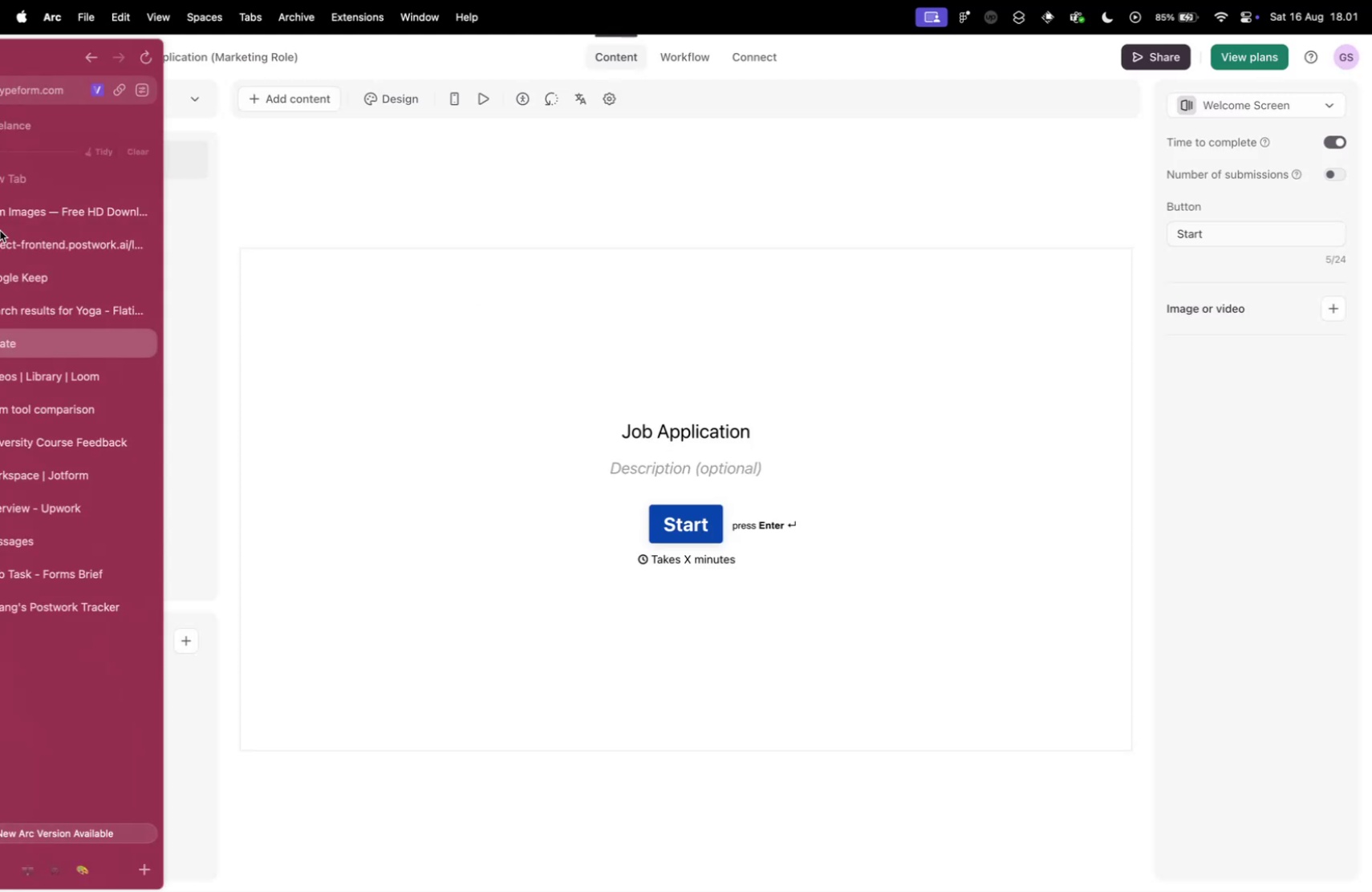 
key(Control+ControlLeft)
 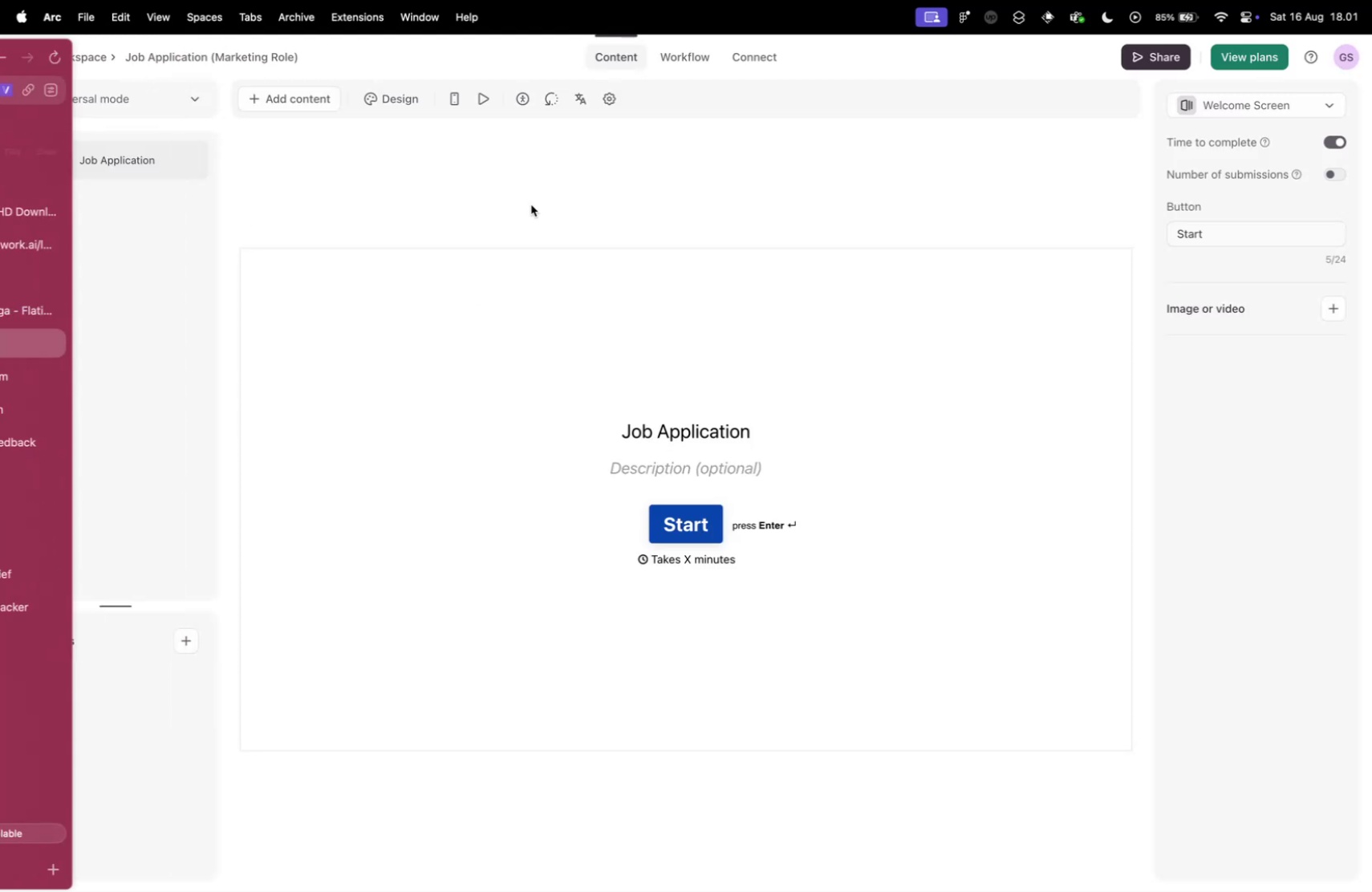 
key(Control+Tab)
 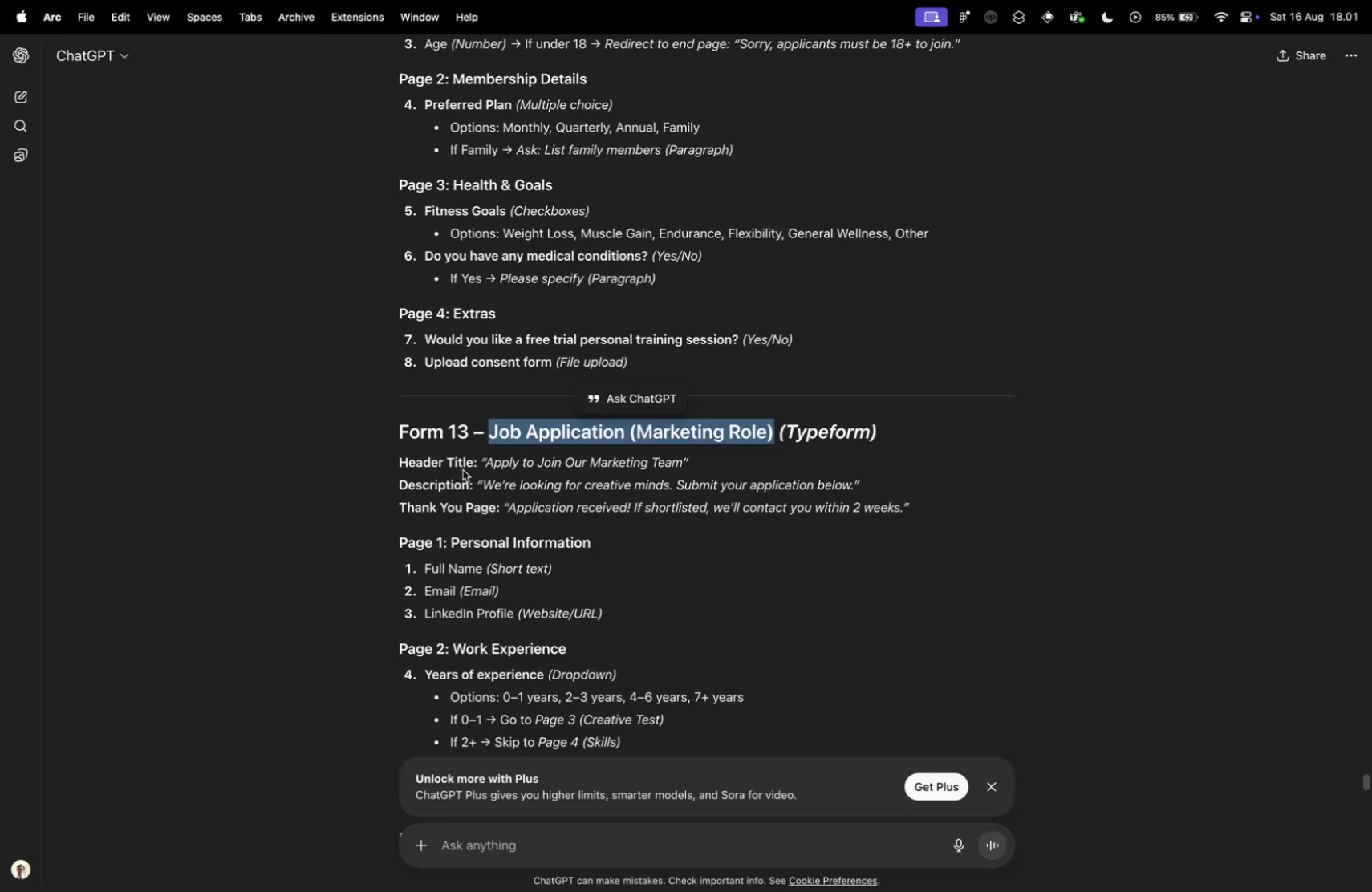 
left_click_drag(start_coordinate=[486, 464], to_coordinate=[685, 468])
 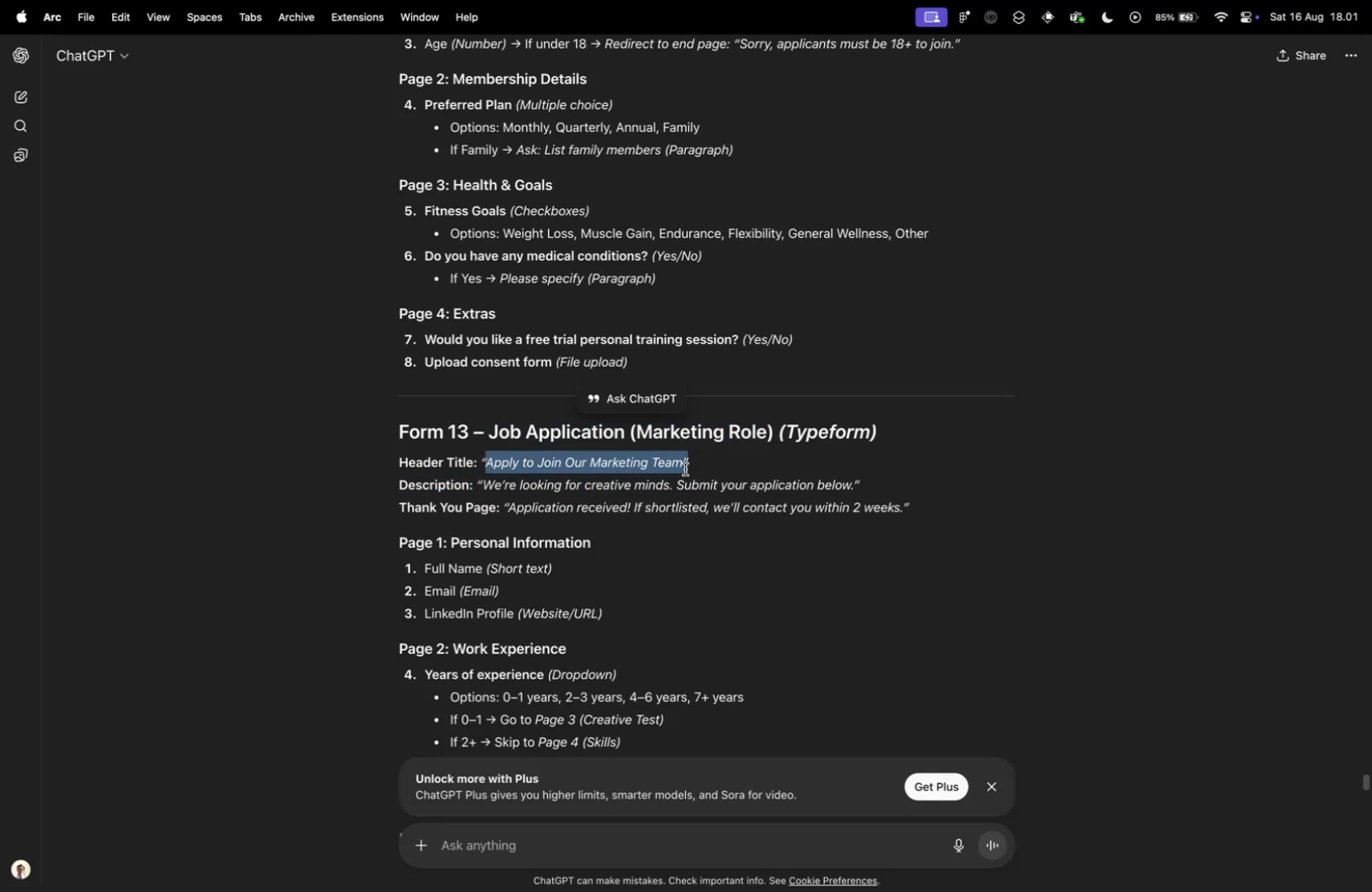 
key(Meta+C)
 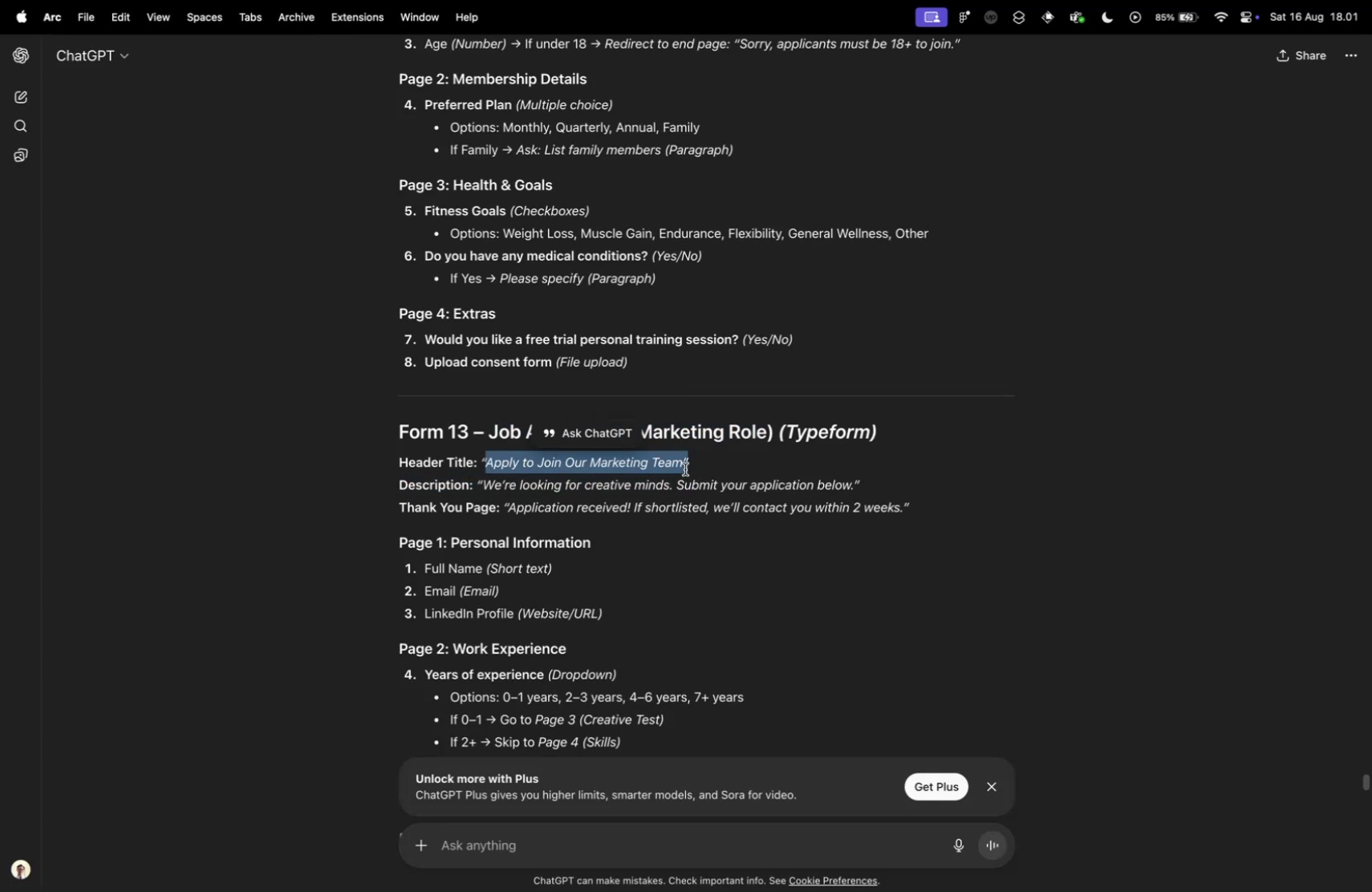 
key(Control+ControlLeft)
 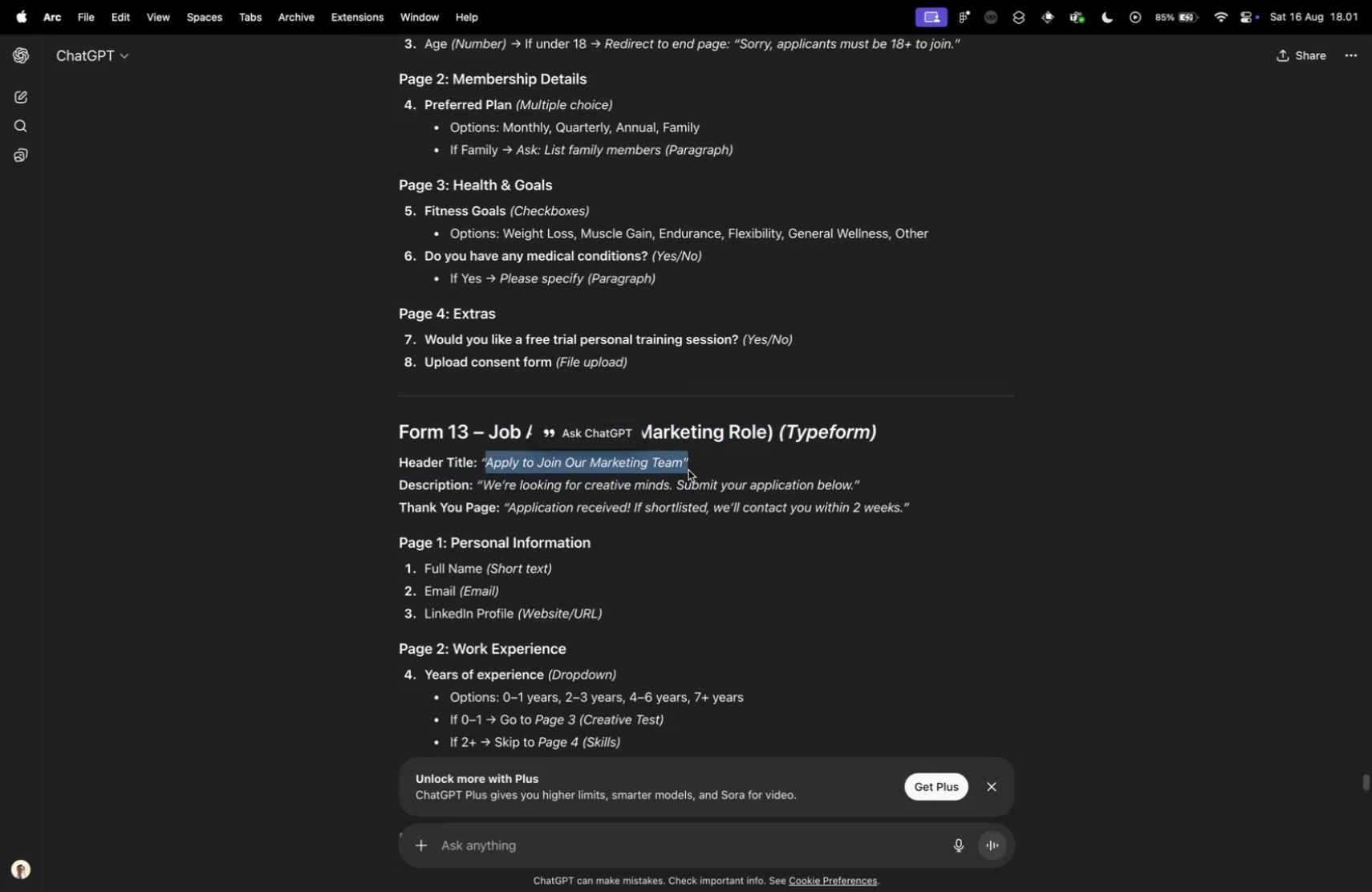 
key(Control+Tab)
 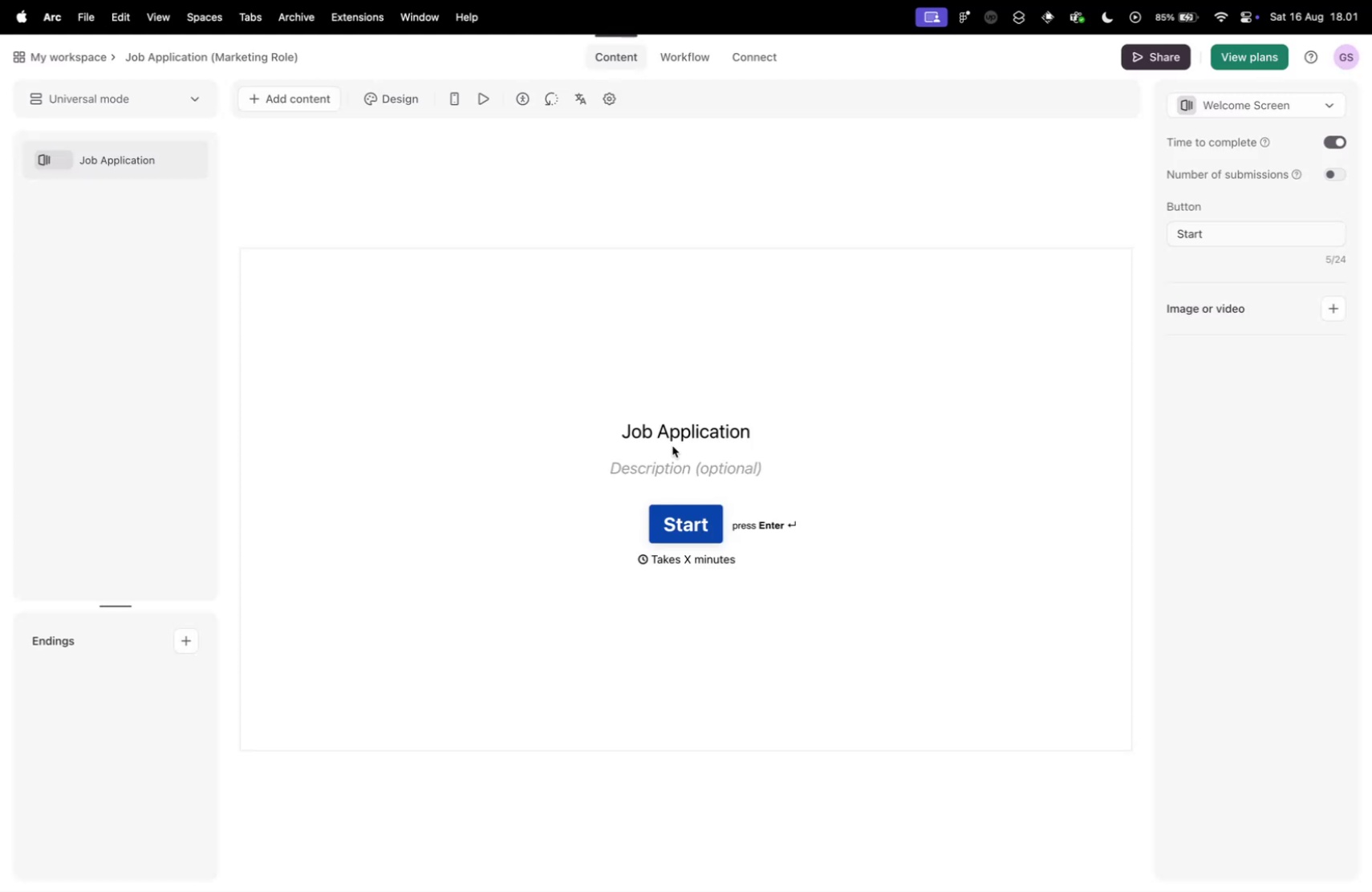 
left_click([668, 419])
 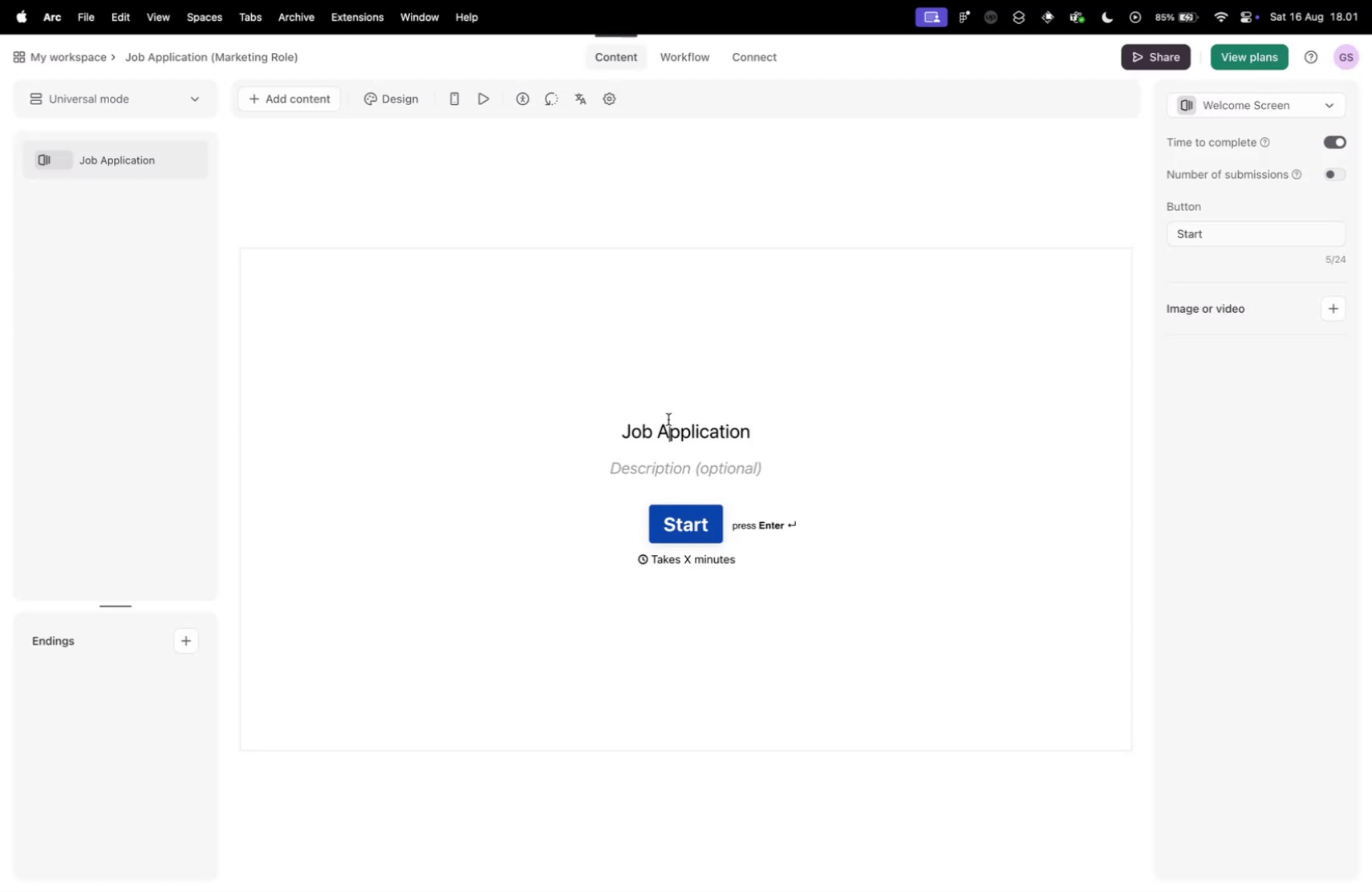 
key(Meta+A)
 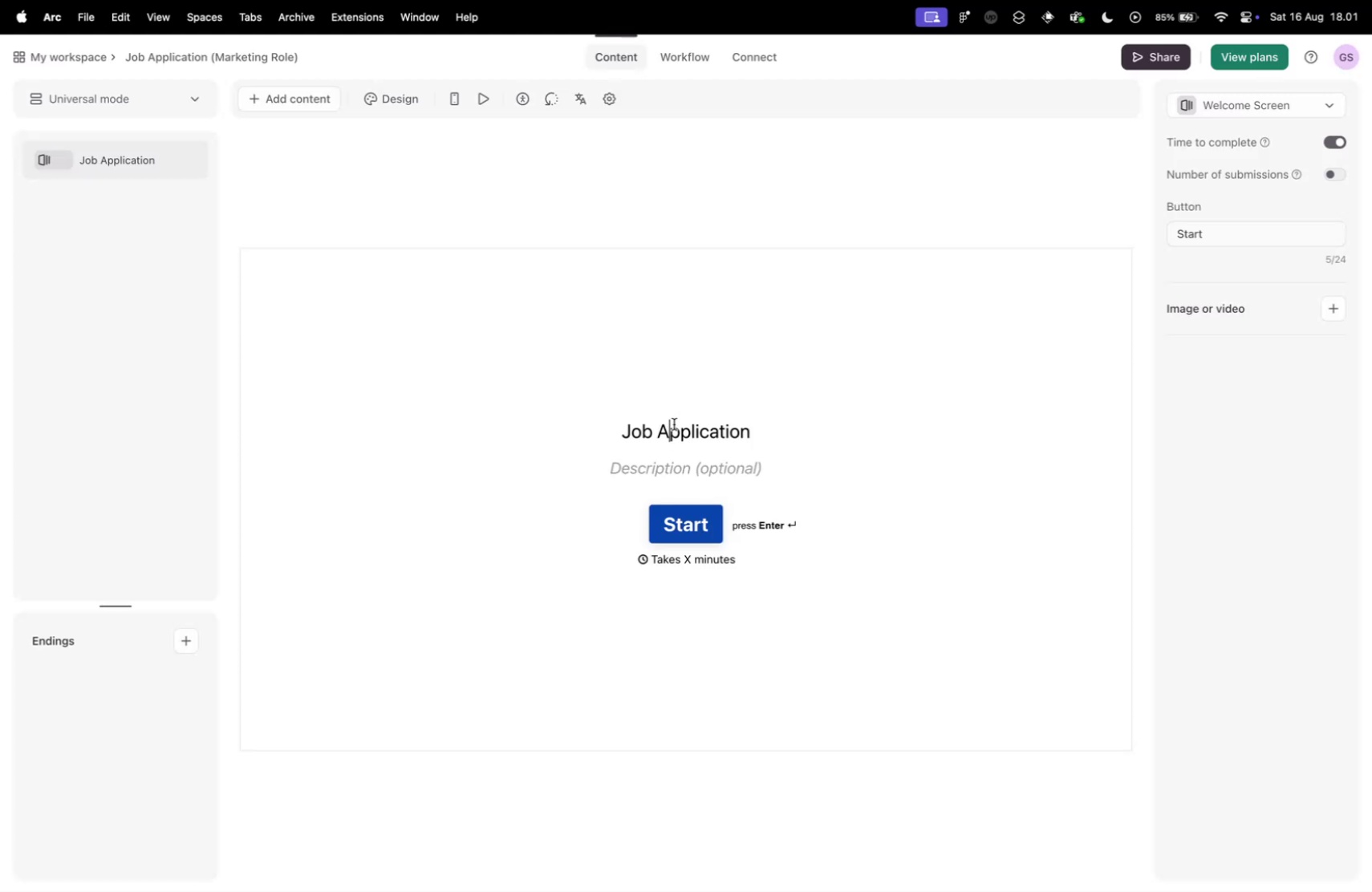 
key(Meta+V)
 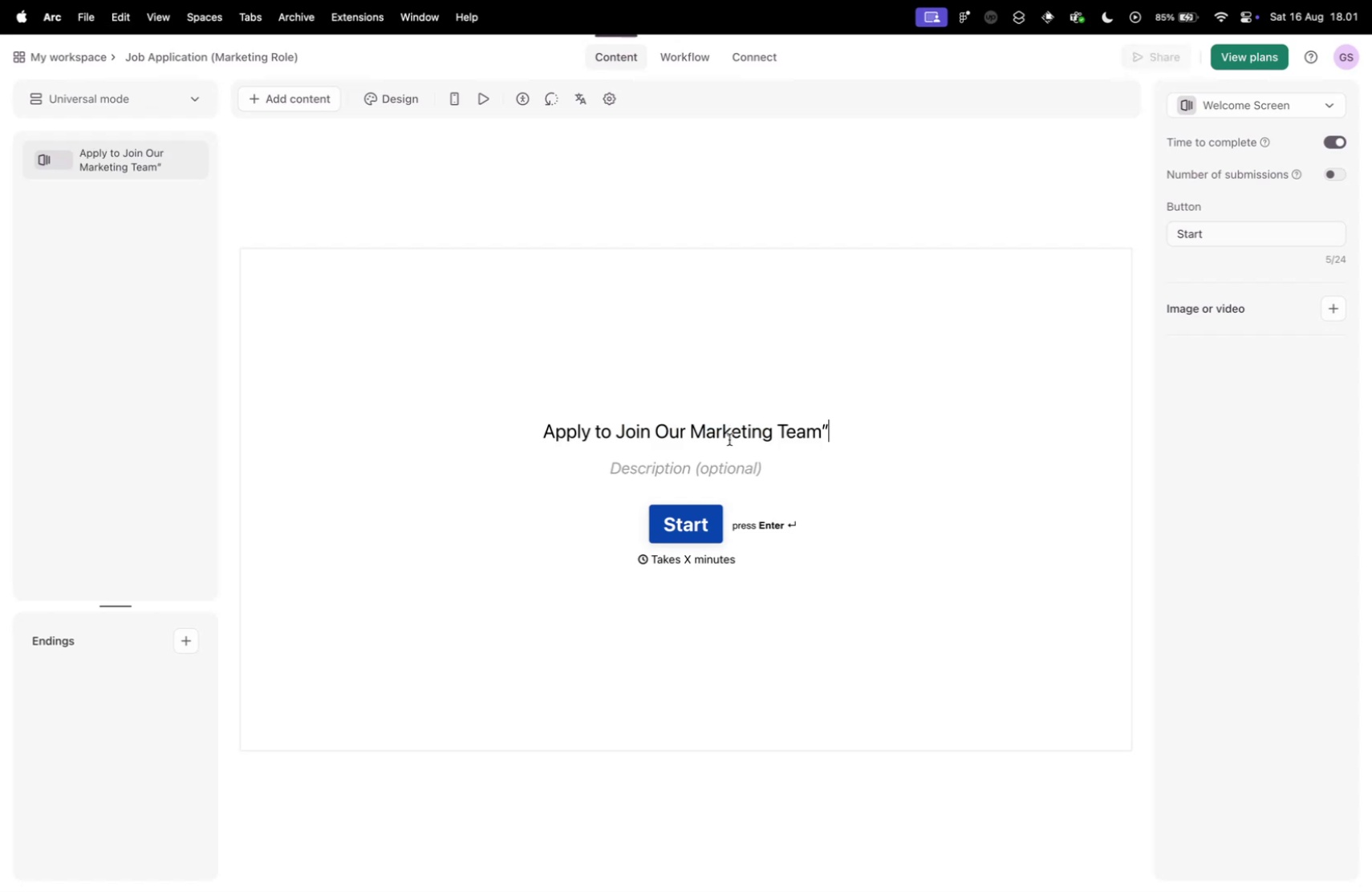 
key(Backspace)
 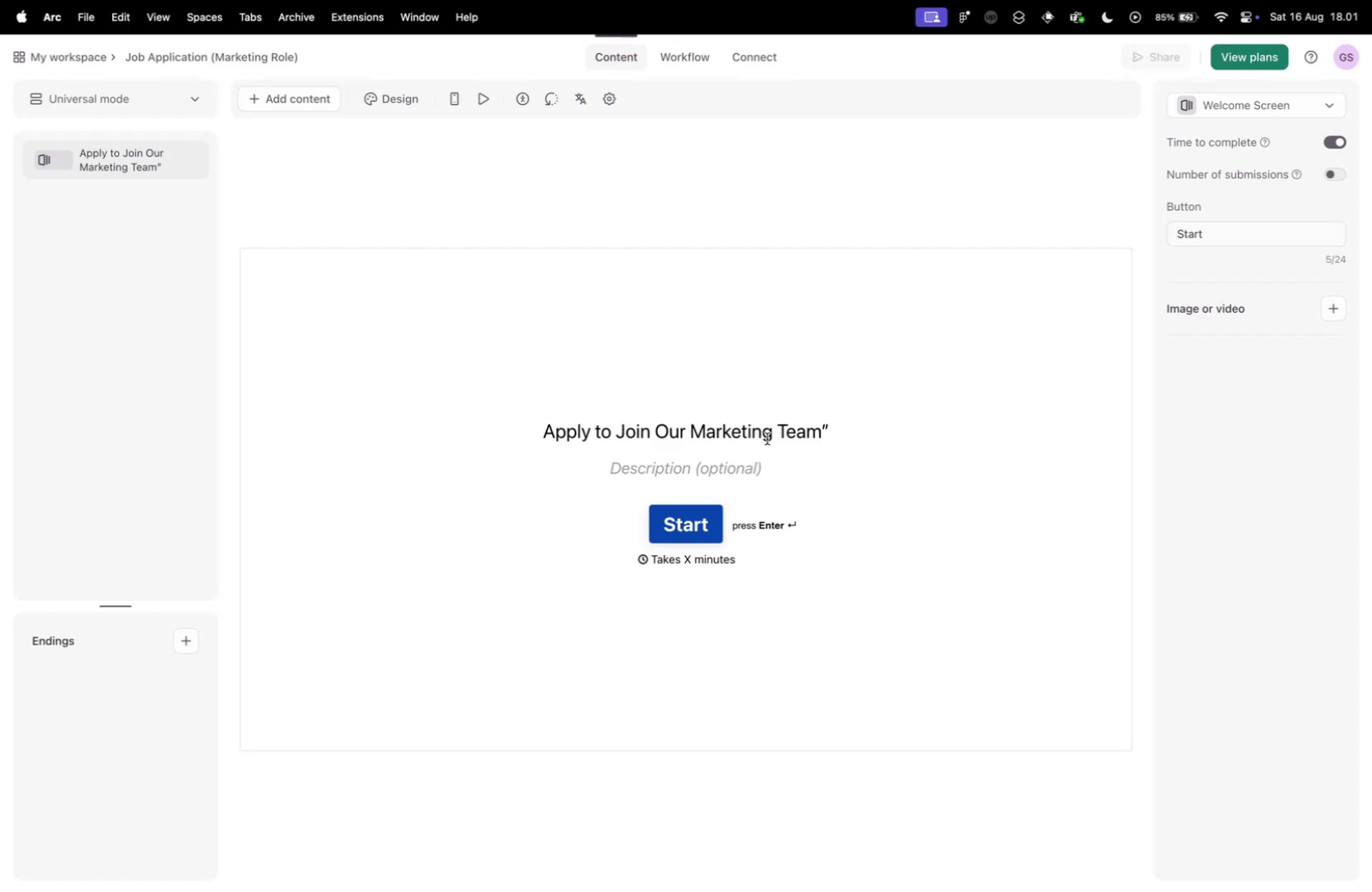 
key(Control+ControlLeft)
 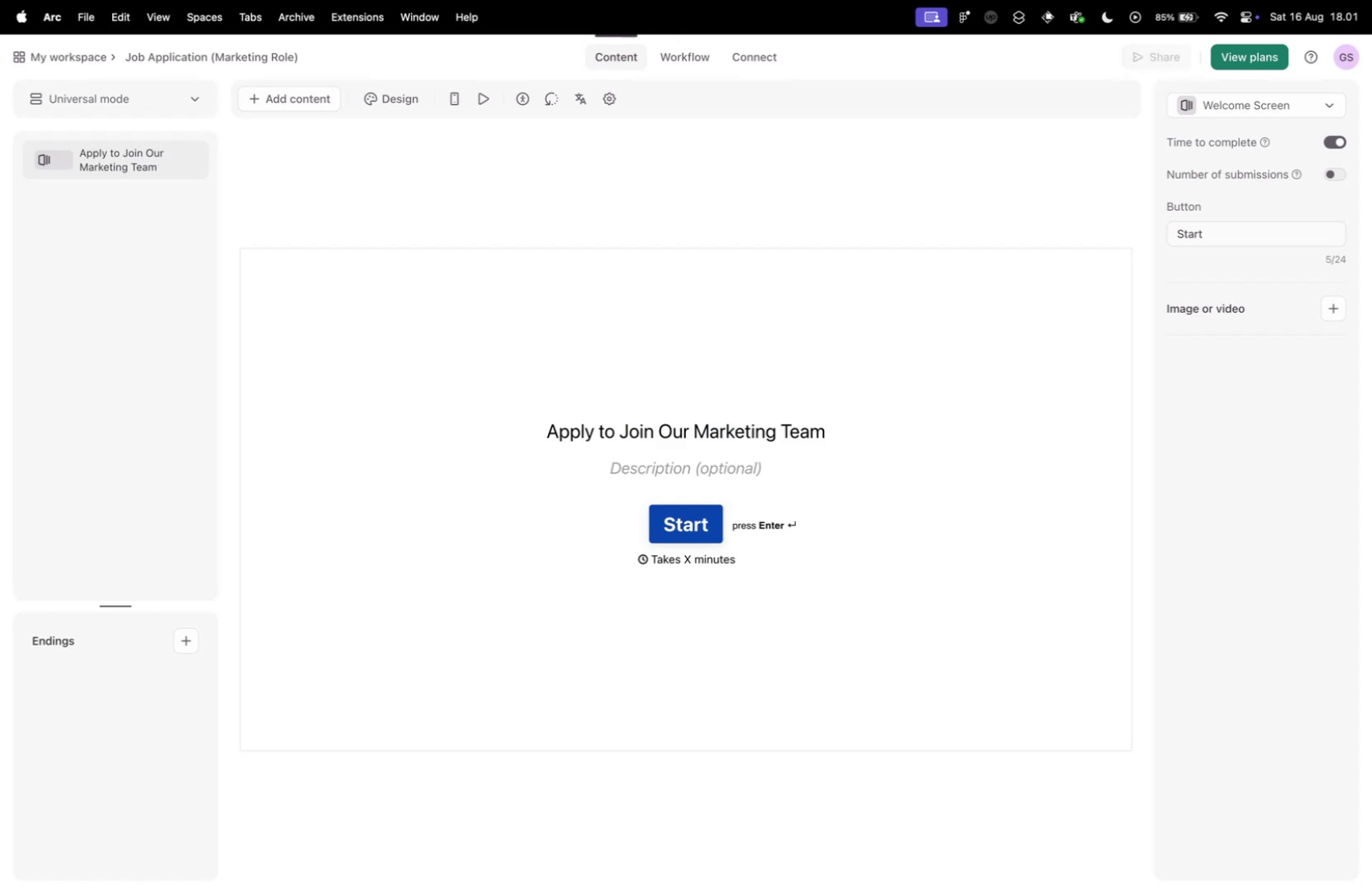 
key(Control+Tab)
 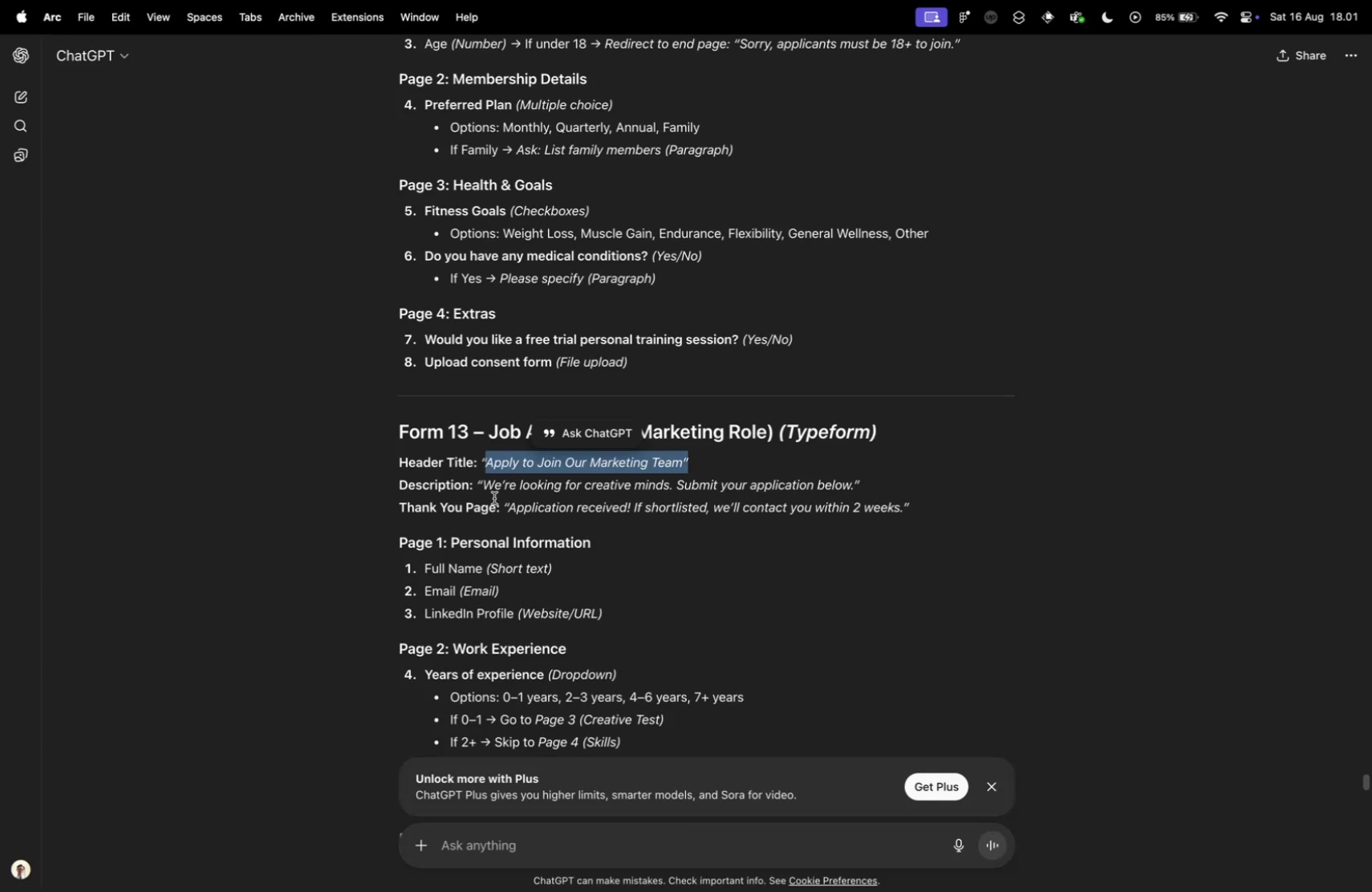 
left_click_drag(start_coordinate=[485, 485], to_coordinate=[855, 483])
 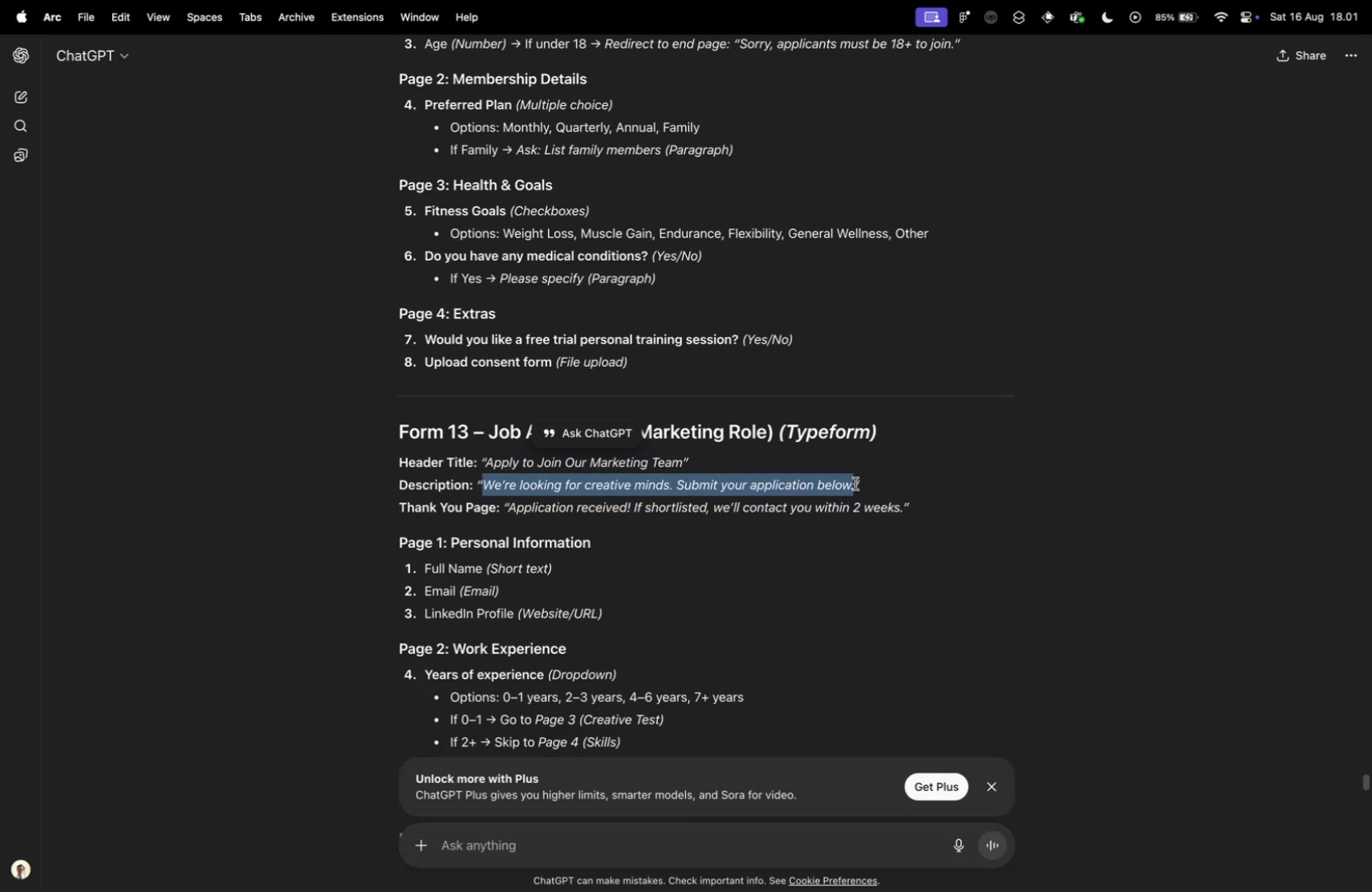 
key(Meta+C)
 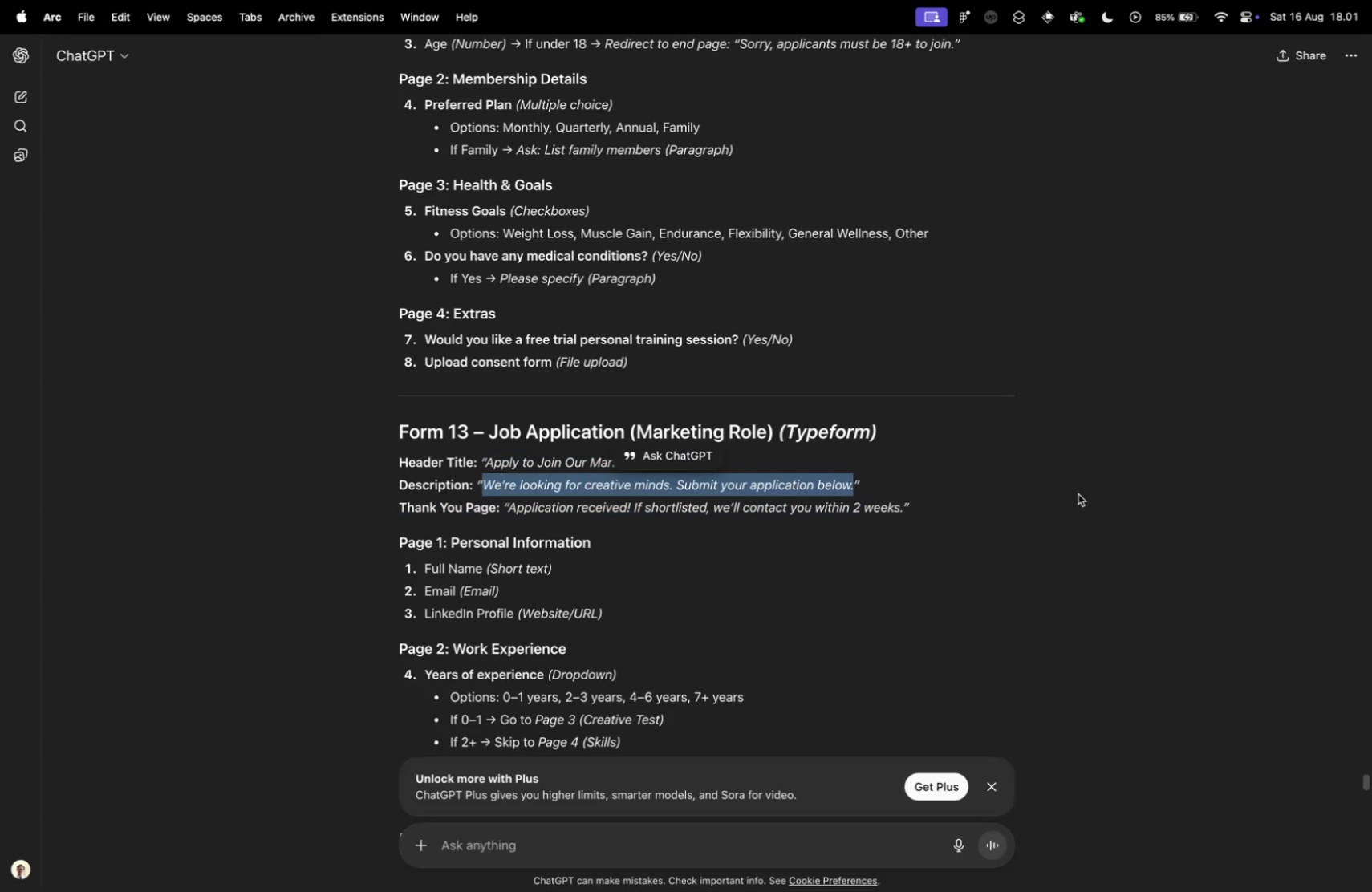 
key(Meta+V)
 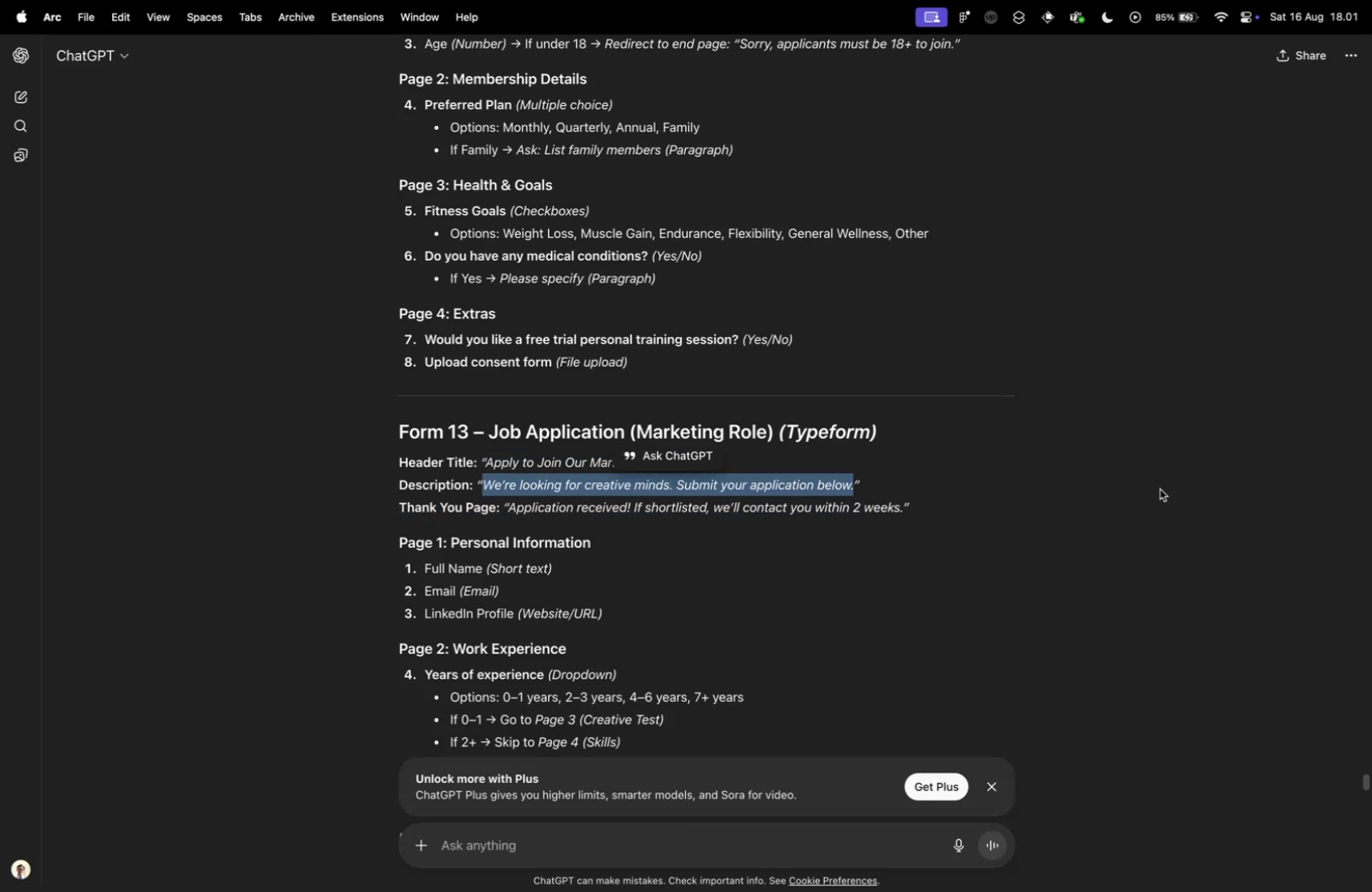 
key(Control+ControlLeft)
 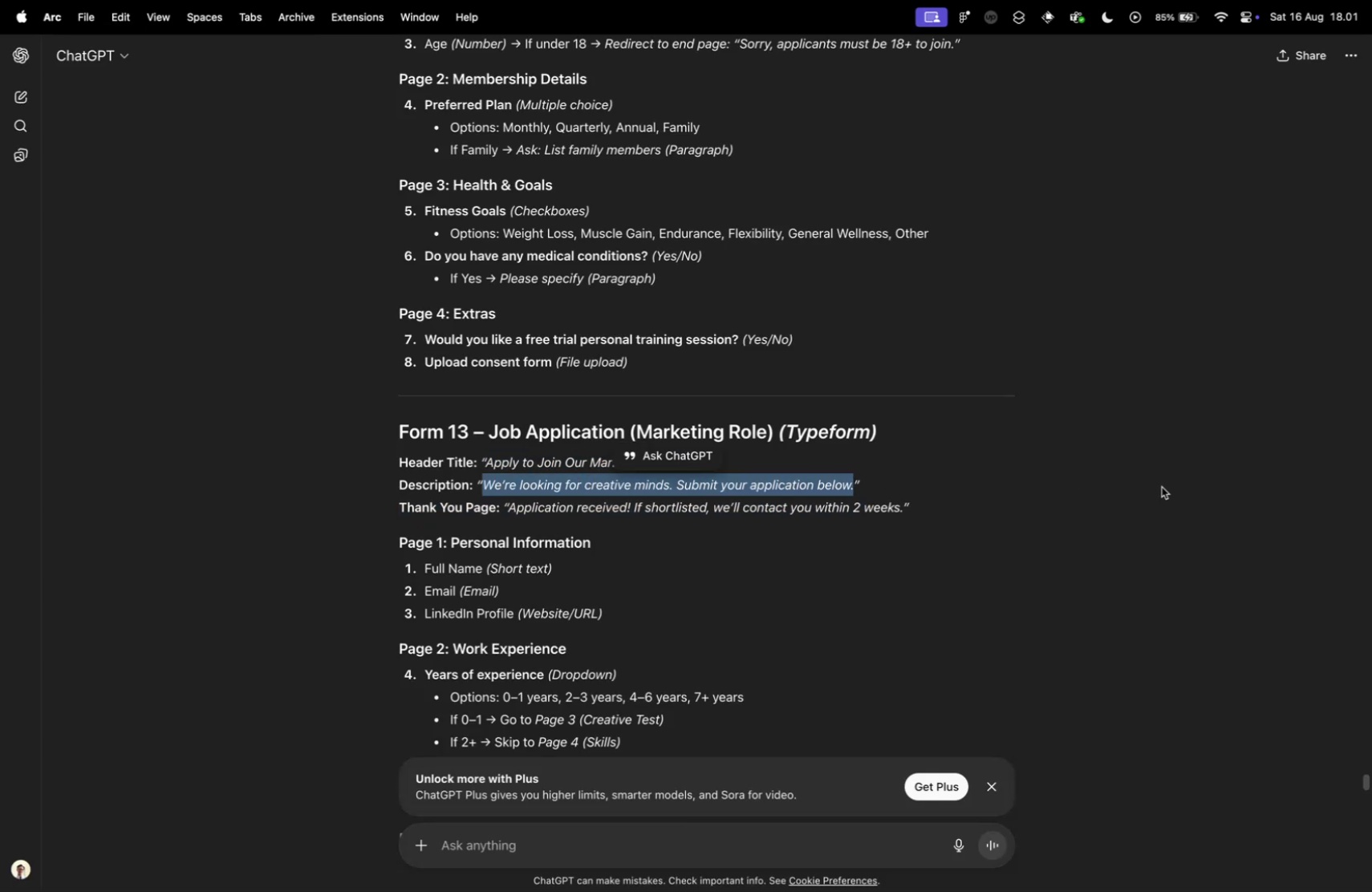 
key(Control+Tab)
 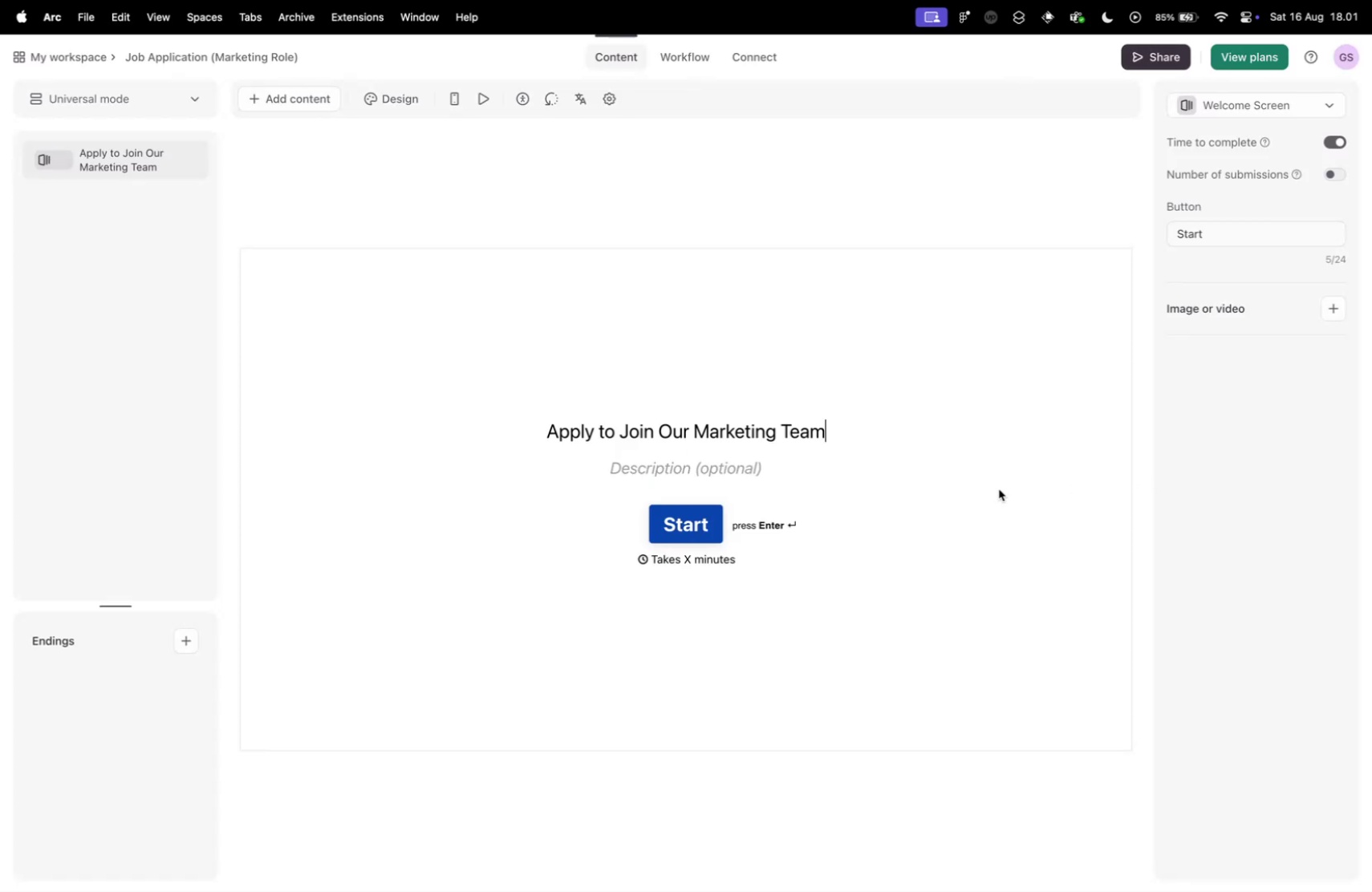 
key(Meta+CommandLeft)
 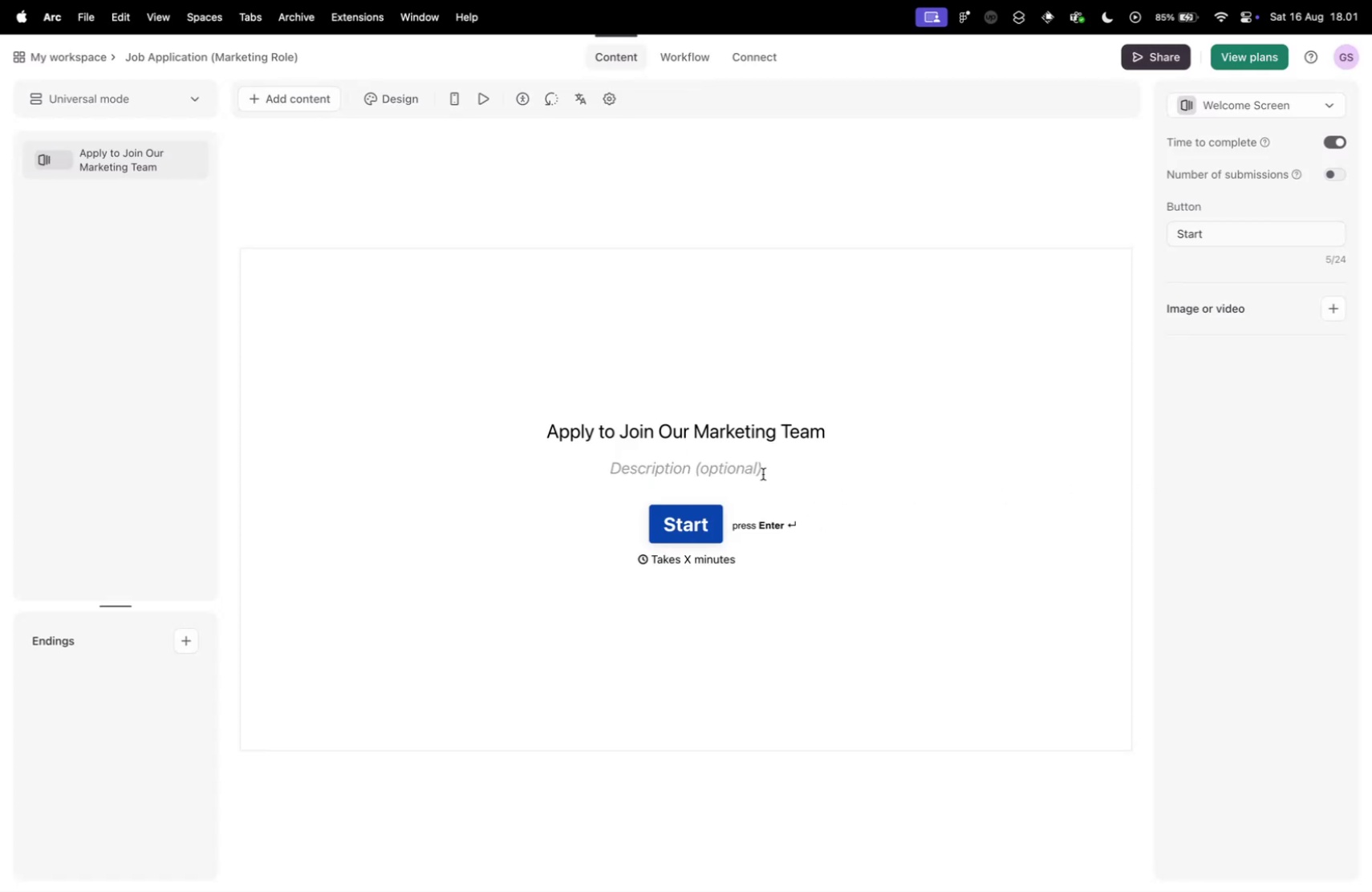 
left_click([758, 470])
 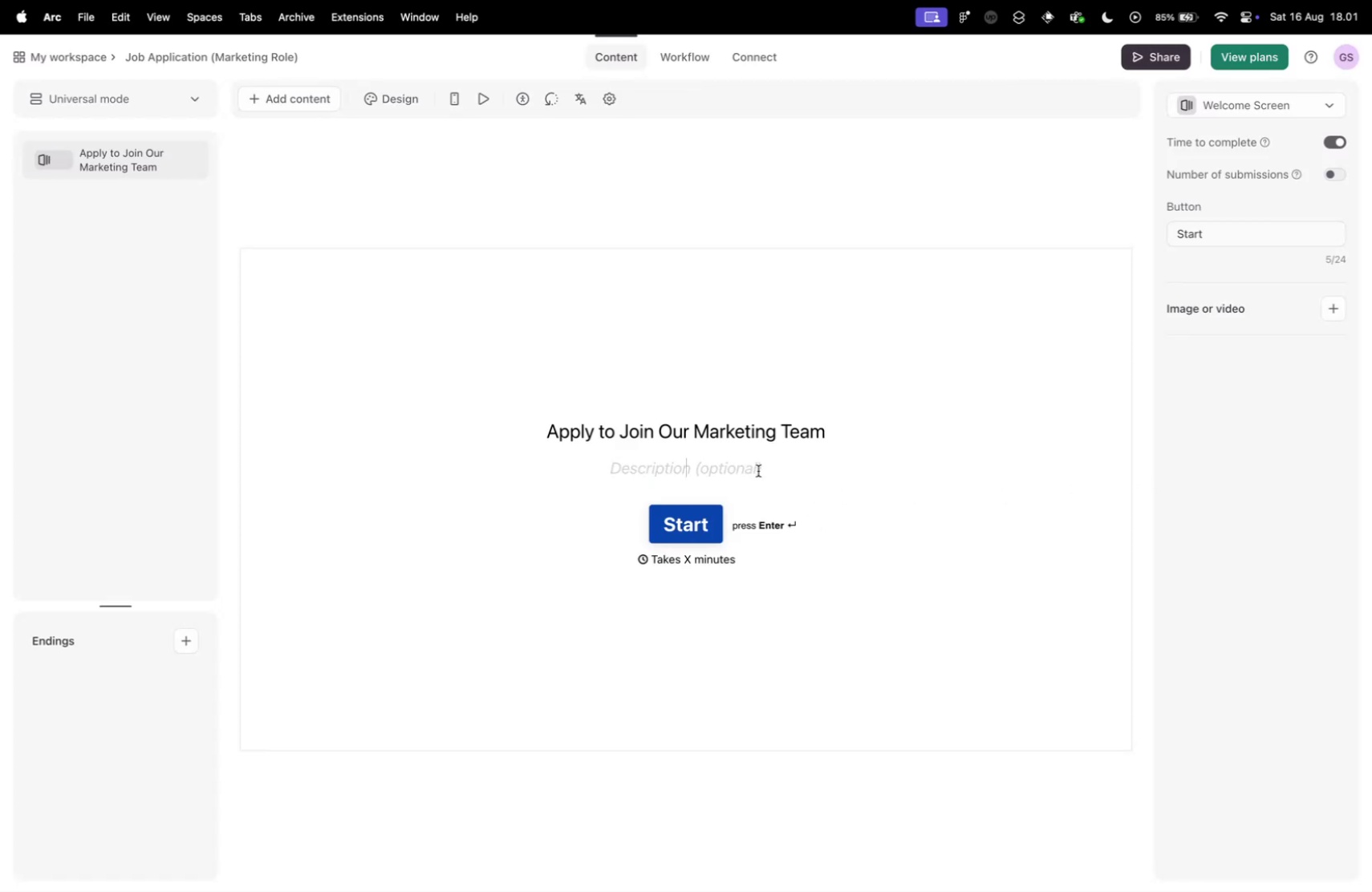 
key(Meta+V)
 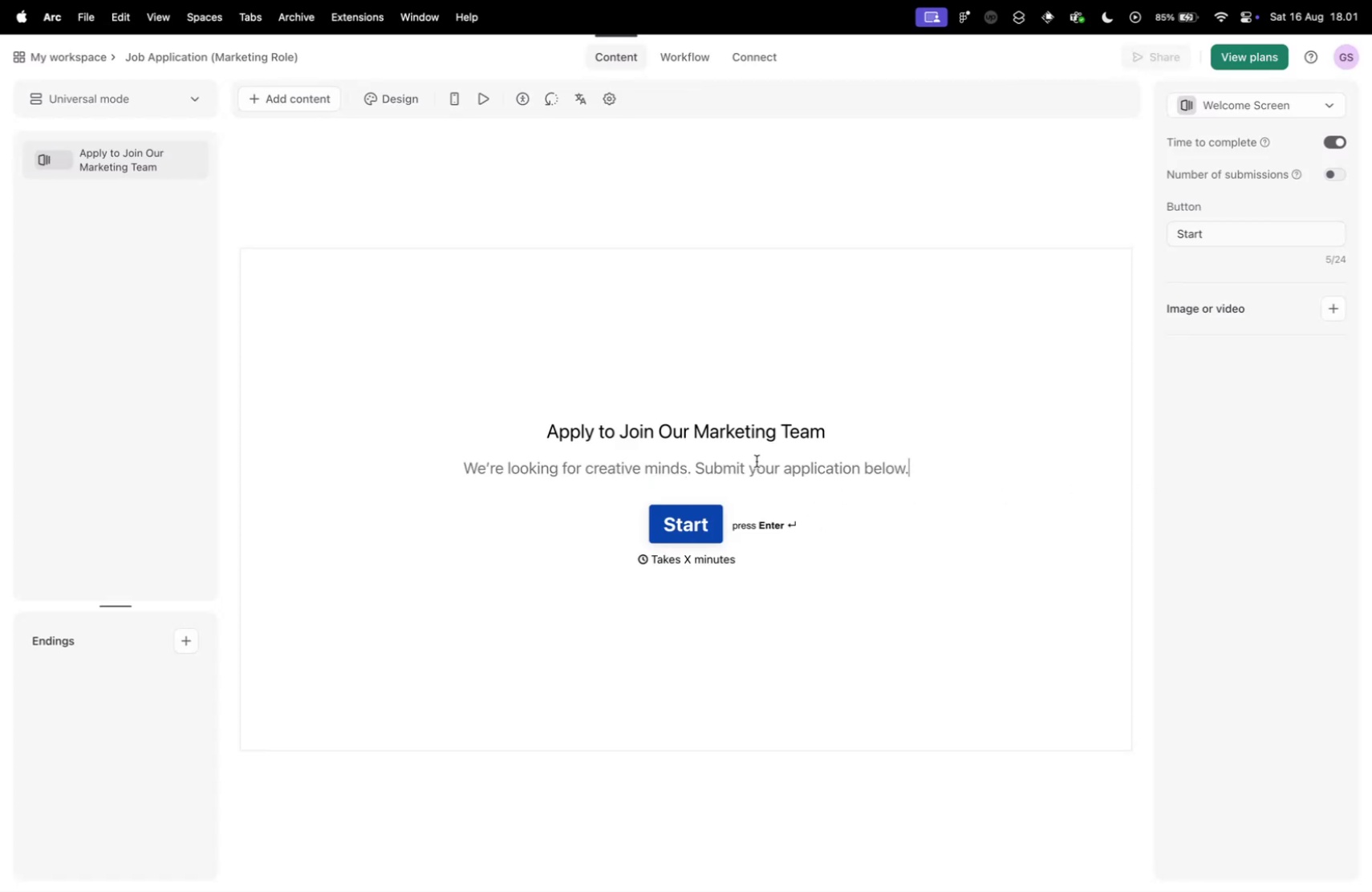 
left_click([803, 329])
 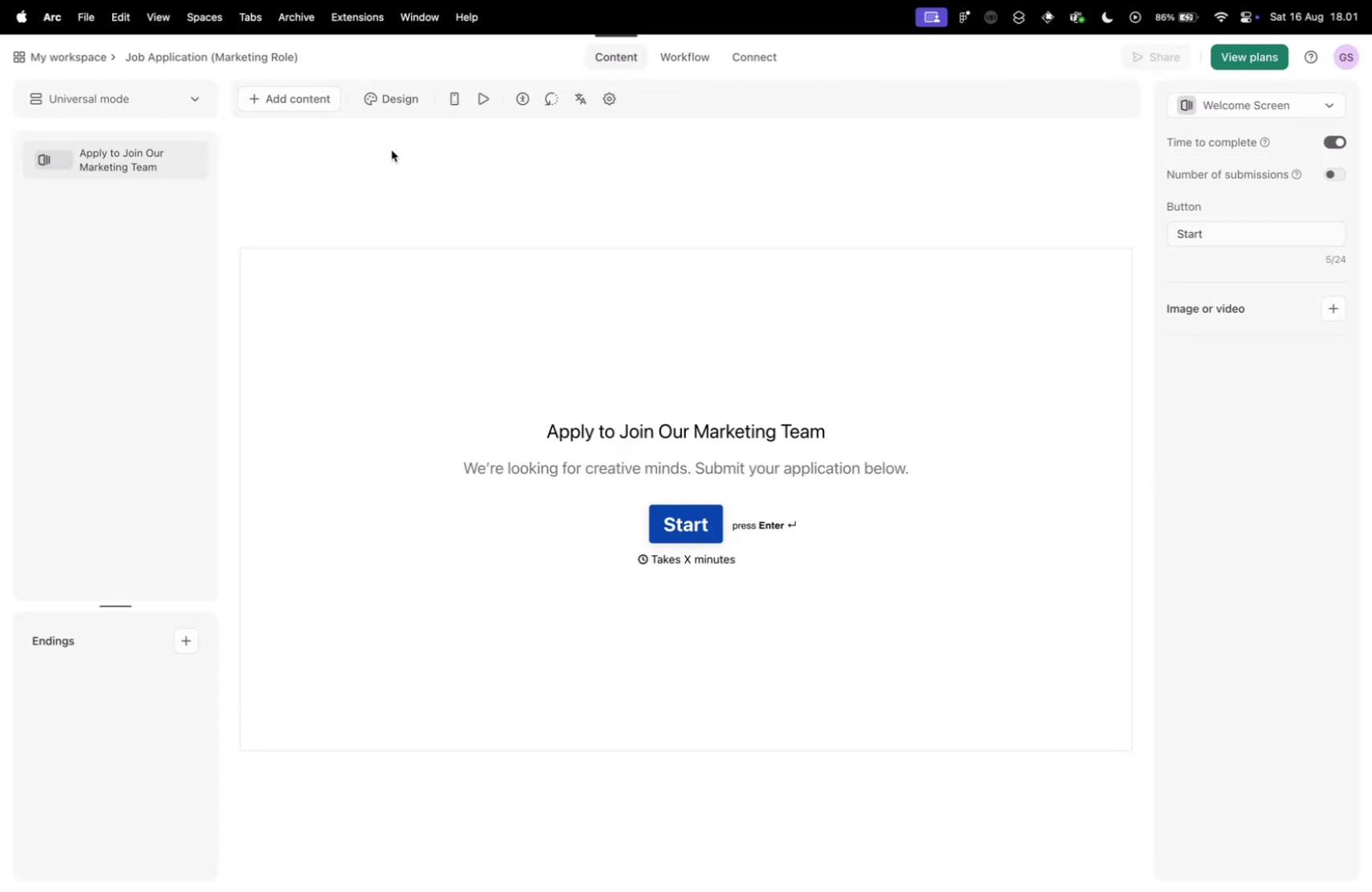 
key(Control+ControlLeft)
 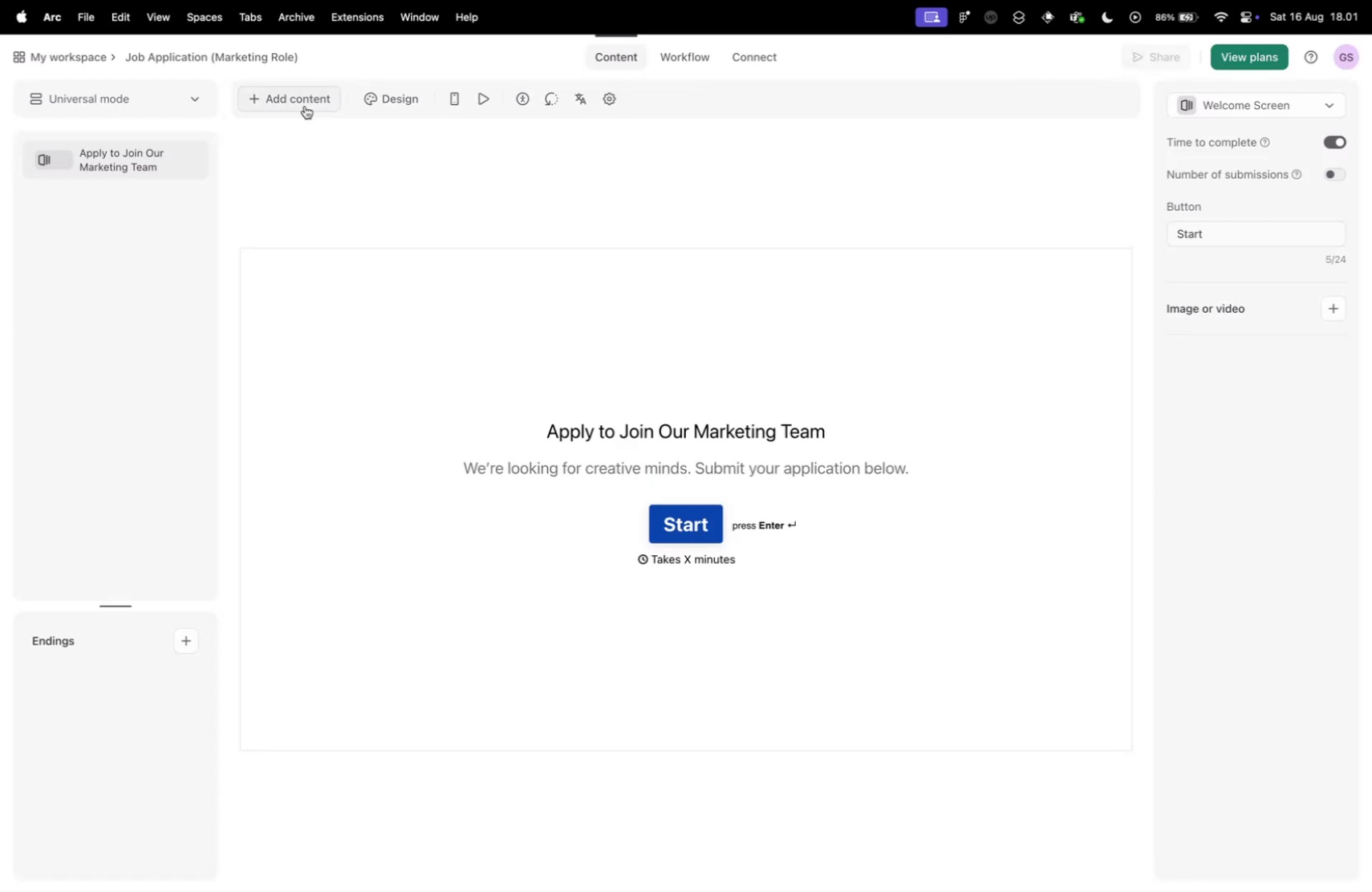 
key(Control+Tab)
 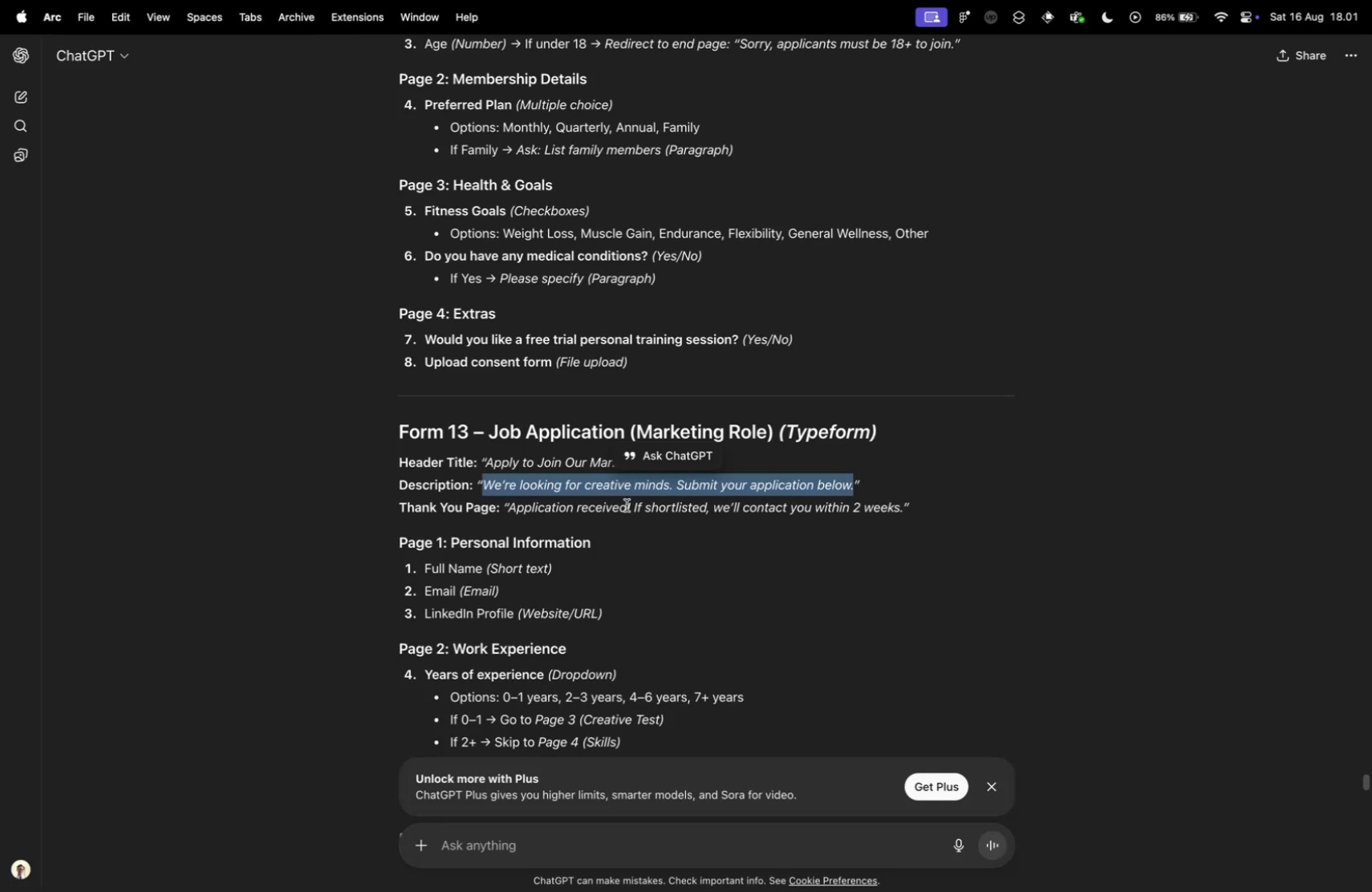 
scroll: coordinate [401, 501], scroll_direction: down, amount: 9.0
 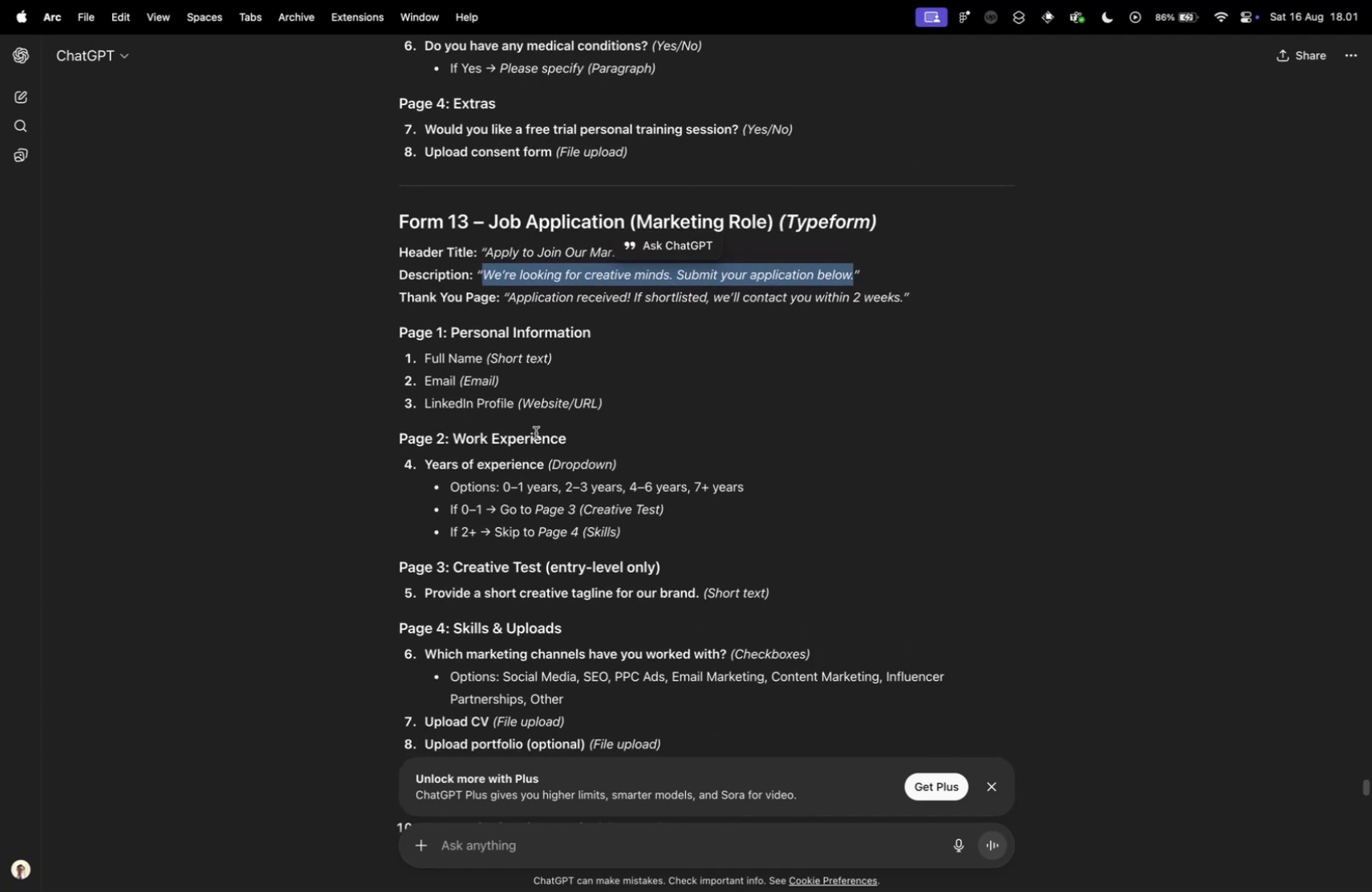 
key(Control+ControlLeft)
 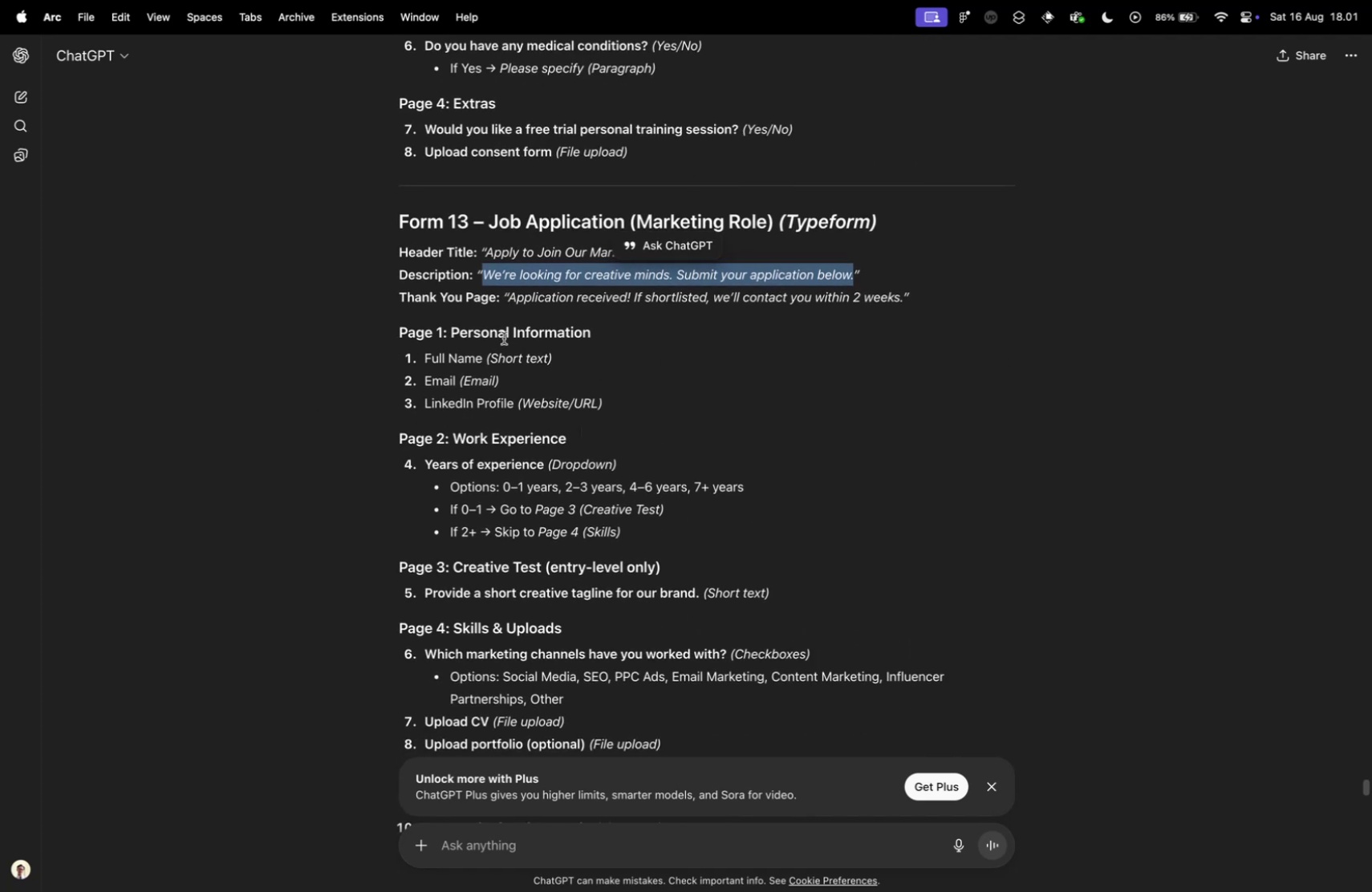 
key(Control+Tab)
 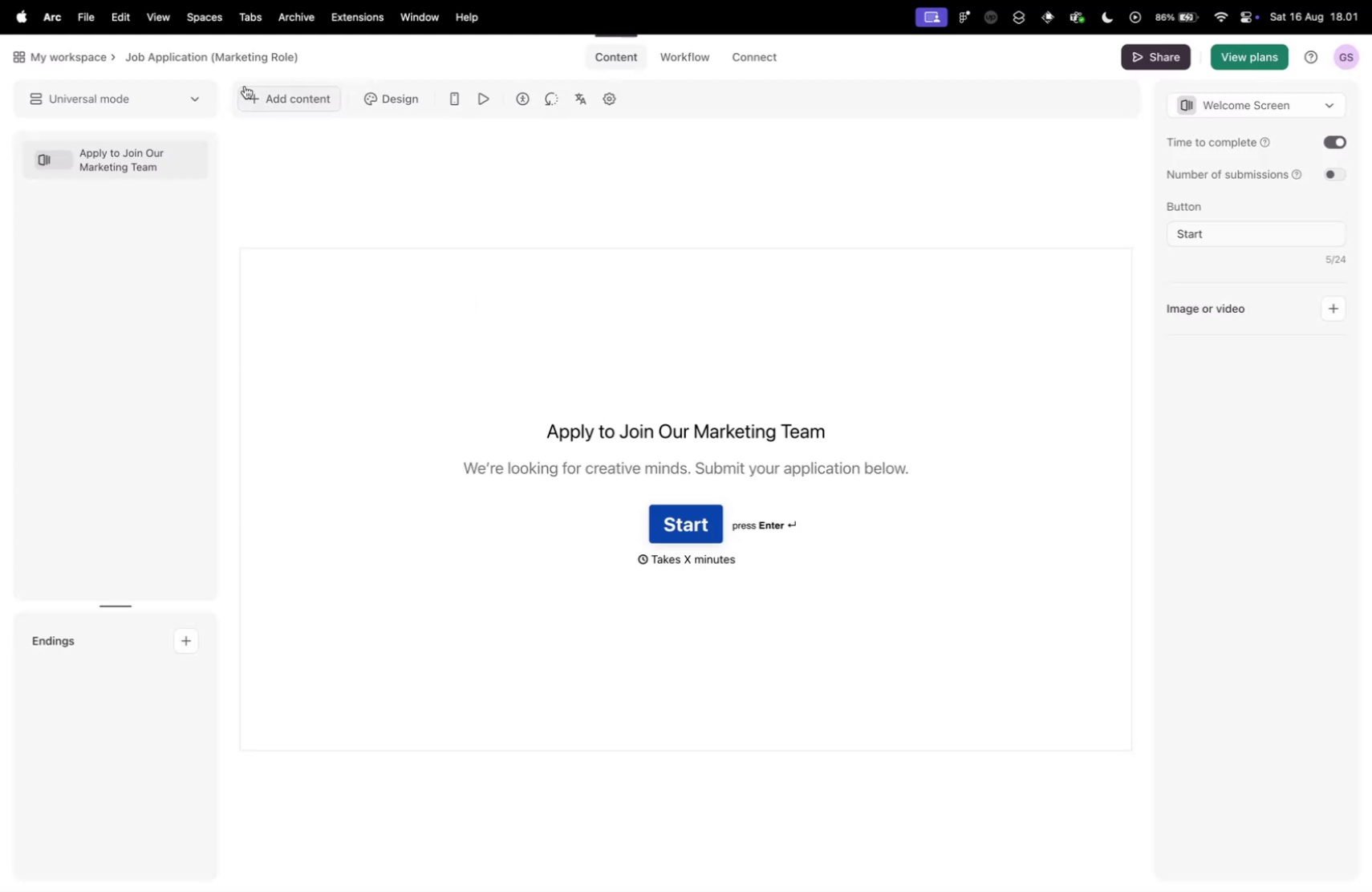 
left_click([252, 100])
 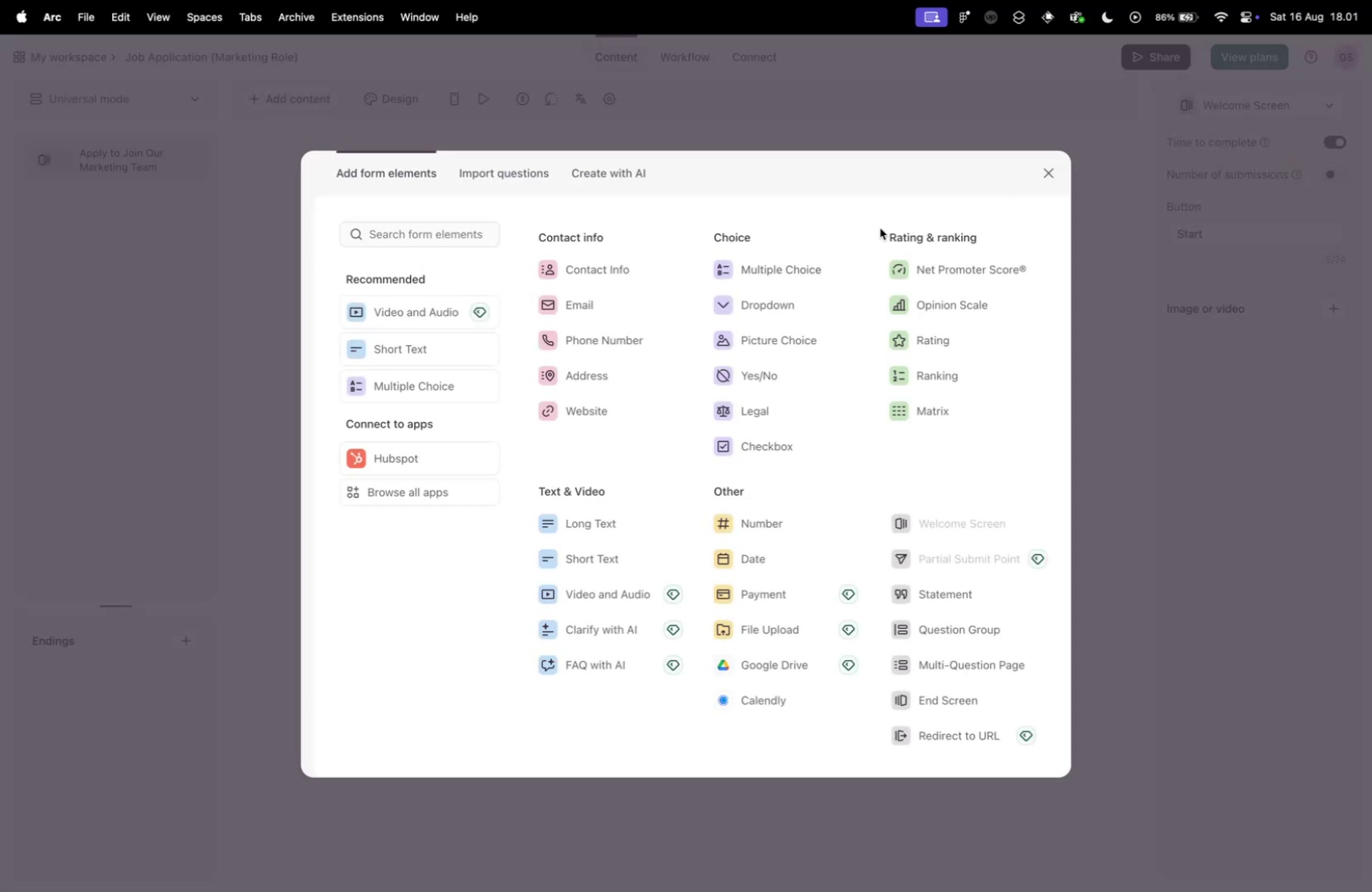 
scroll: coordinate [707, 403], scroll_direction: down, amount: 5.0
 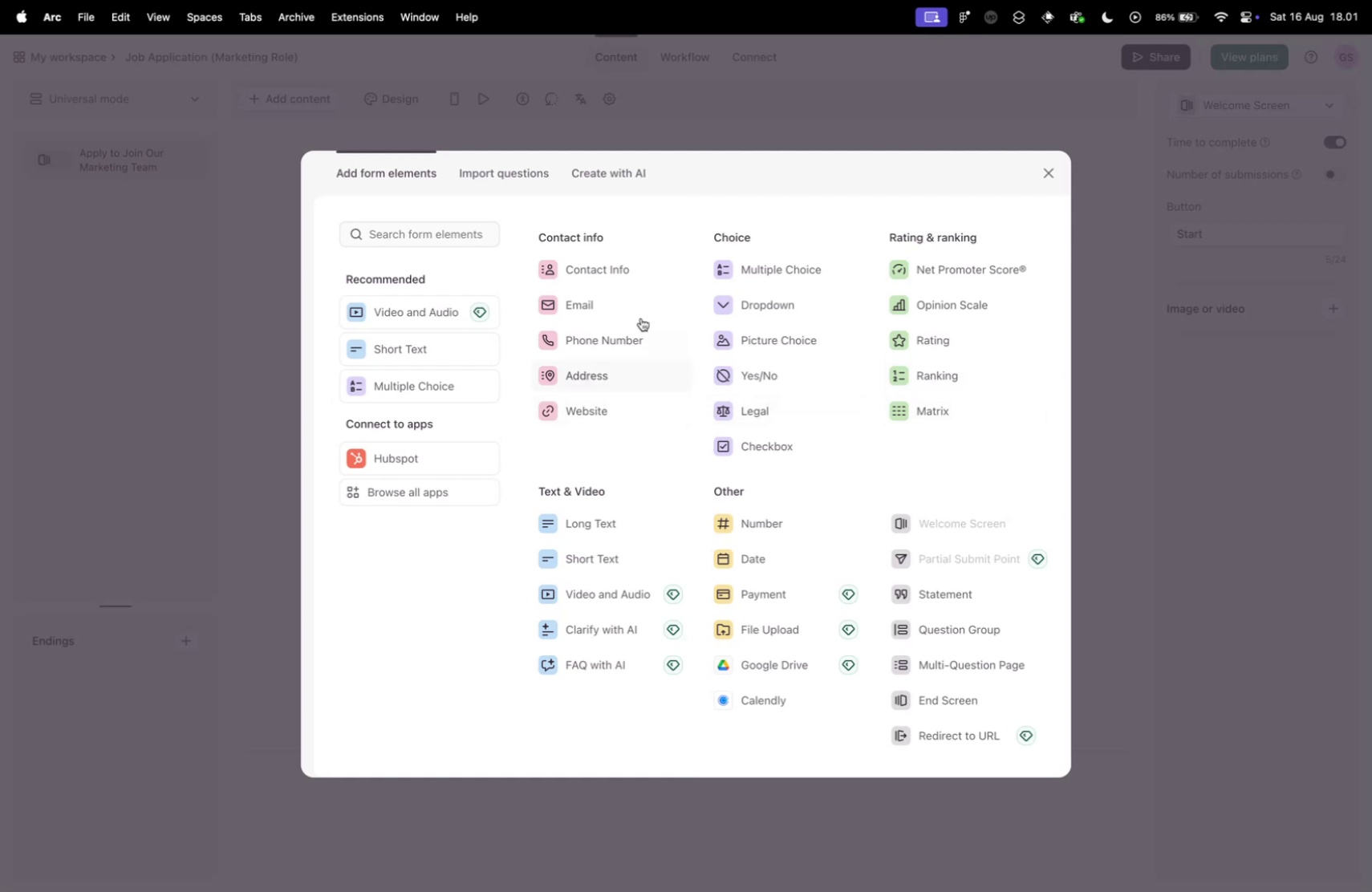 
left_click([614, 262])
 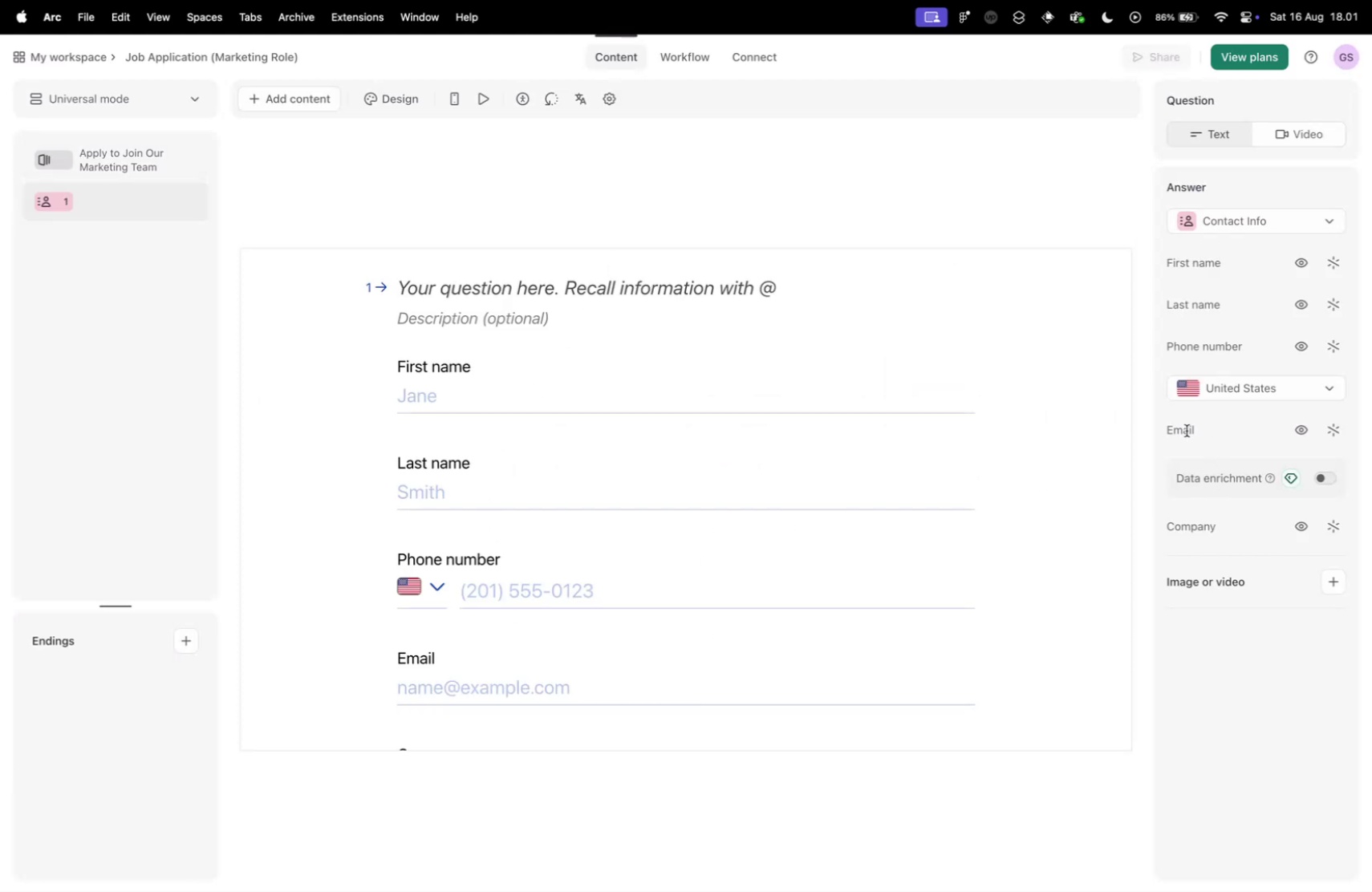 
left_click([1199, 533])
 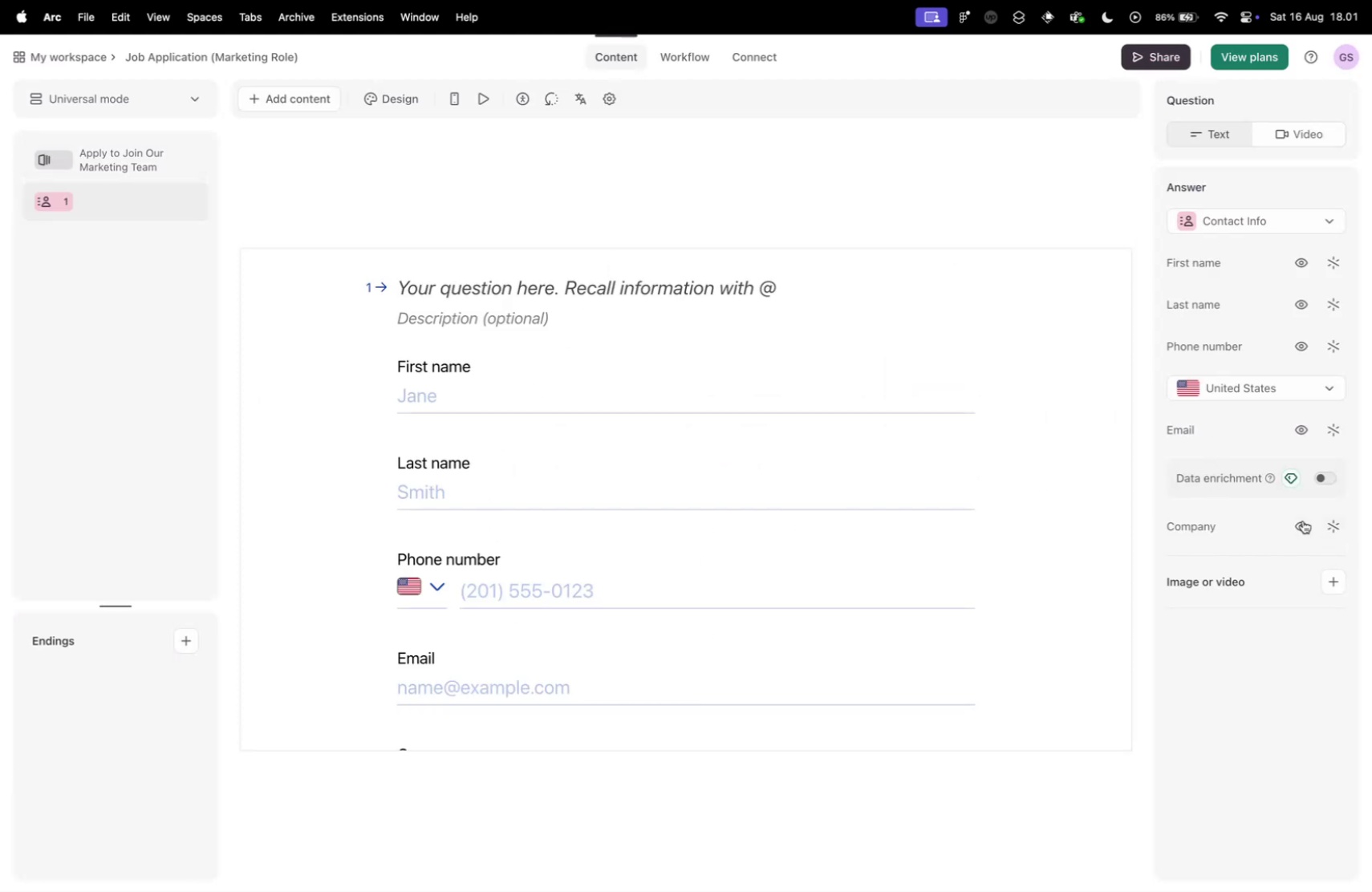 
scroll: coordinate [761, 580], scroll_direction: down, amount: 17.0
 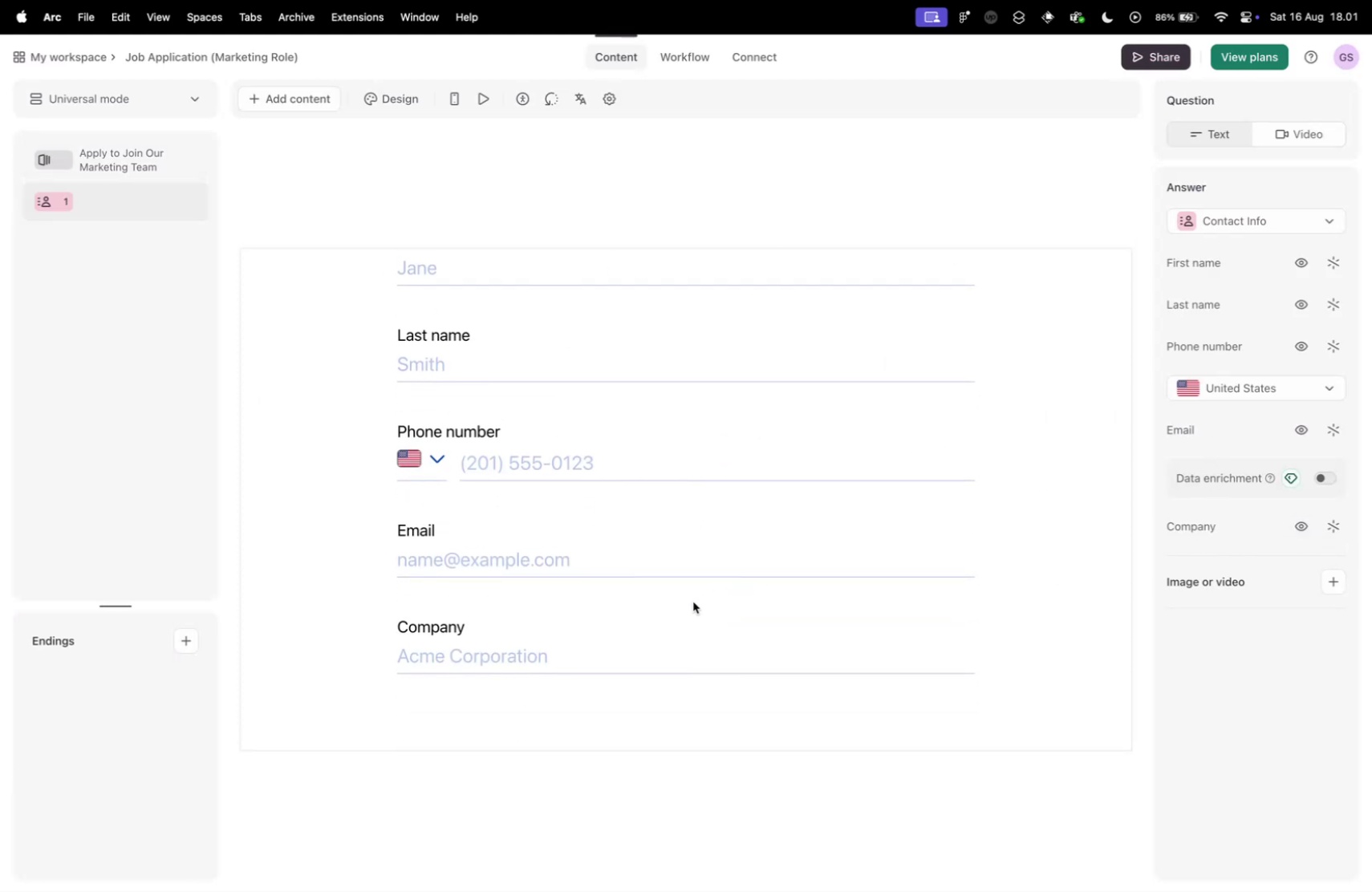 
scroll: coordinate [721, 595], scroll_direction: up, amount: 16.0
 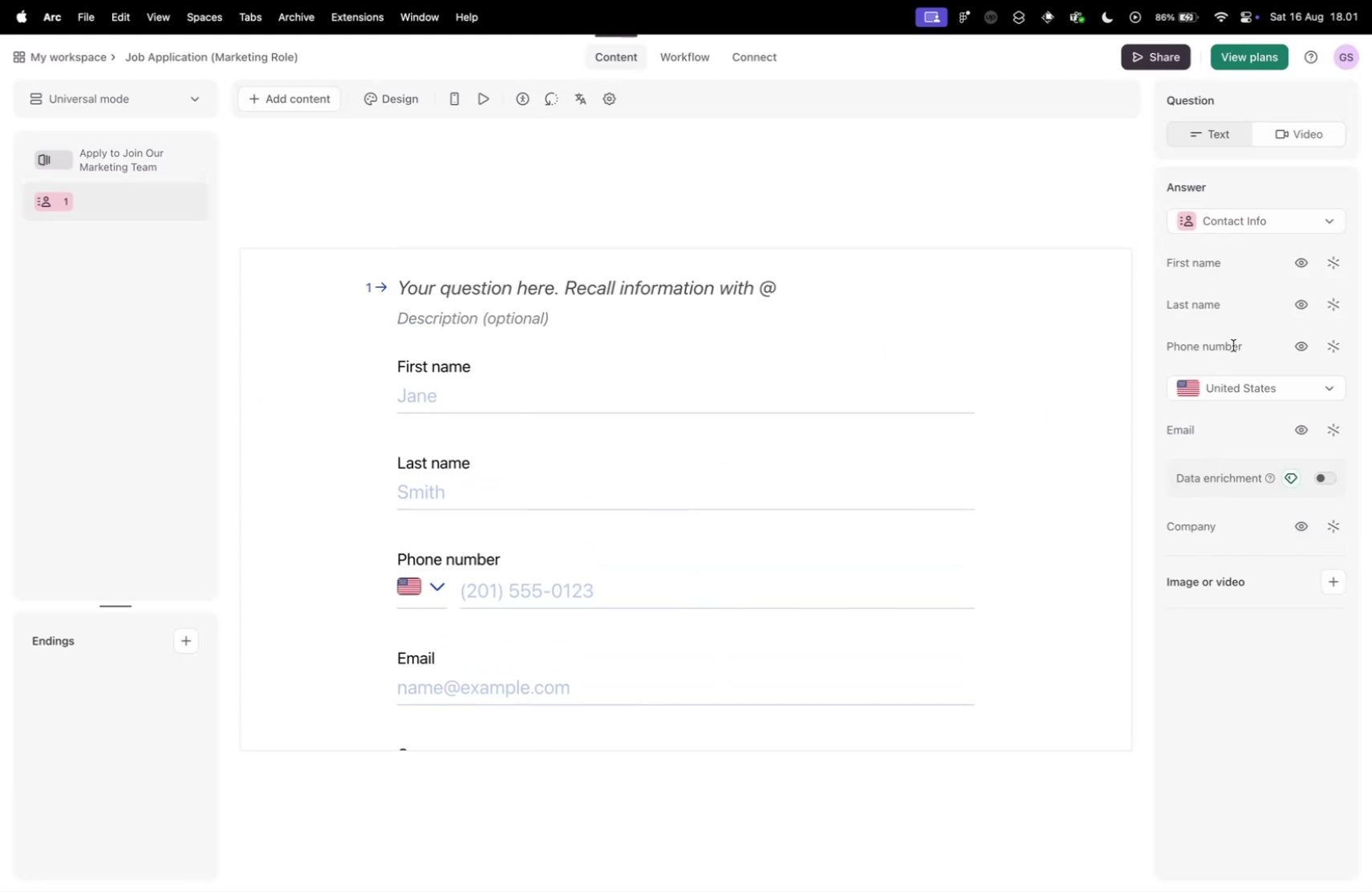 
left_click([1176, 428])
 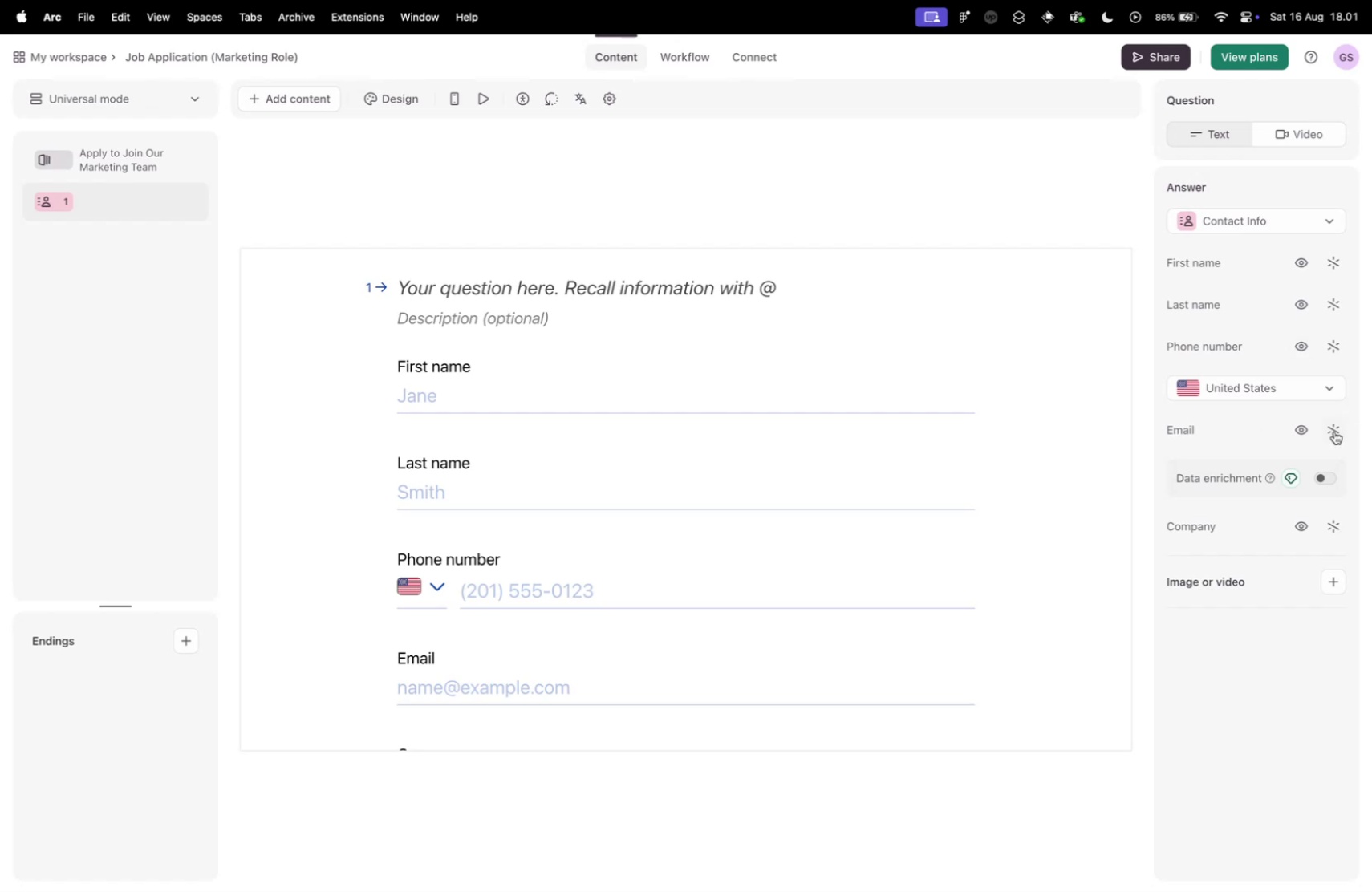 
left_click([1333, 431])
 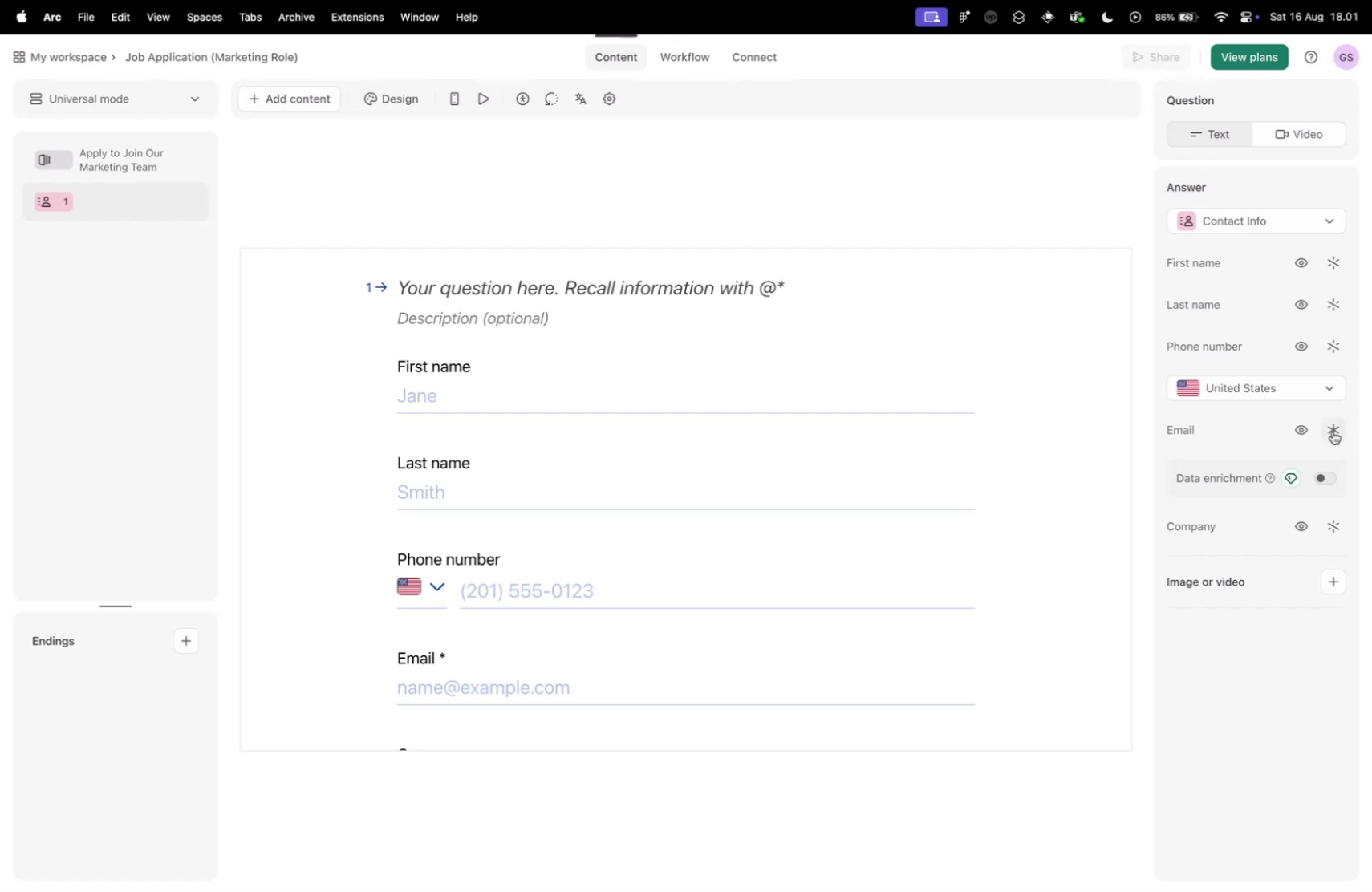 
left_click([1333, 431])
 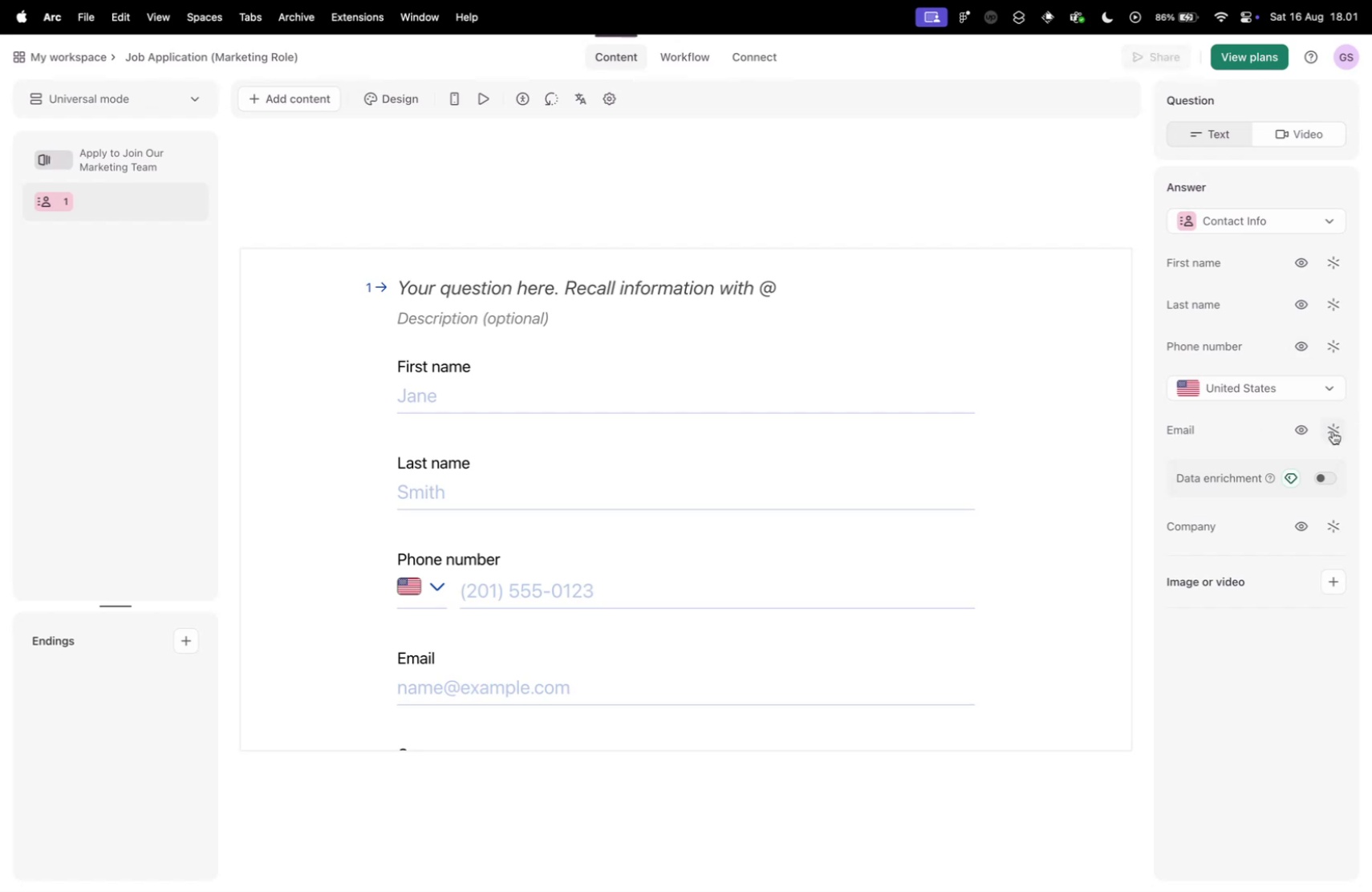 
left_click([1333, 431])
 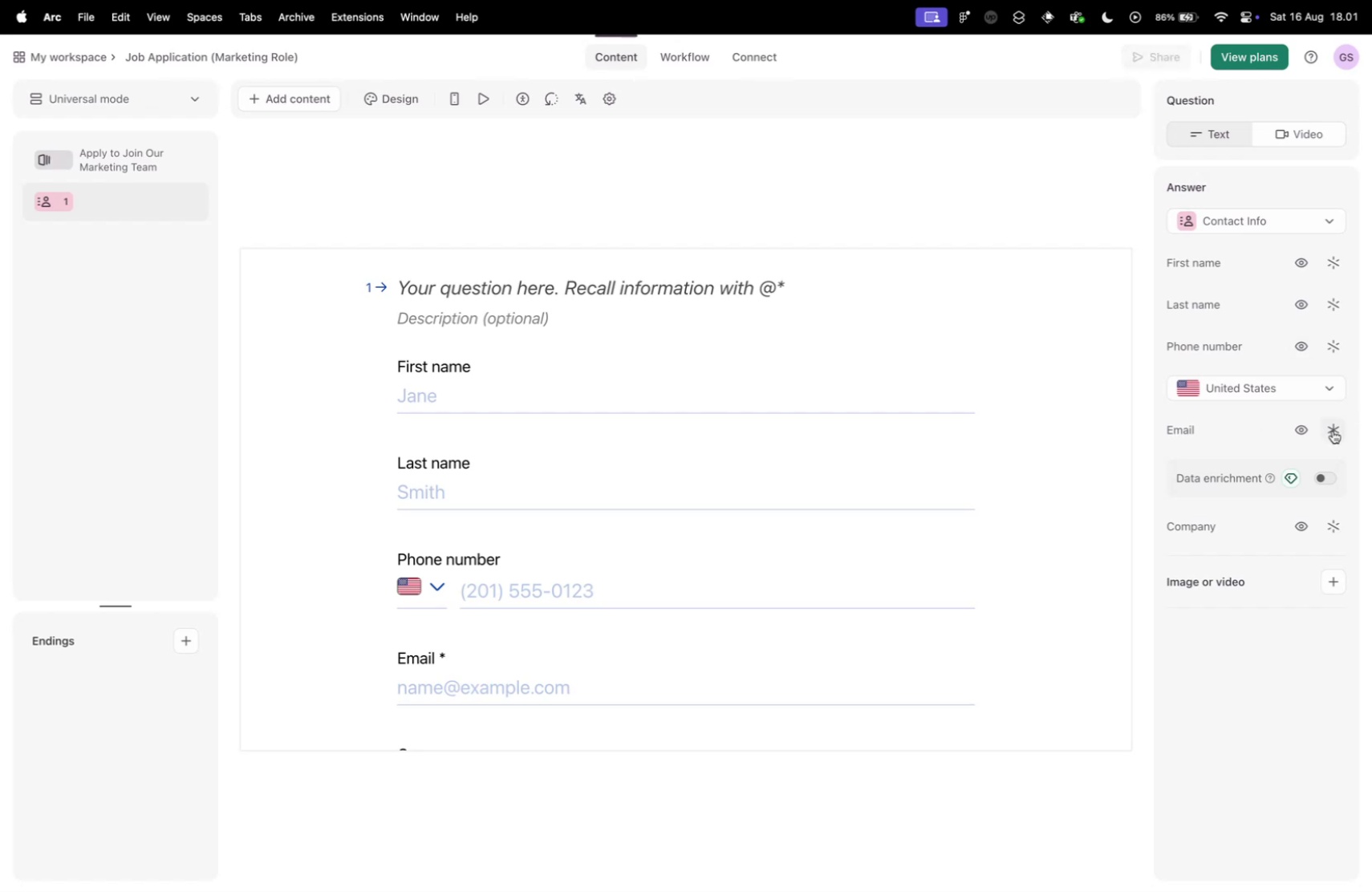 
left_click([1333, 430])
 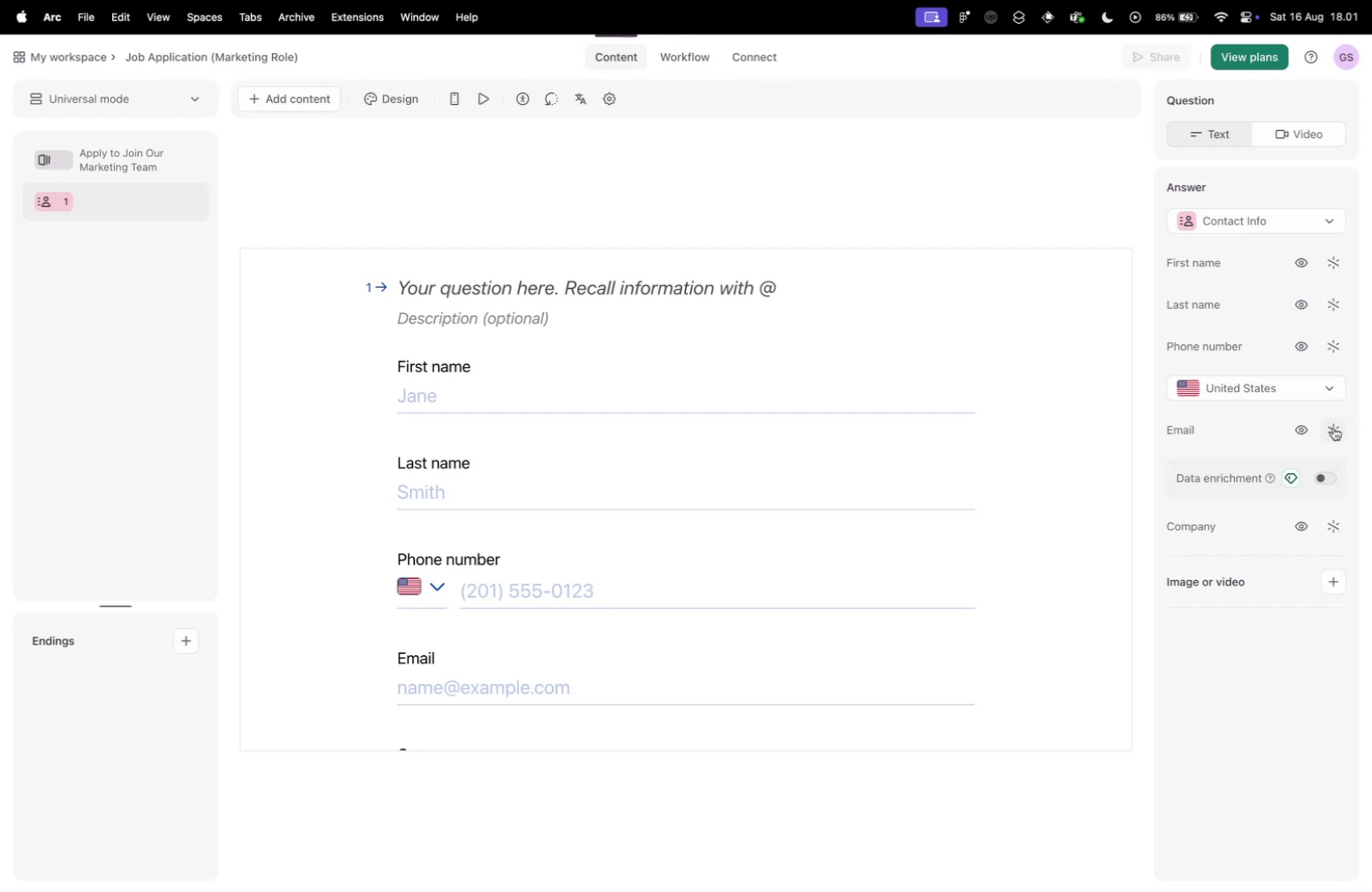 
scroll: coordinate [828, 354], scroll_direction: down, amount: 10.0
 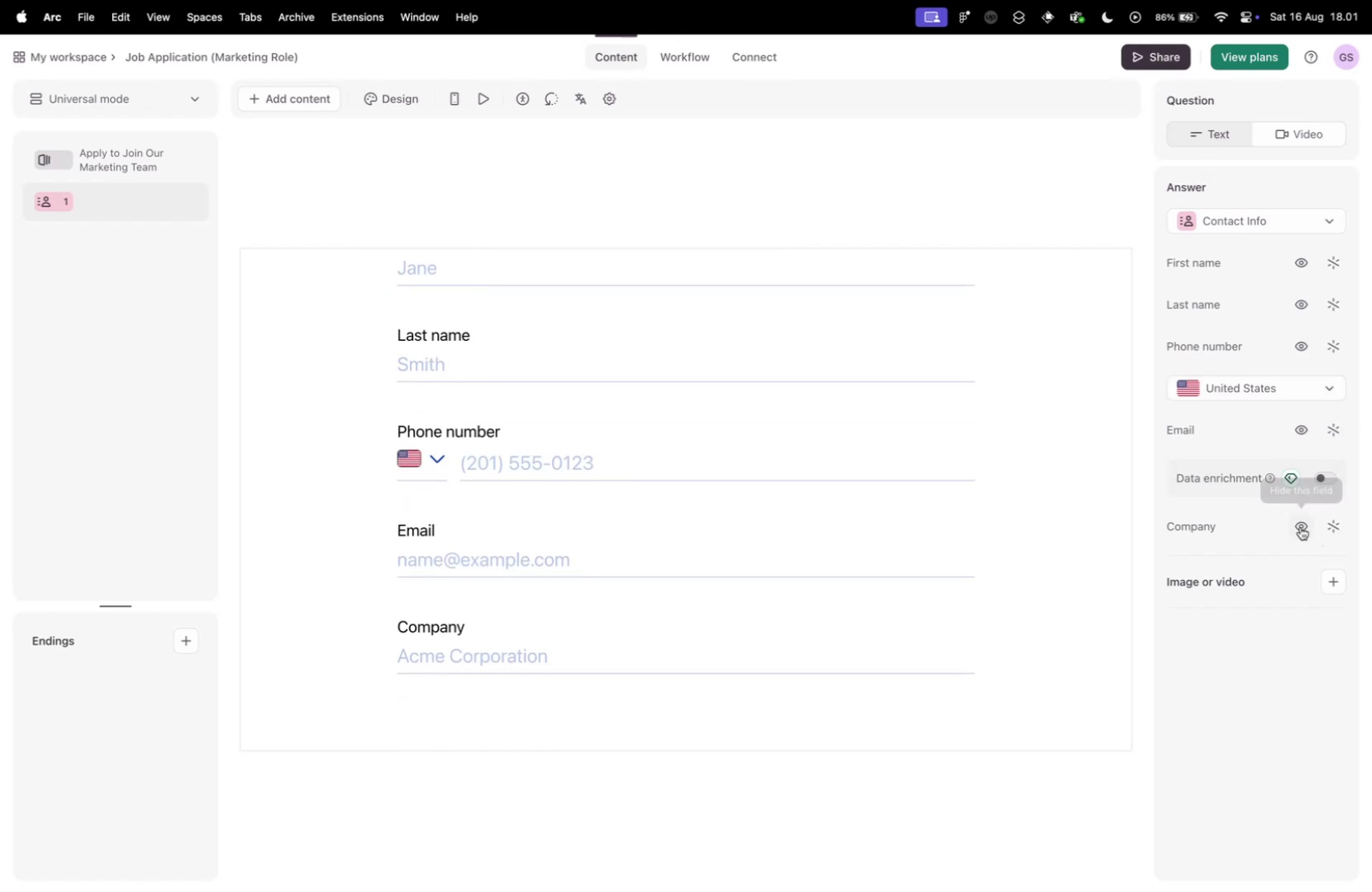 
scroll: coordinate [1270, 412], scroll_direction: up, amount: 10.0
 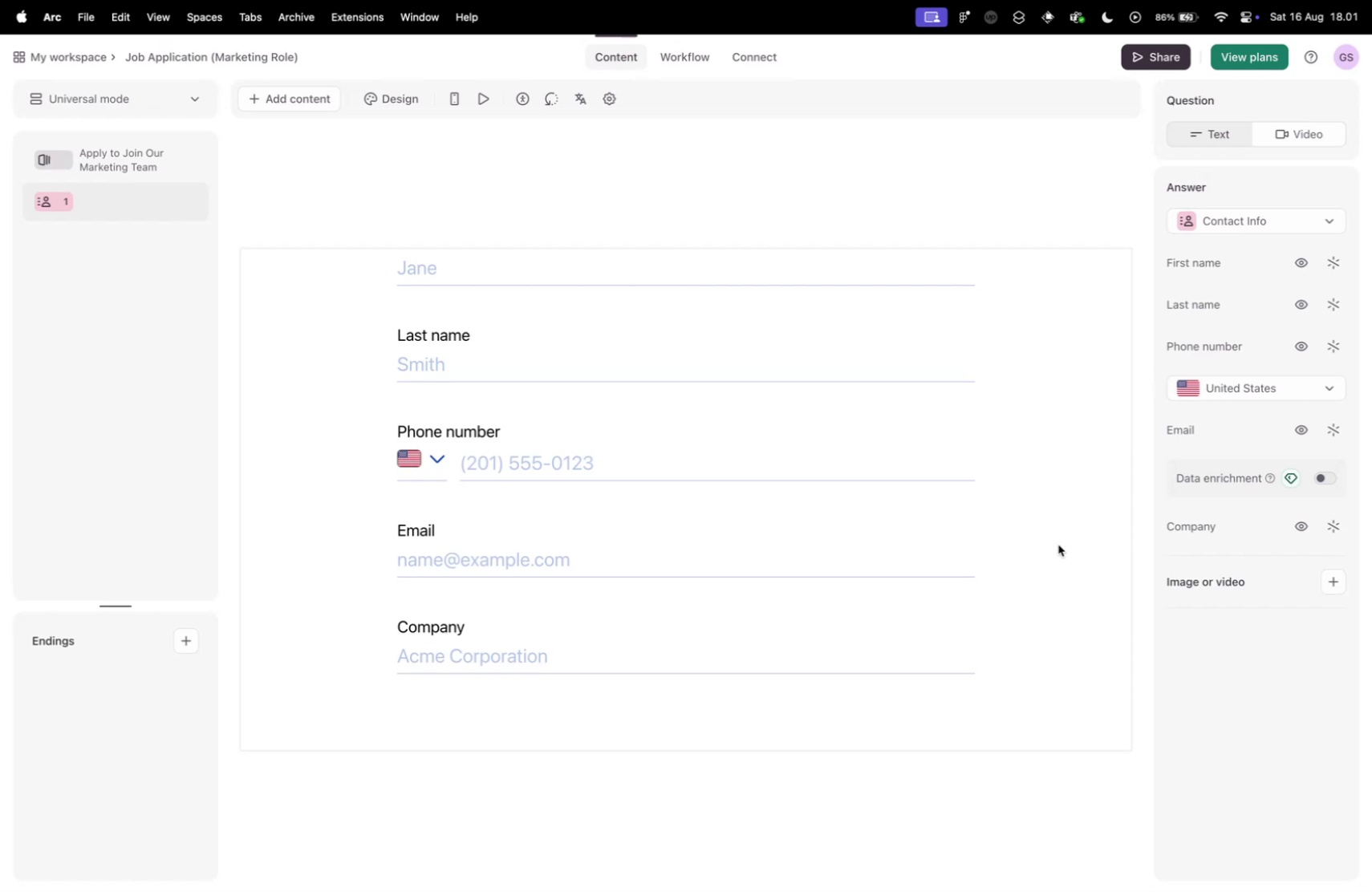 
wait(5.21)
 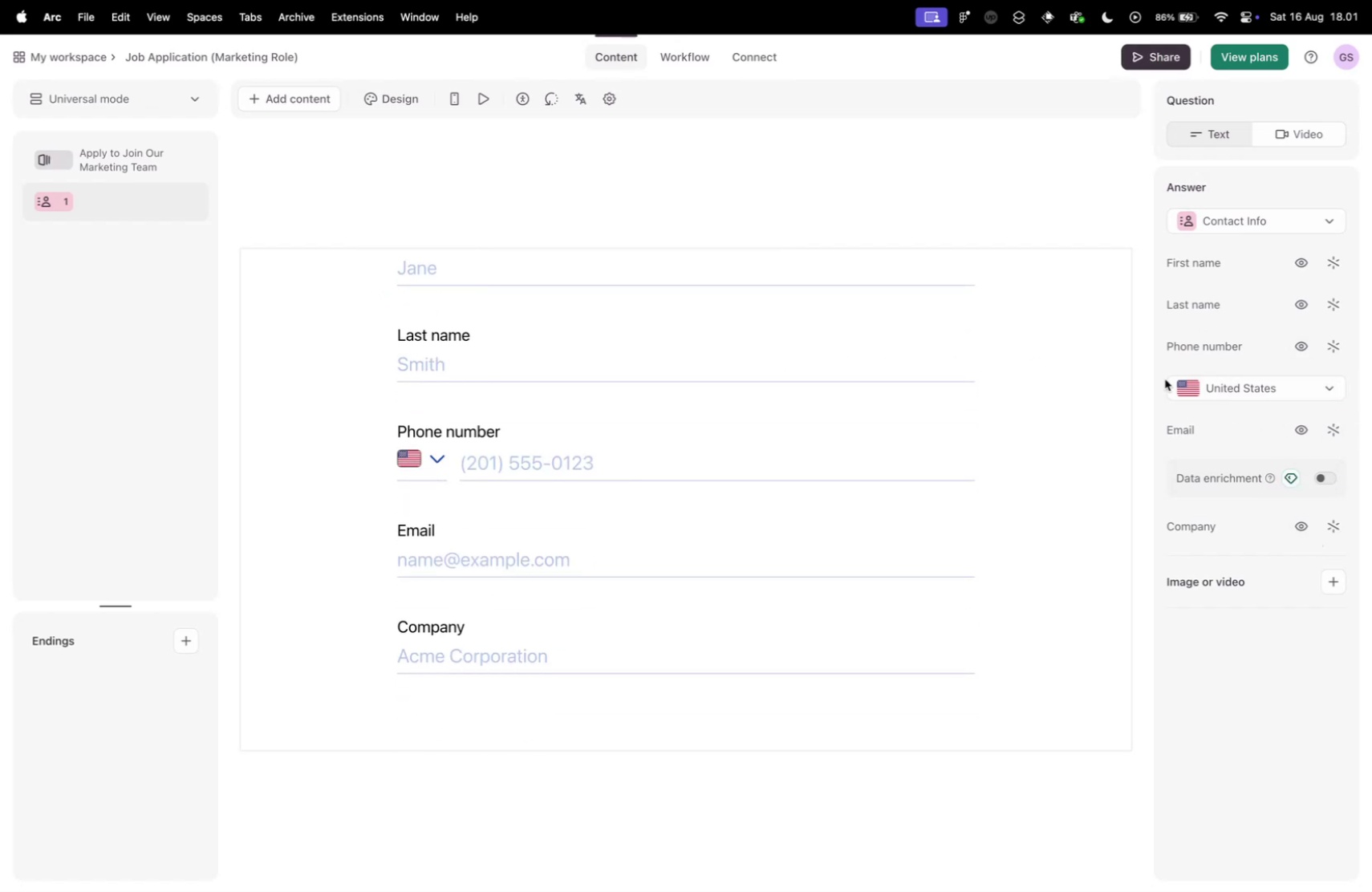 
left_click([118, 249])
 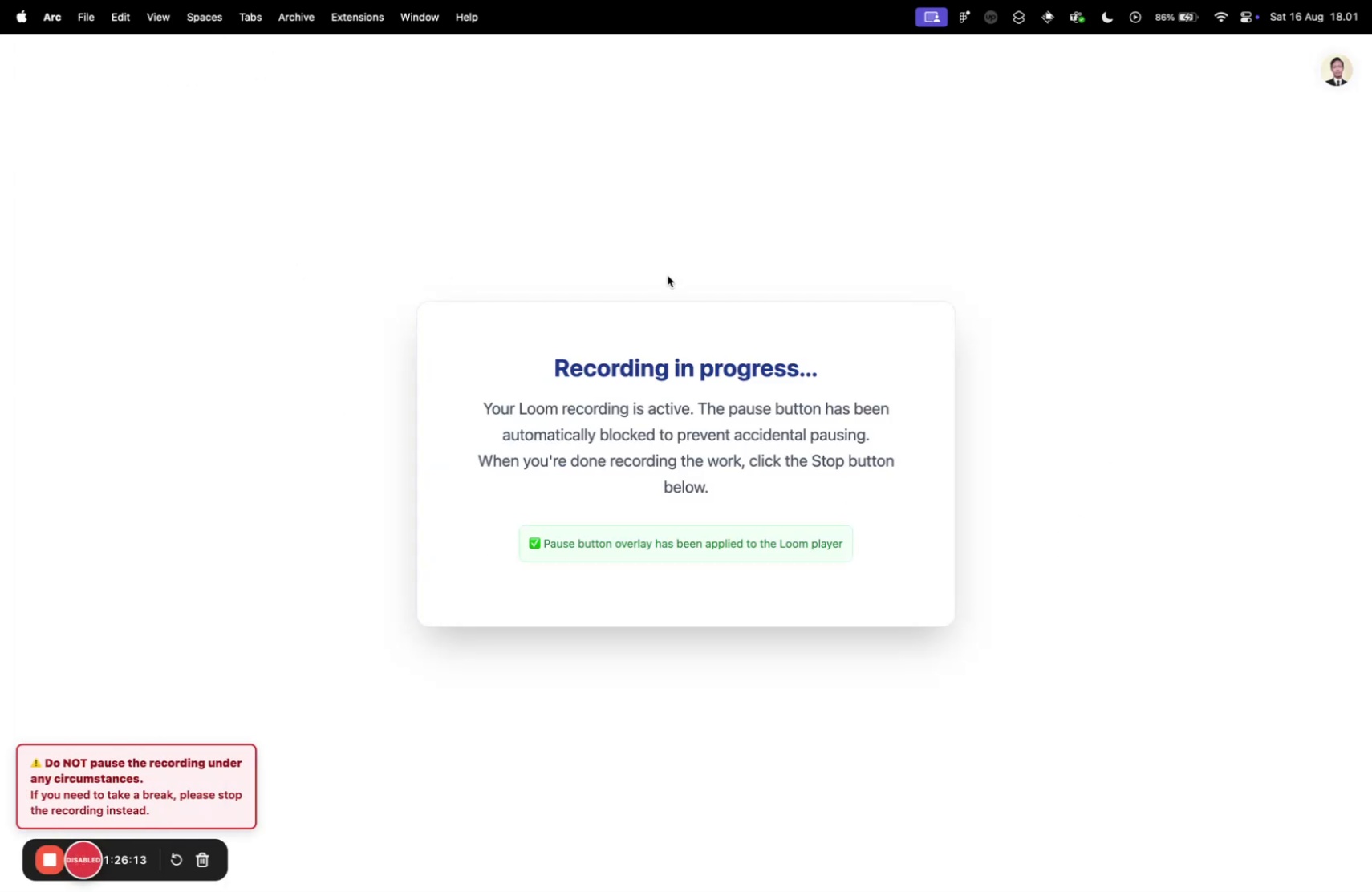 
key(Control+ControlLeft)
 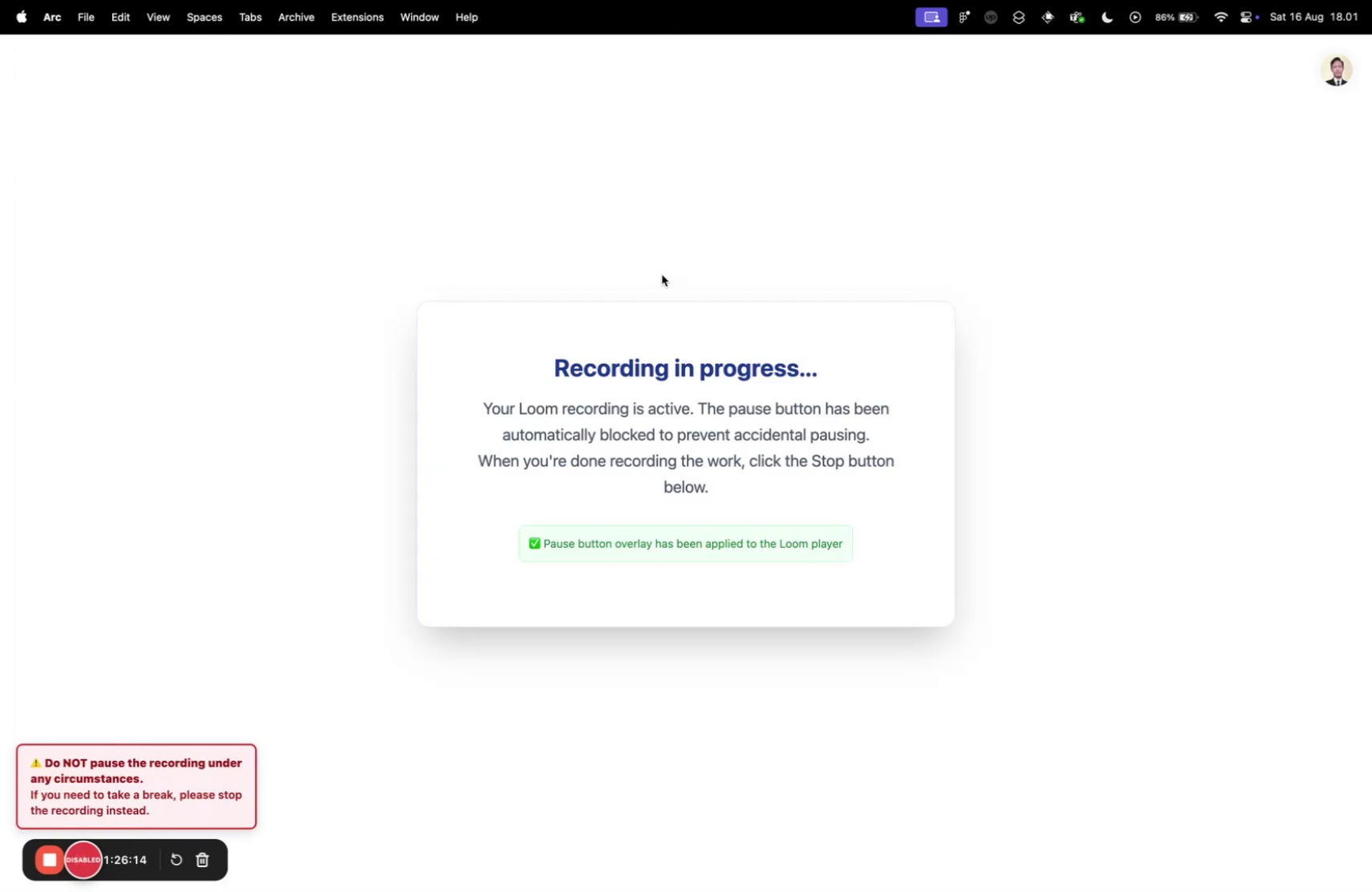 
key(Control+Tab)
 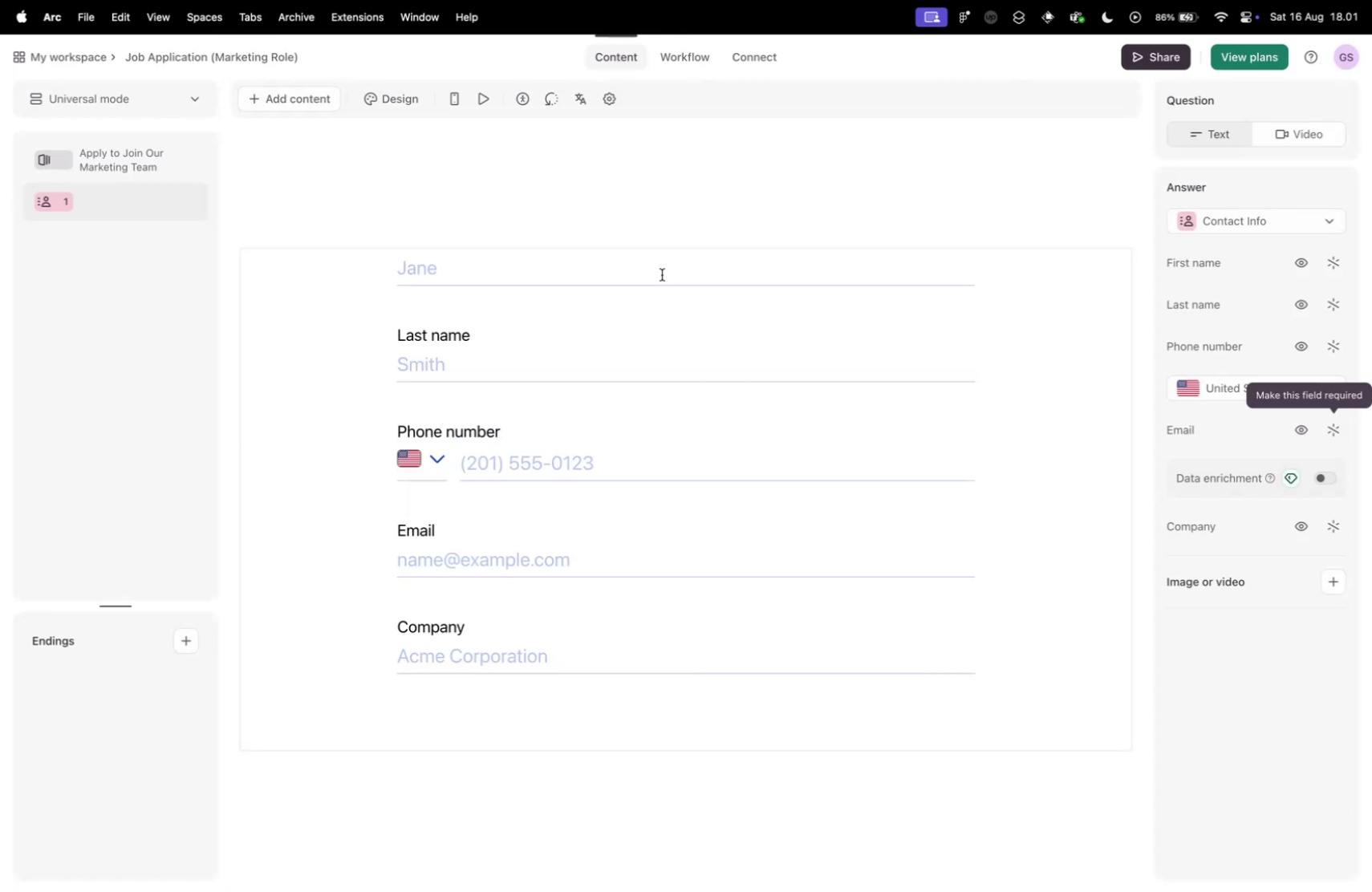 
scroll: coordinate [534, 520], scroll_direction: up, amount: 16.0
 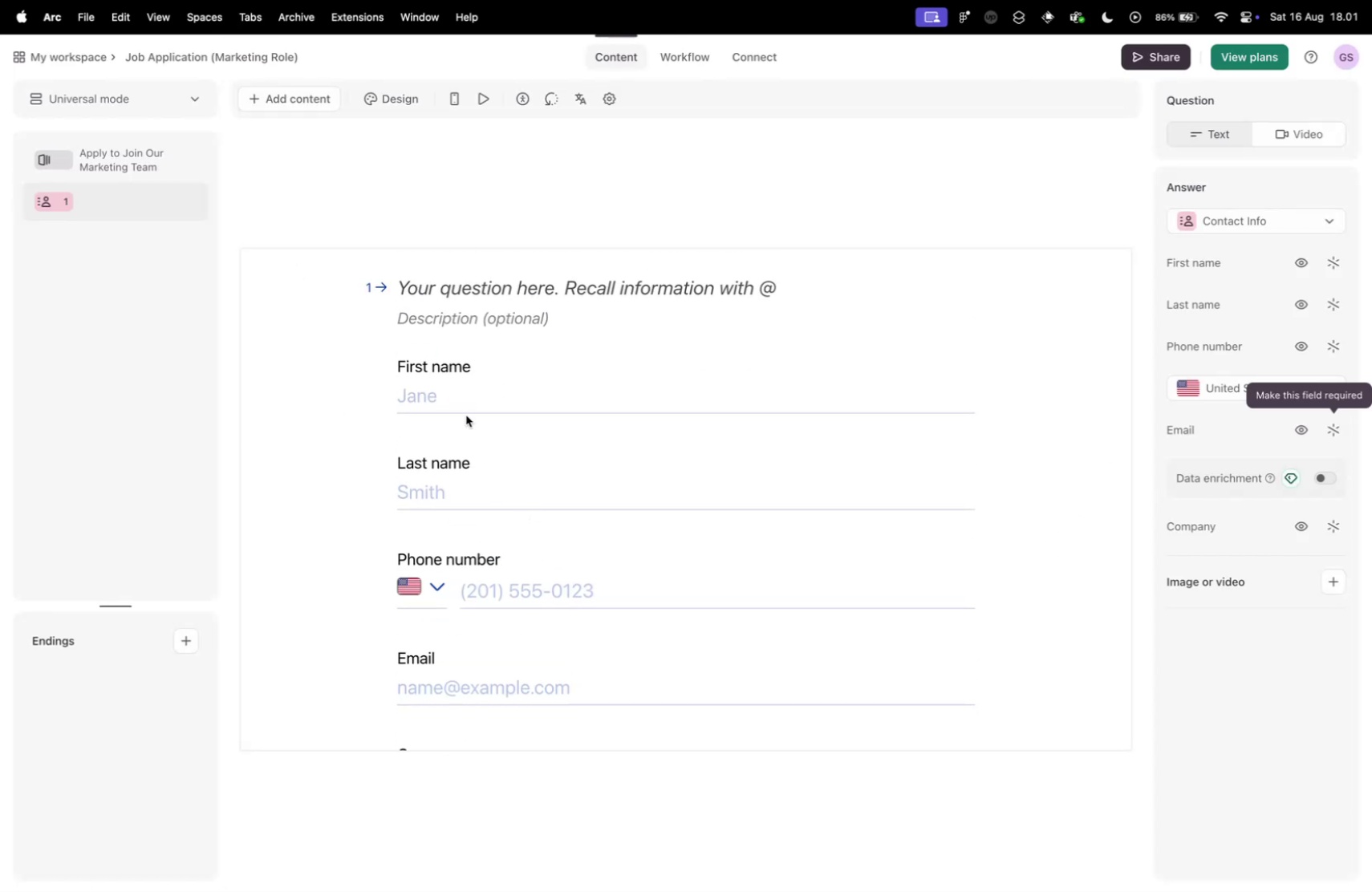 
key(Control+Tab)
 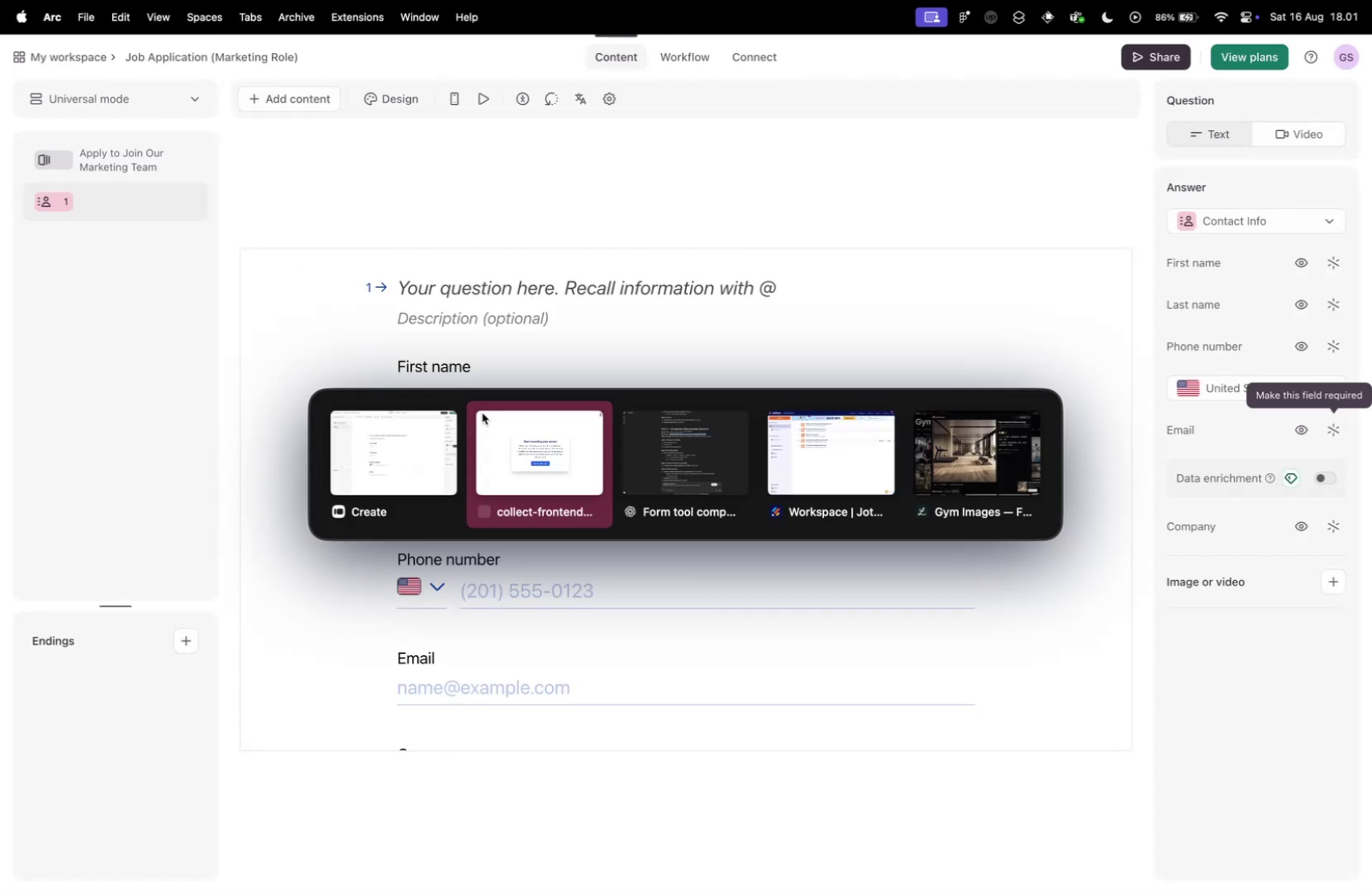 
key(Control+Tab)
 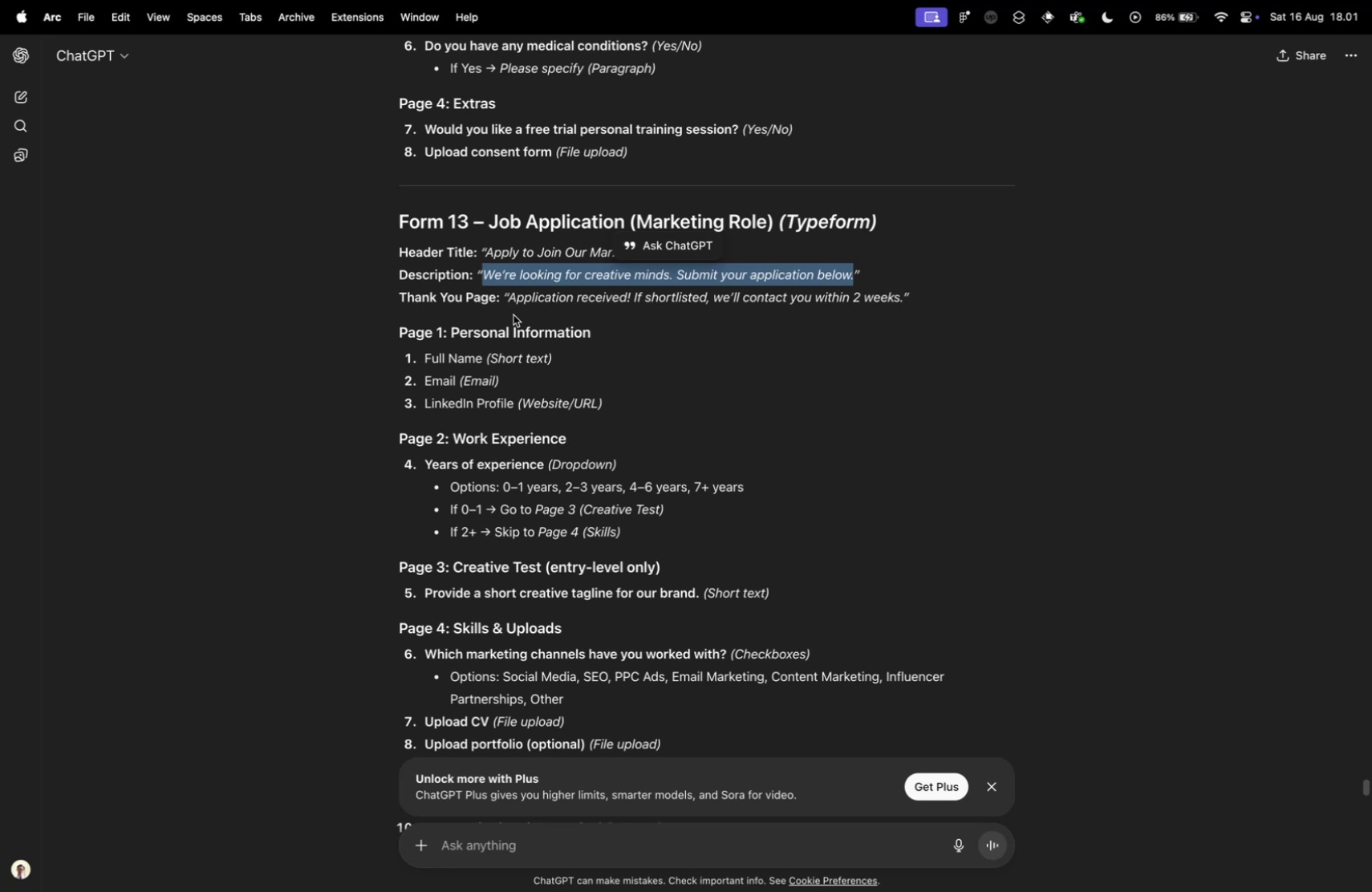 
left_click([439, 360])
 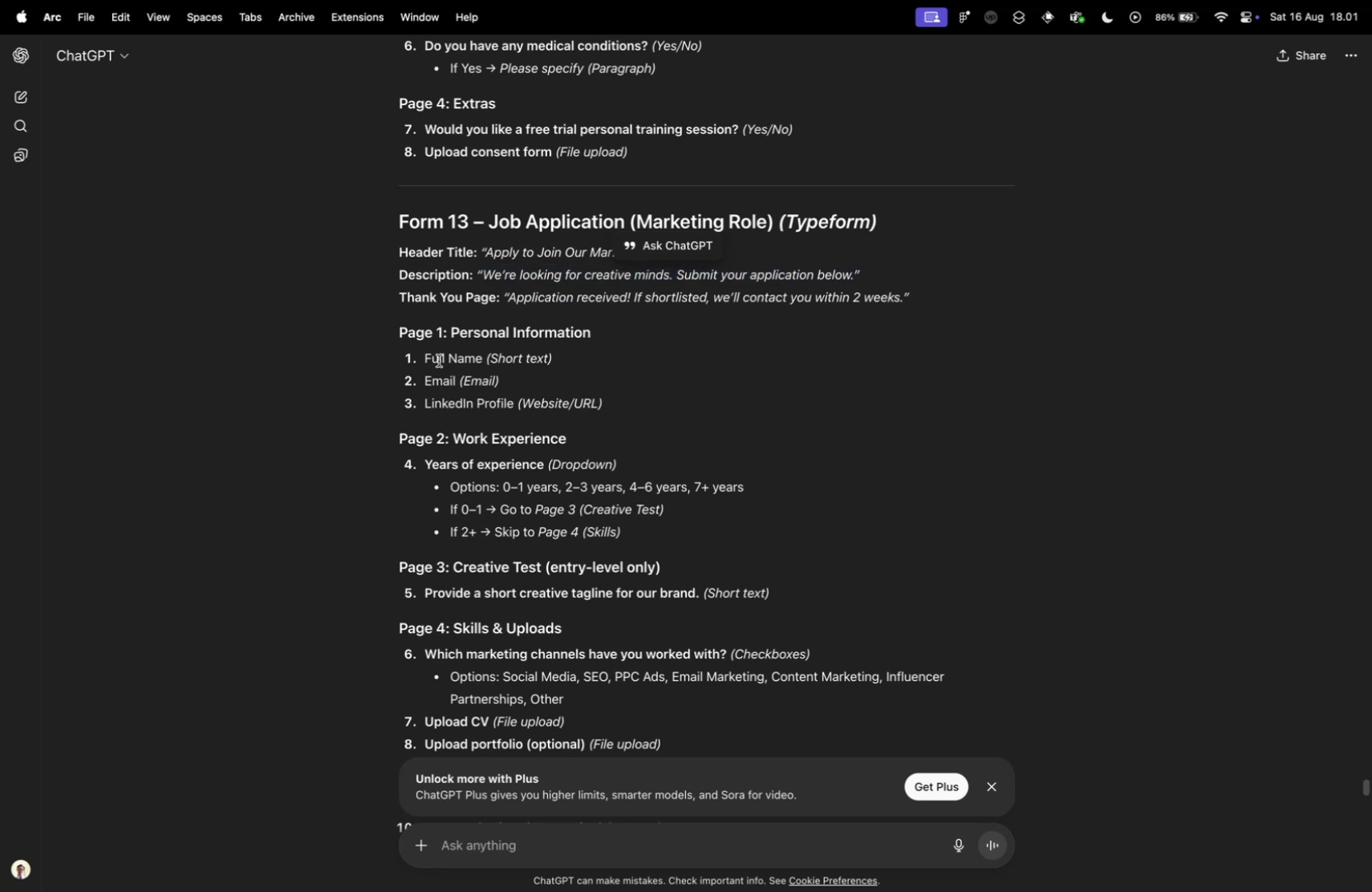 
left_click_drag(start_coordinate=[429, 359], to_coordinate=[478, 362])
 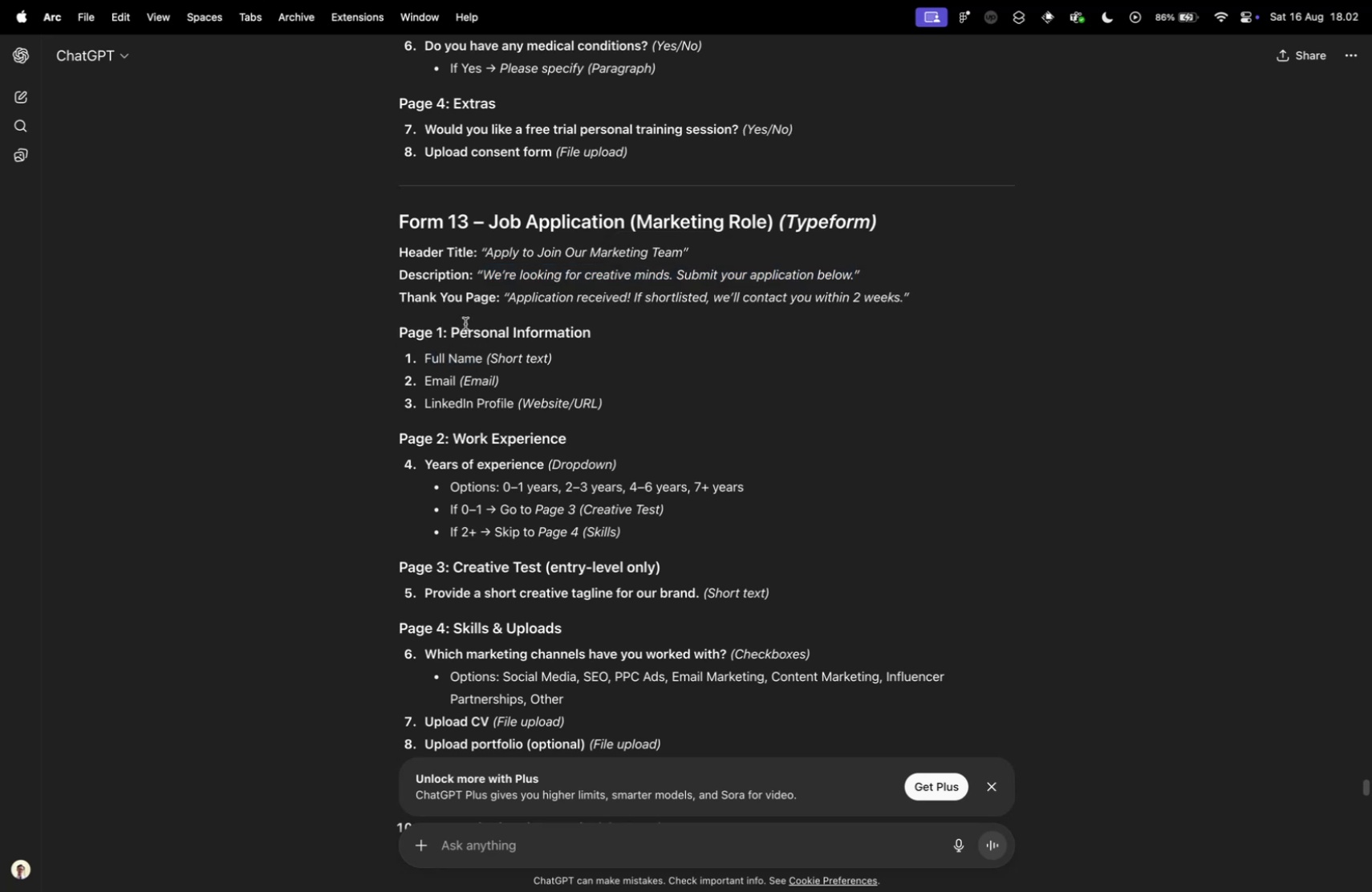 
key(Control+ControlLeft)
 